 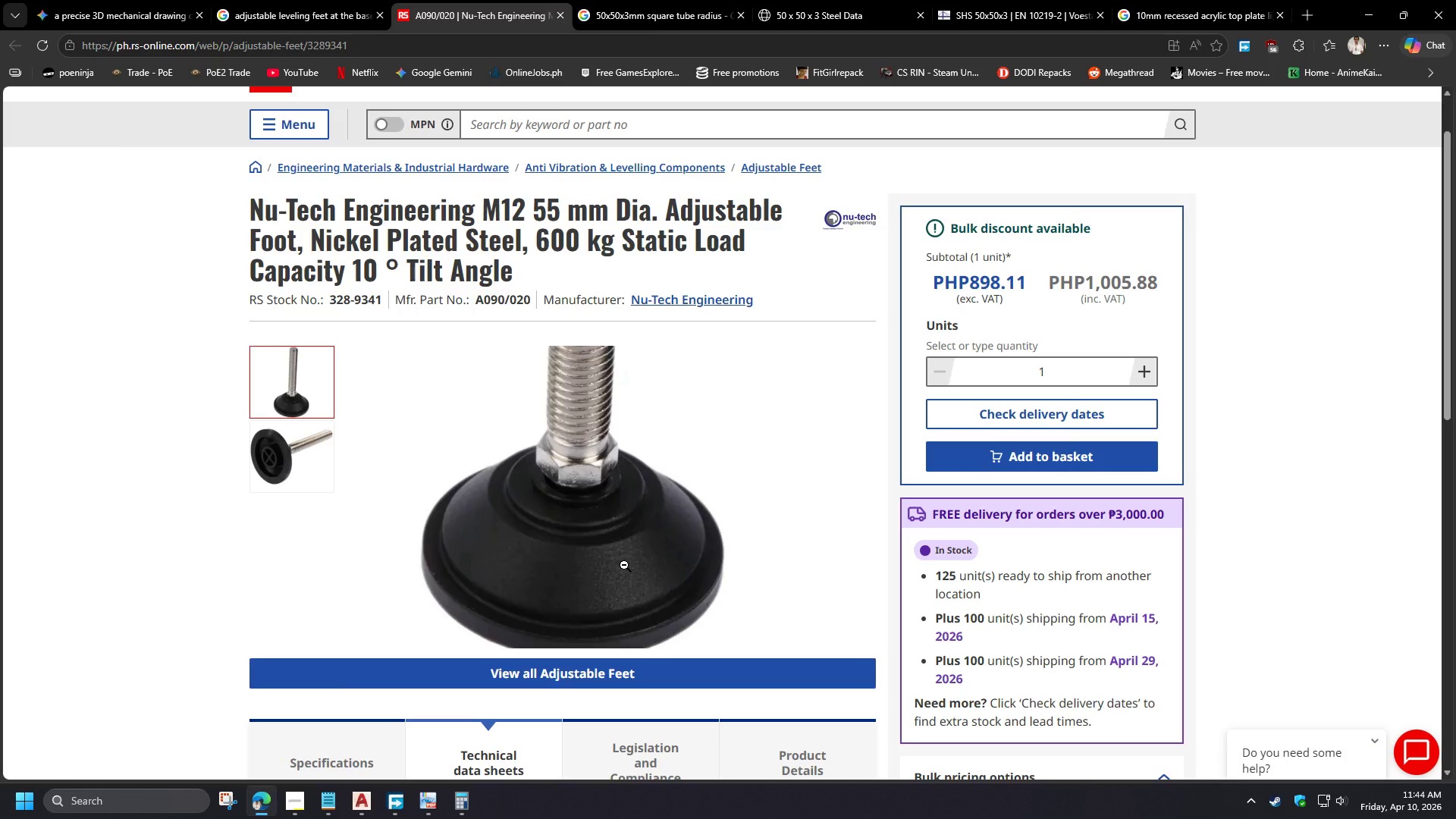 
left_click([357, 808])
 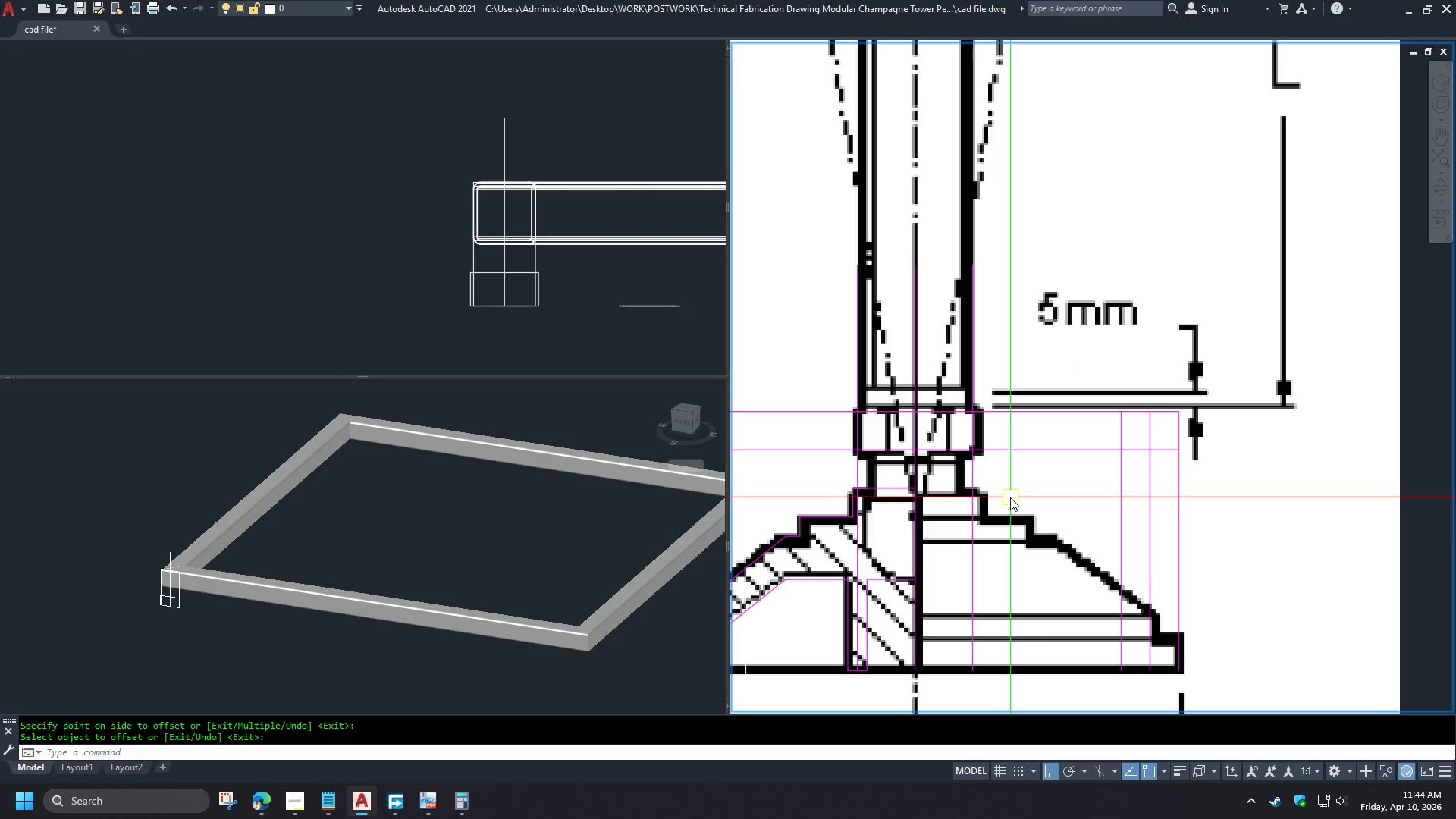 
wait(8.67)
 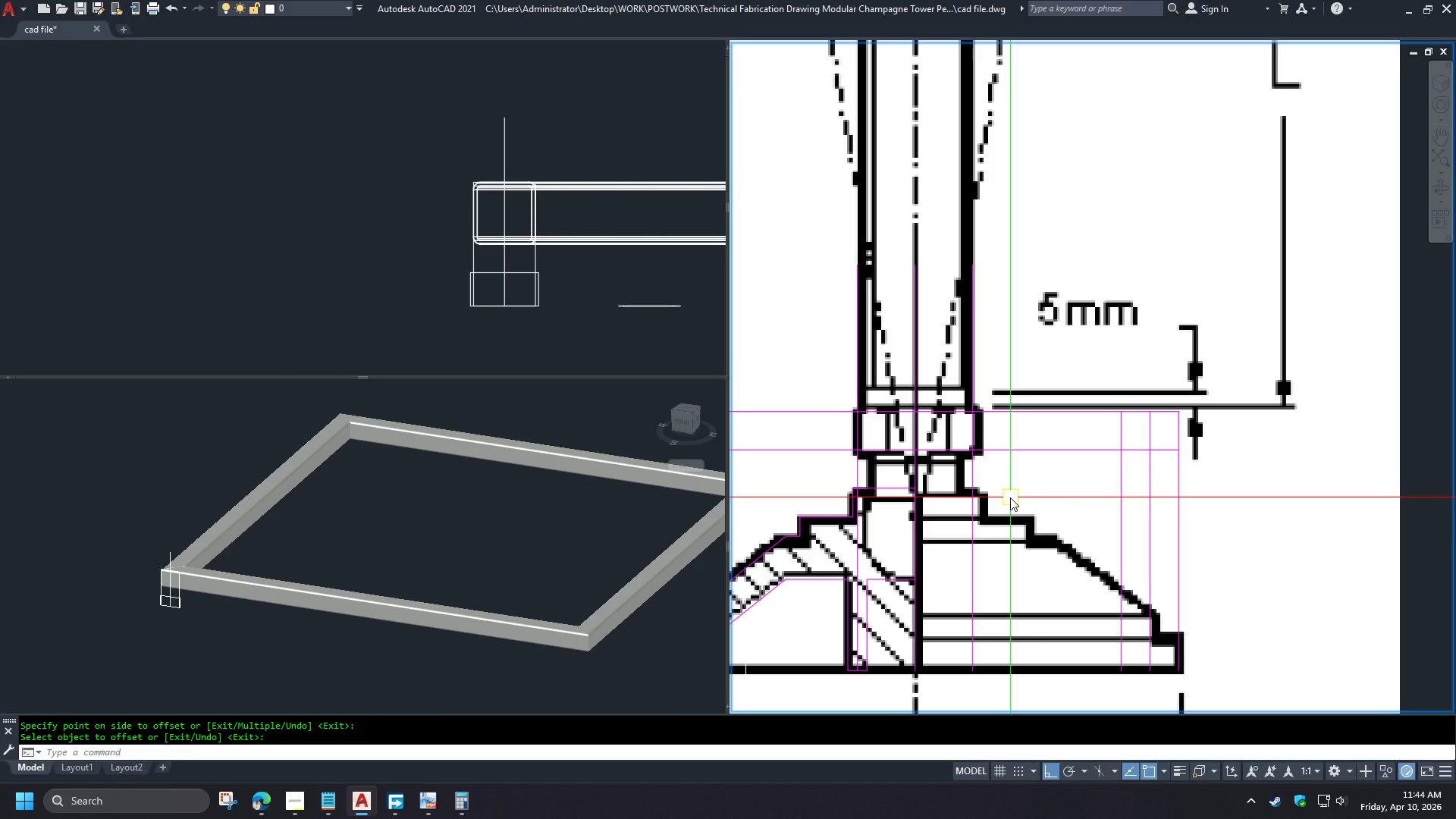 
scroll: coordinate [1013, 479], scroll_direction: down, amount: 2.0
 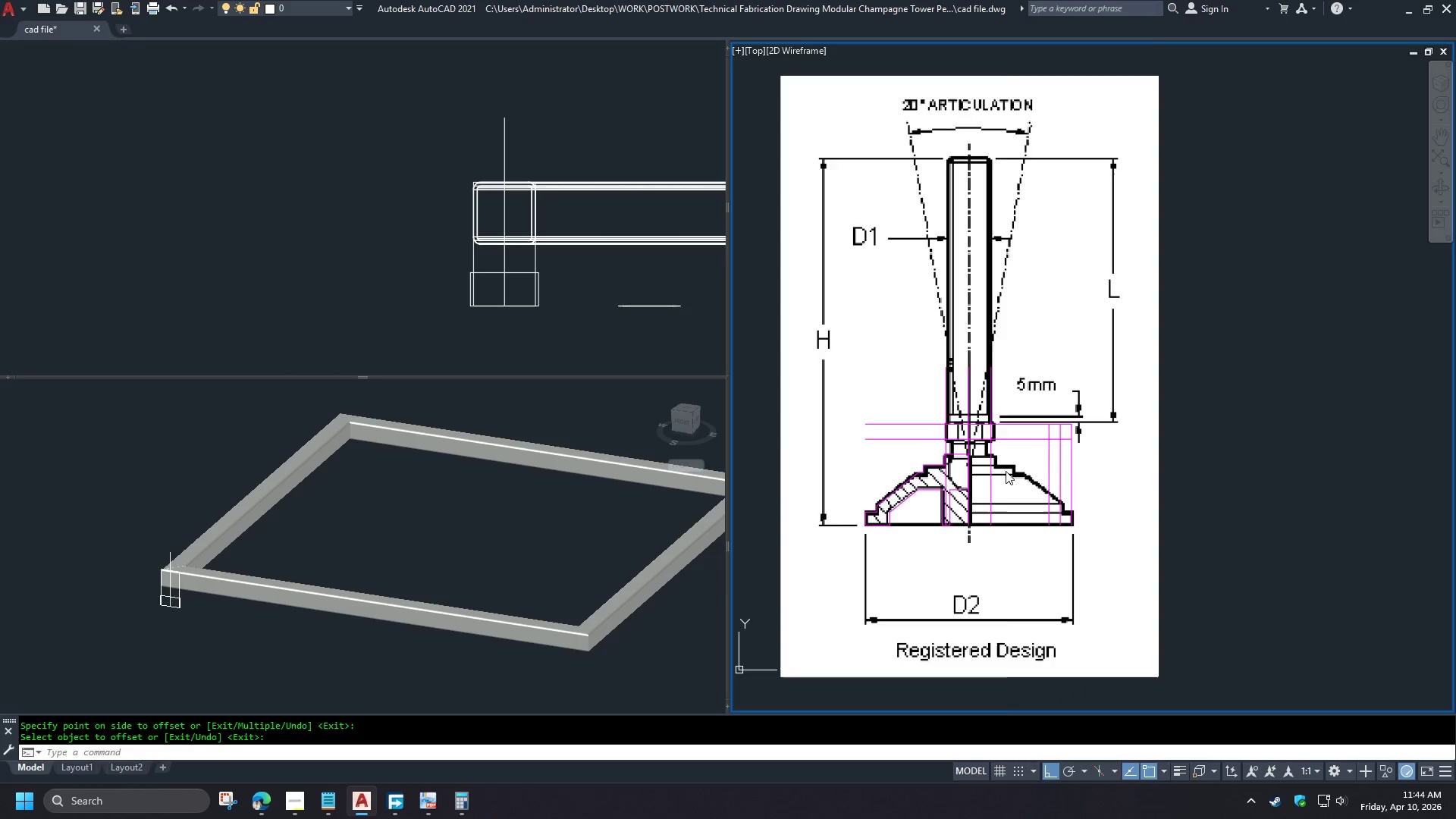 
scroll: coordinate [979, 468], scroll_direction: up, amount: 3.0
 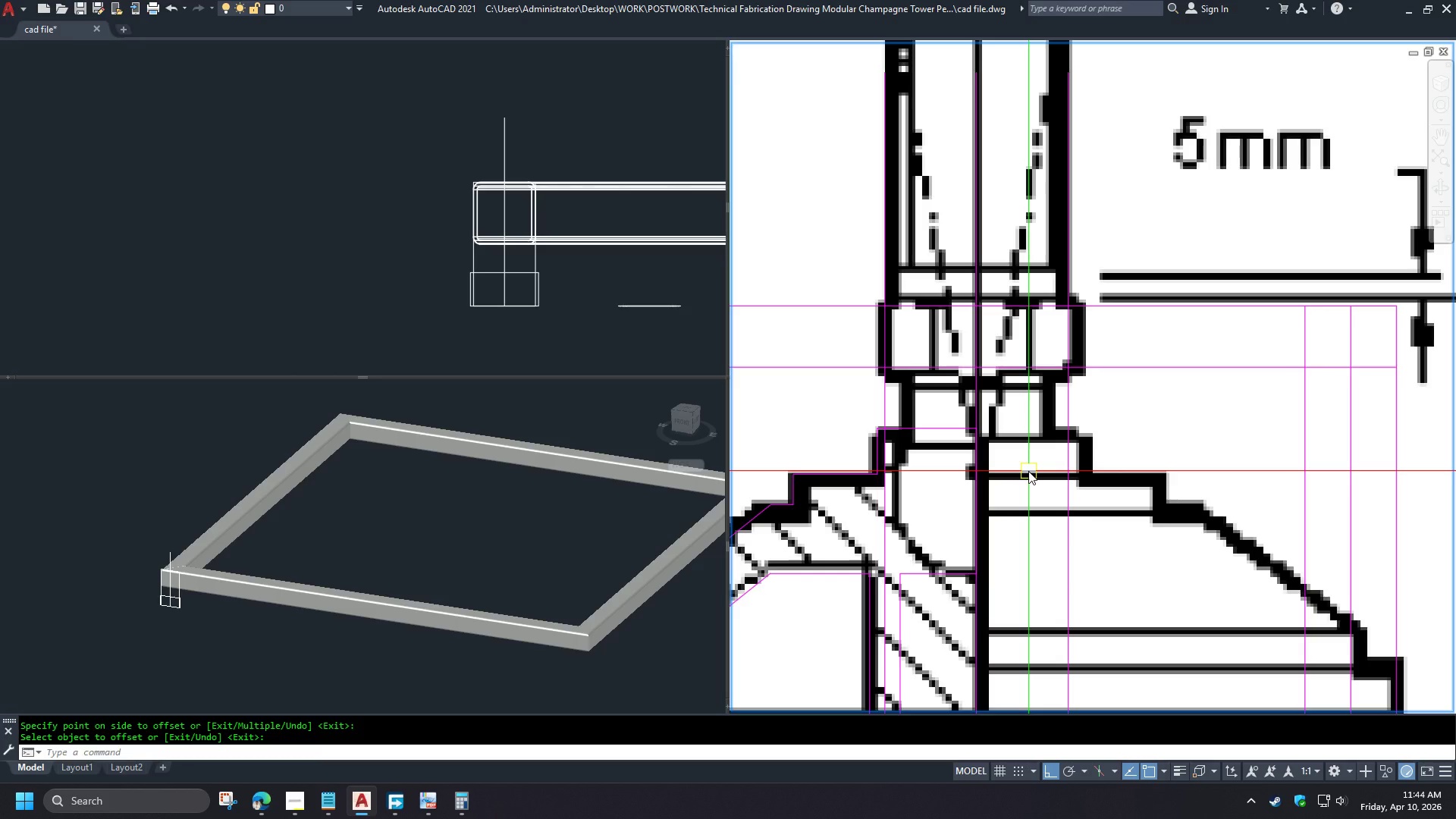 
wait(8.0)
 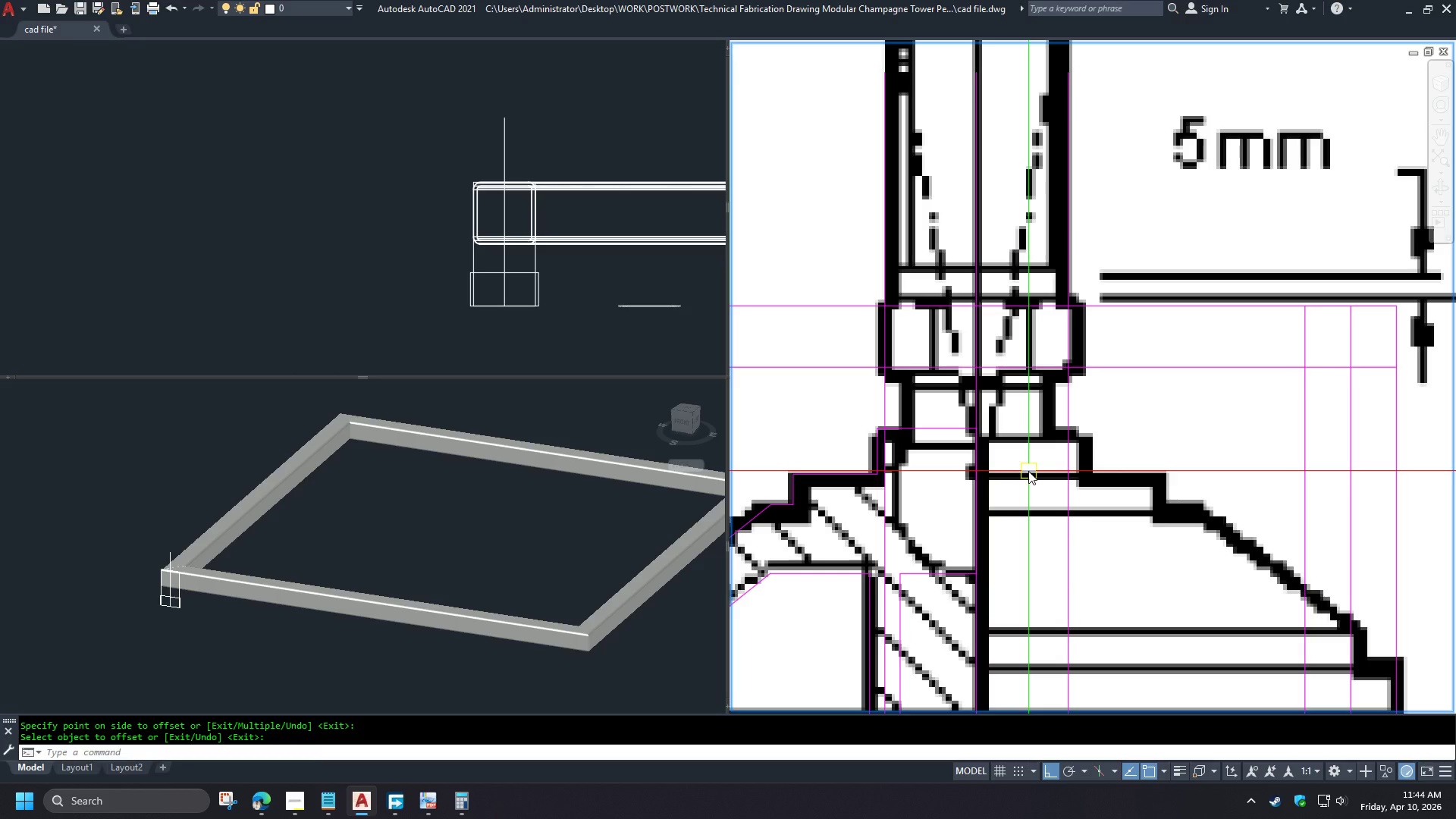 
scroll: coordinate [1028, 473], scroll_direction: down, amount: 2.0
 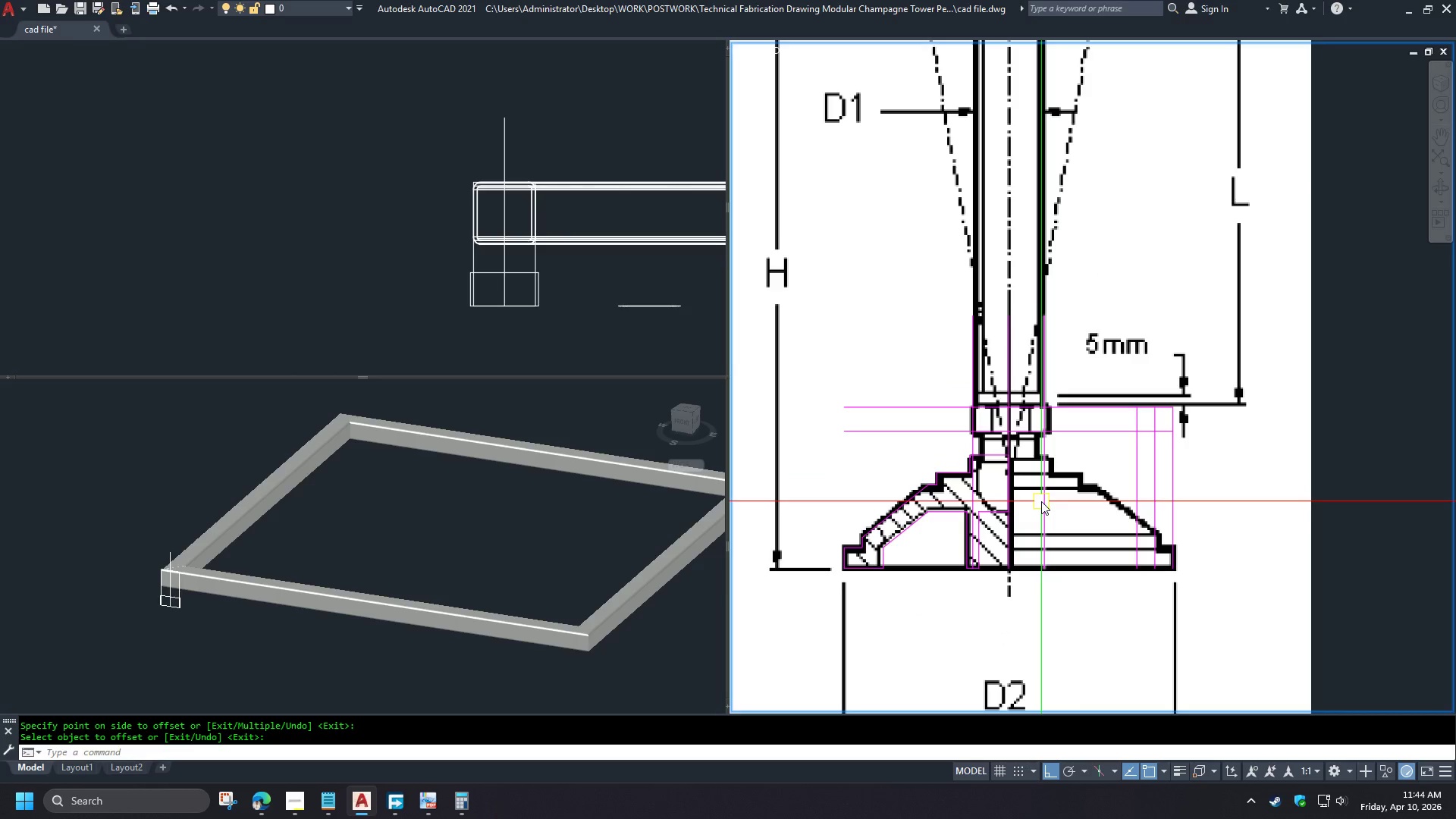 
scroll: coordinate [1040, 500], scroll_direction: up, amount: 2.0
 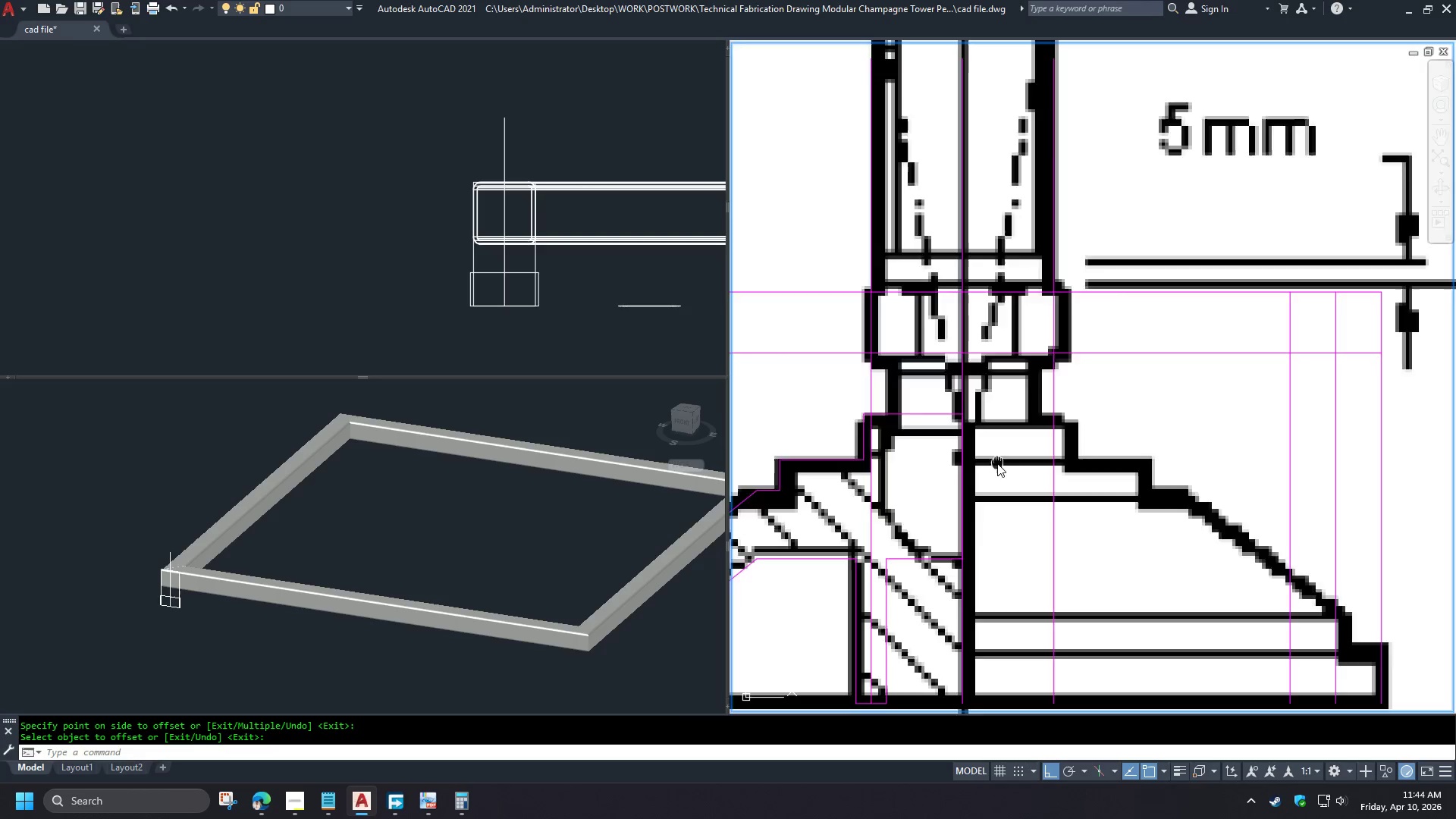 
type(tr )
 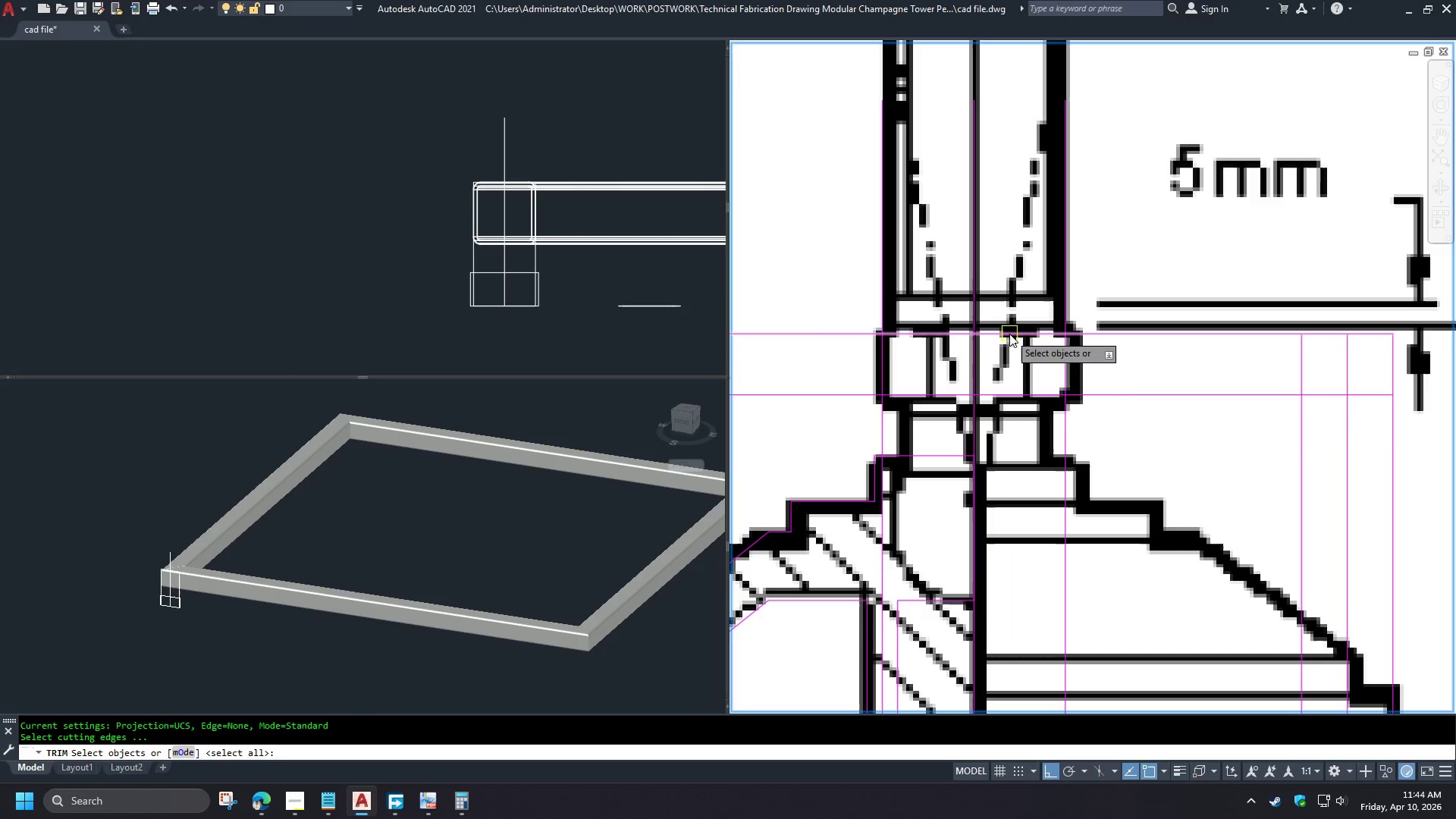 
left_click([1009, 333])
 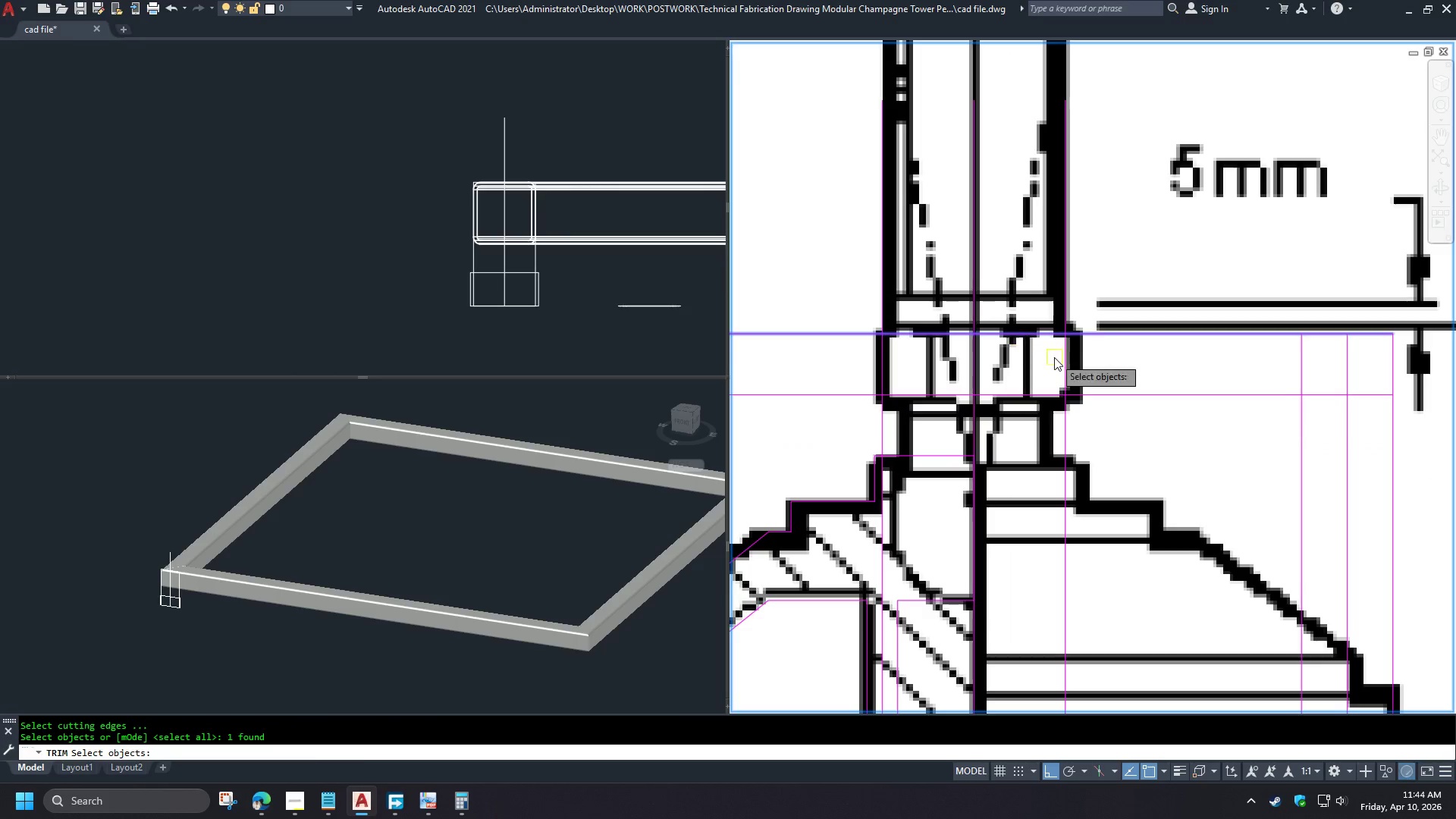 
key(Space)
 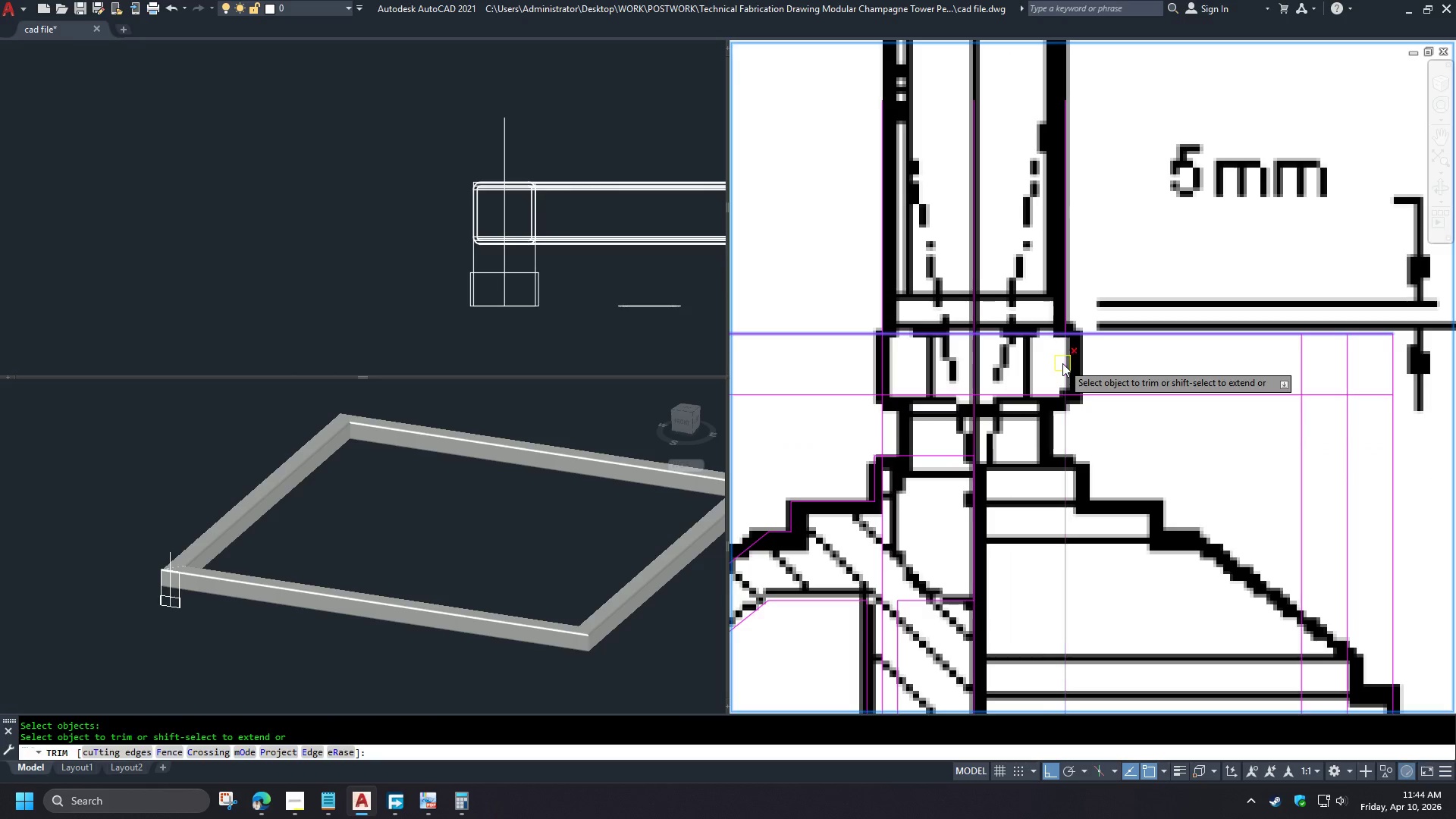 
left_click([1062, 363])
 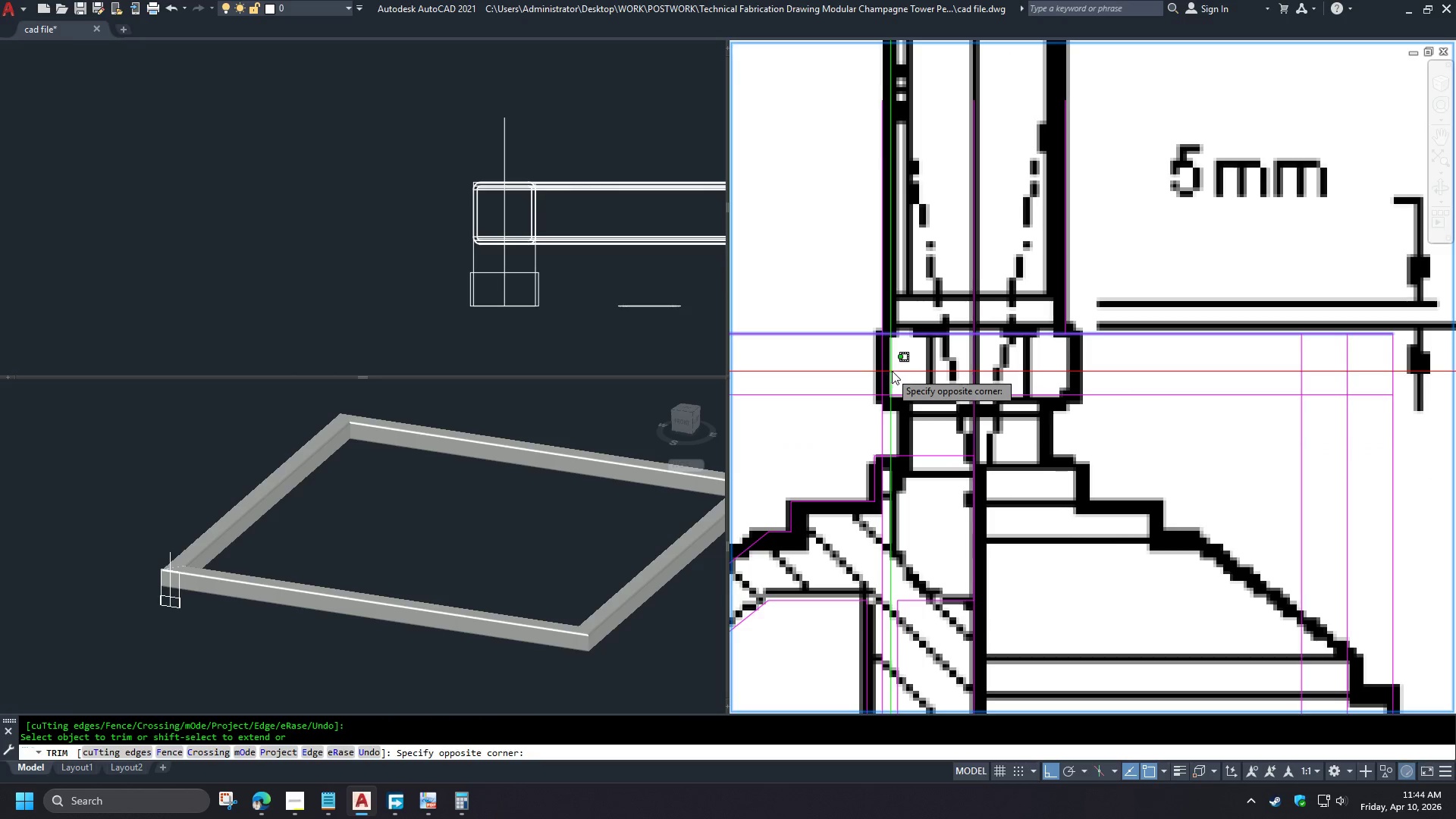 
double_click([864, 367])
 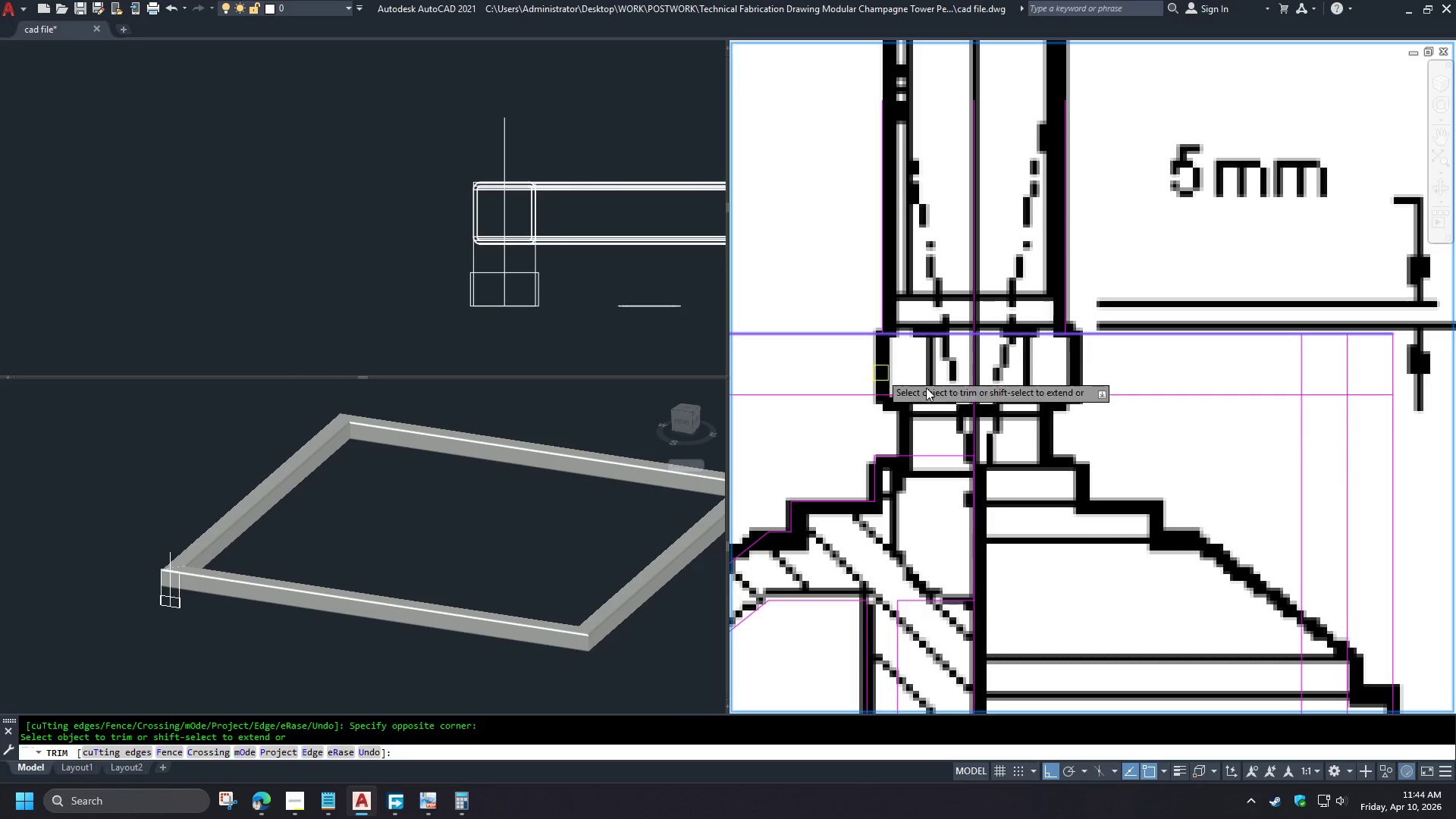 
key(Space)
 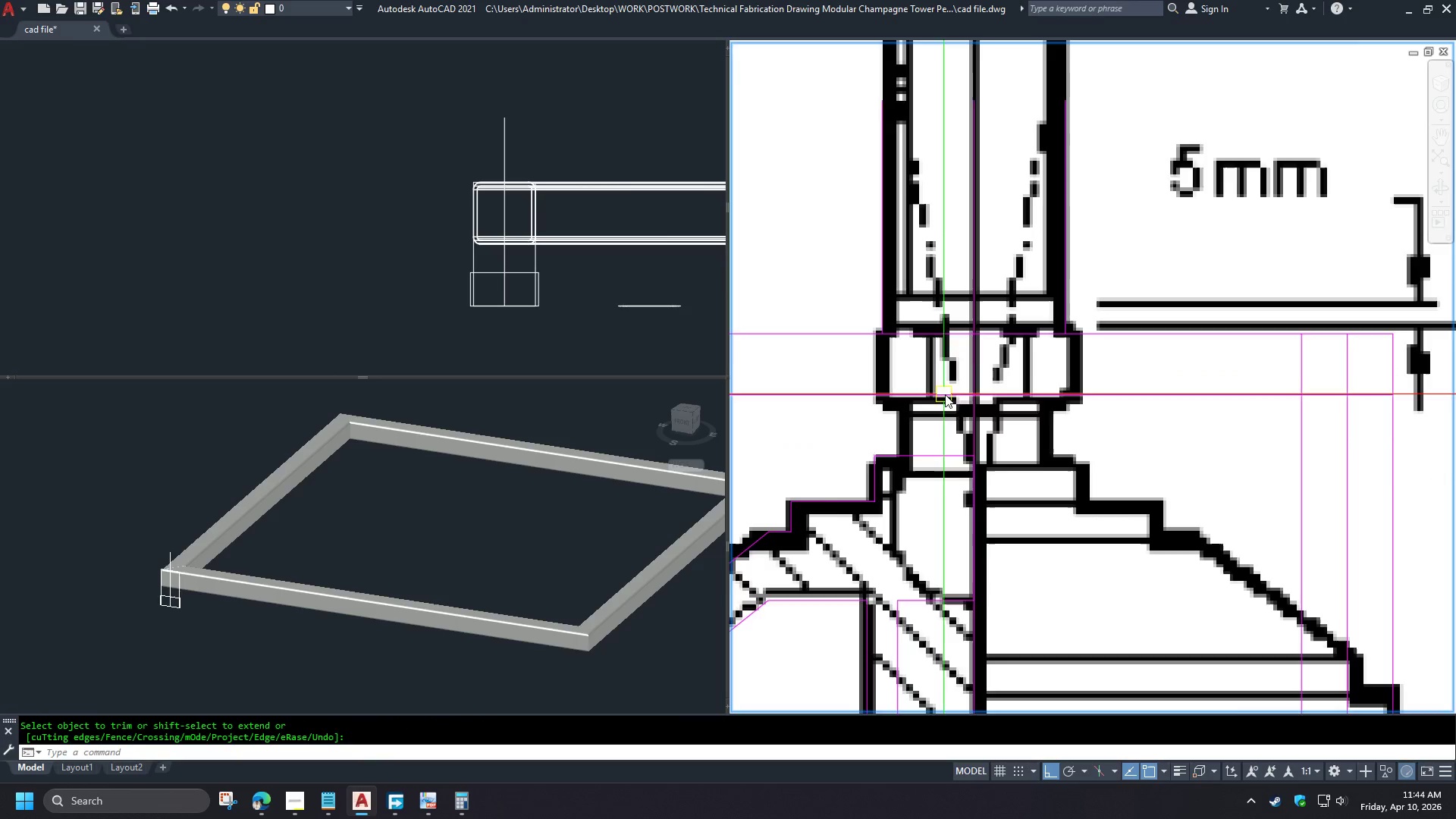 
scroll: coordinate [1001, 417], scroll_direction: down, amount: 3.0
 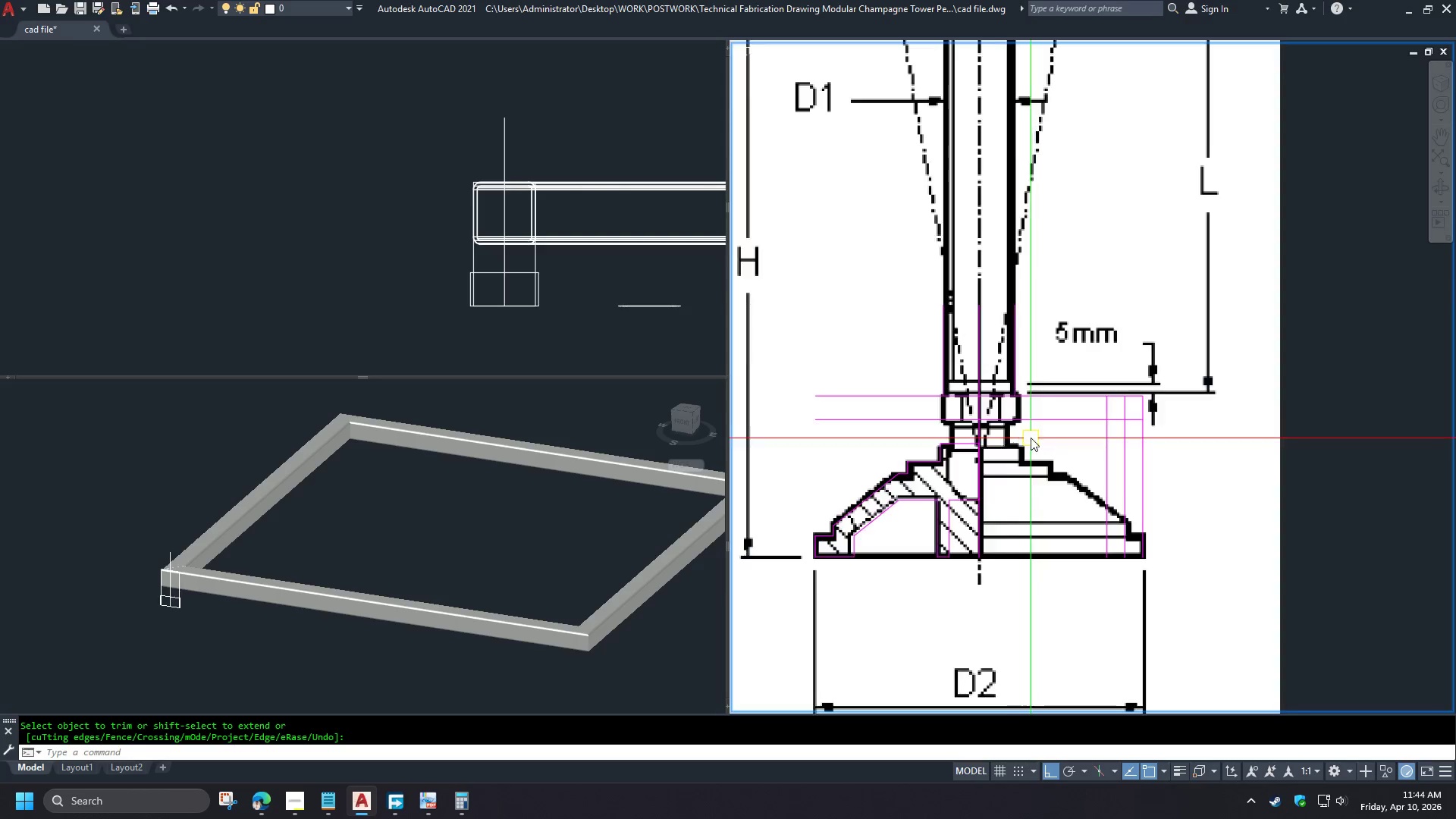 
scroll: coordinate [993, 424], scroll_direction: up, amount: 2.0
 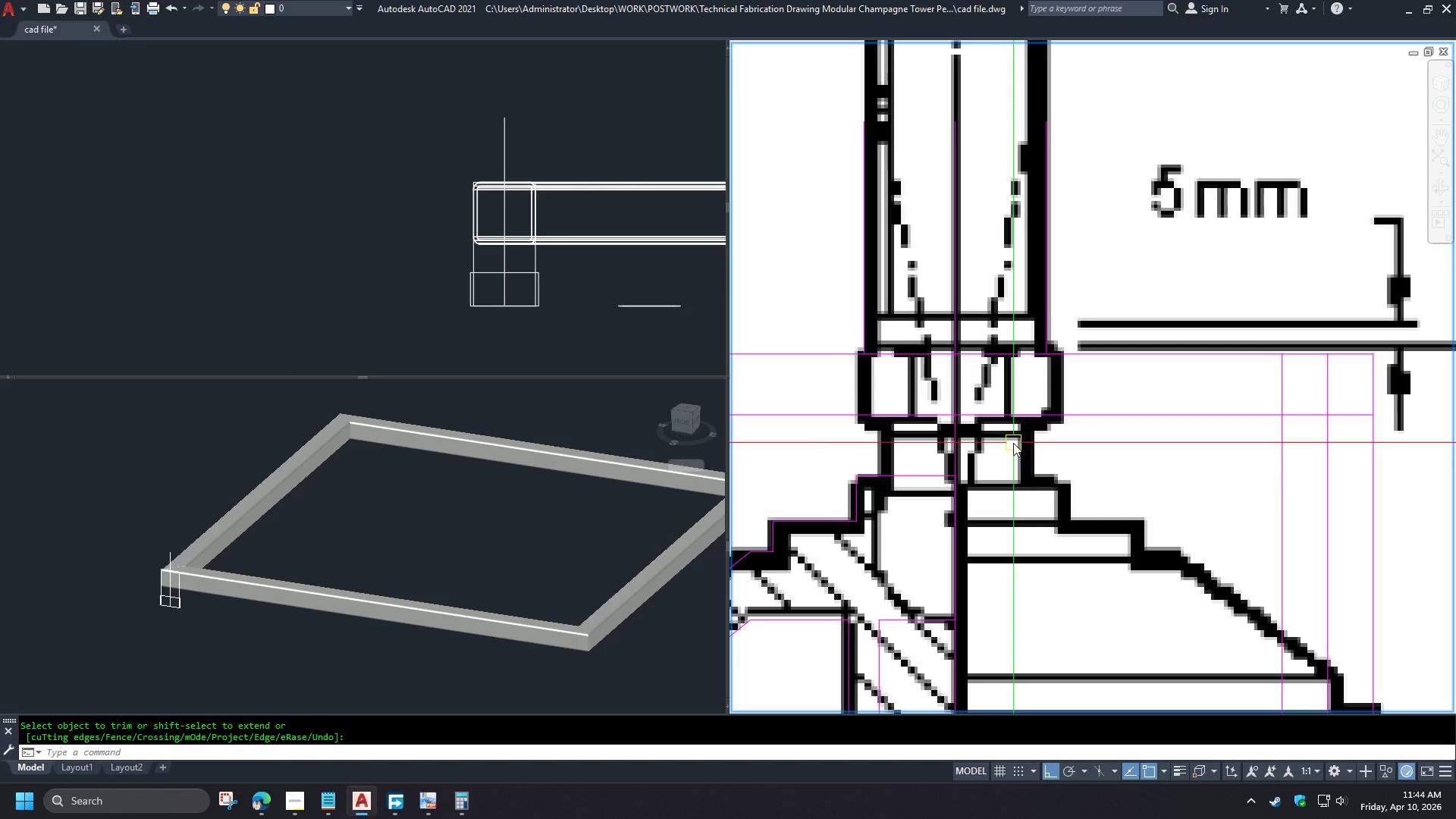 
wait(6.59)
 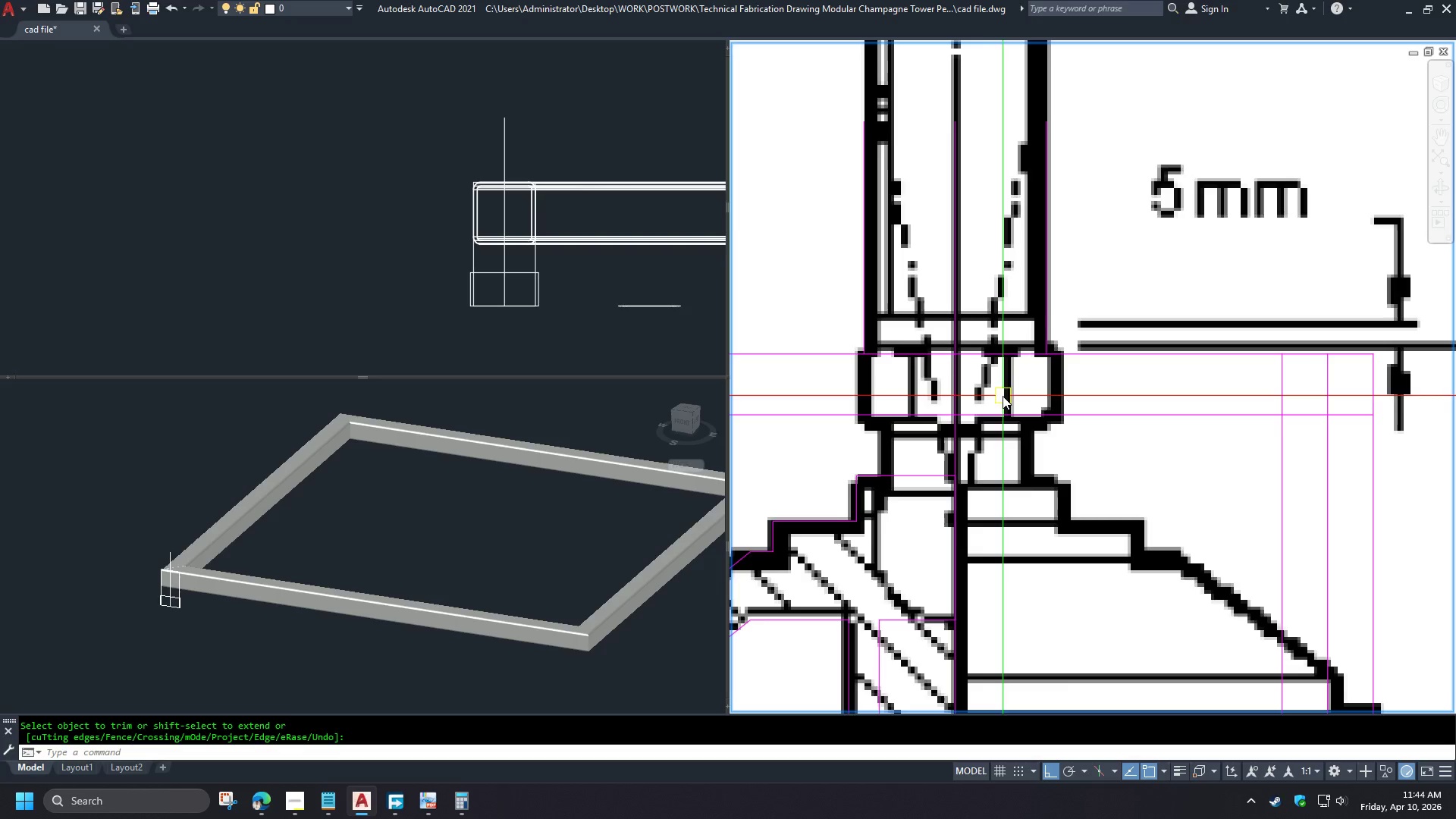 
key(O)
 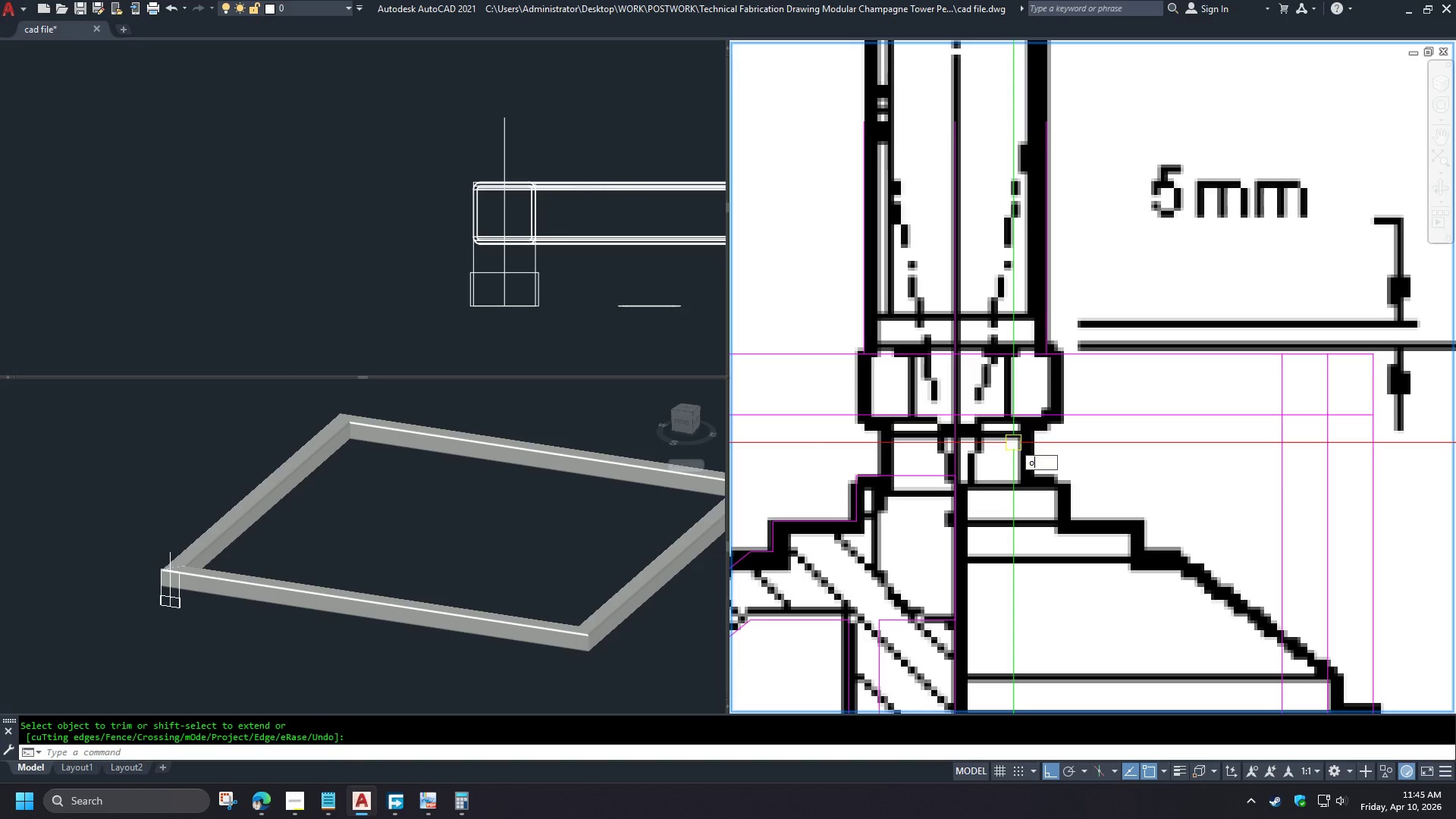 
key(Space)
 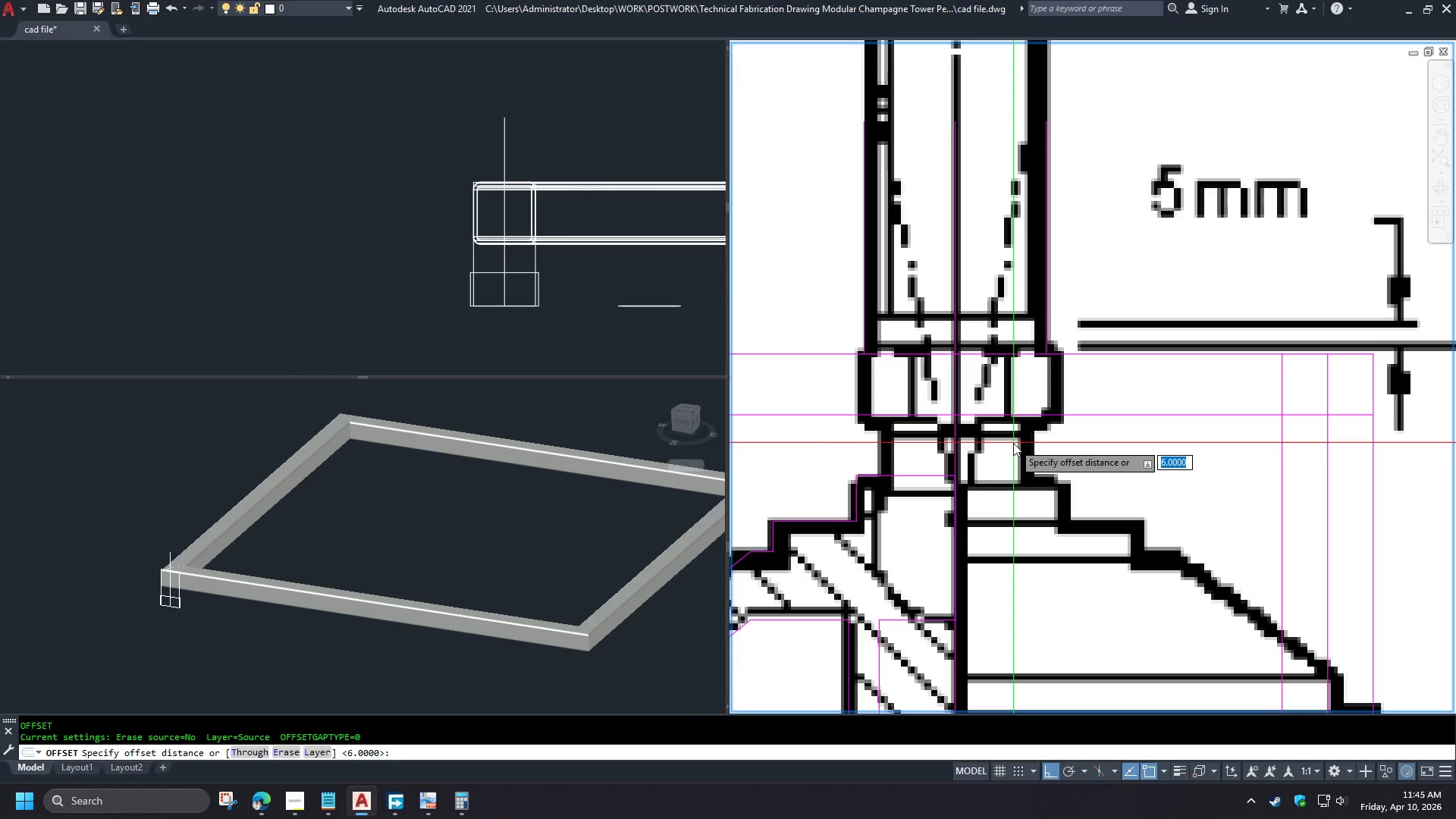 
key(1)
 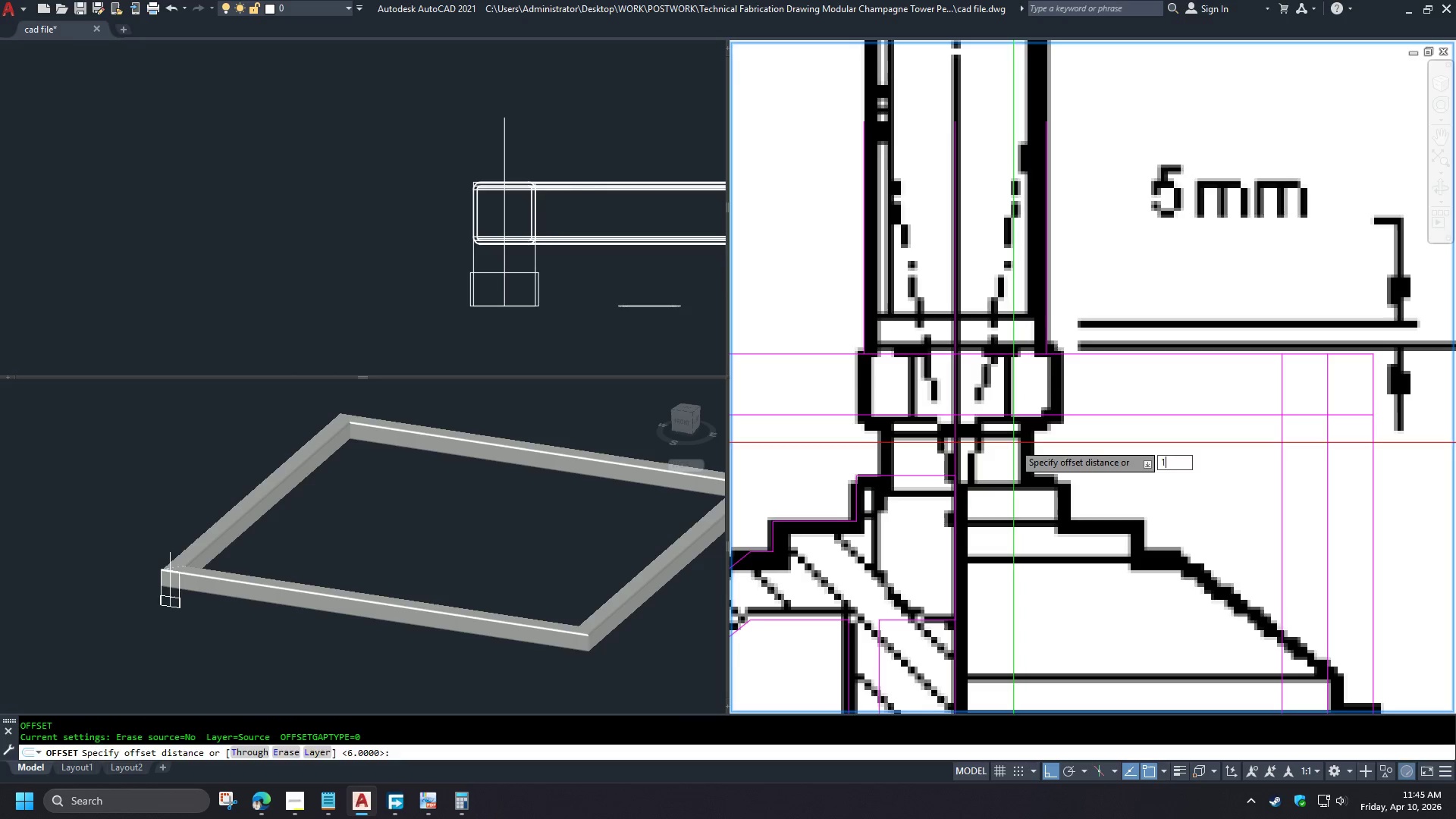 
key(Space)
 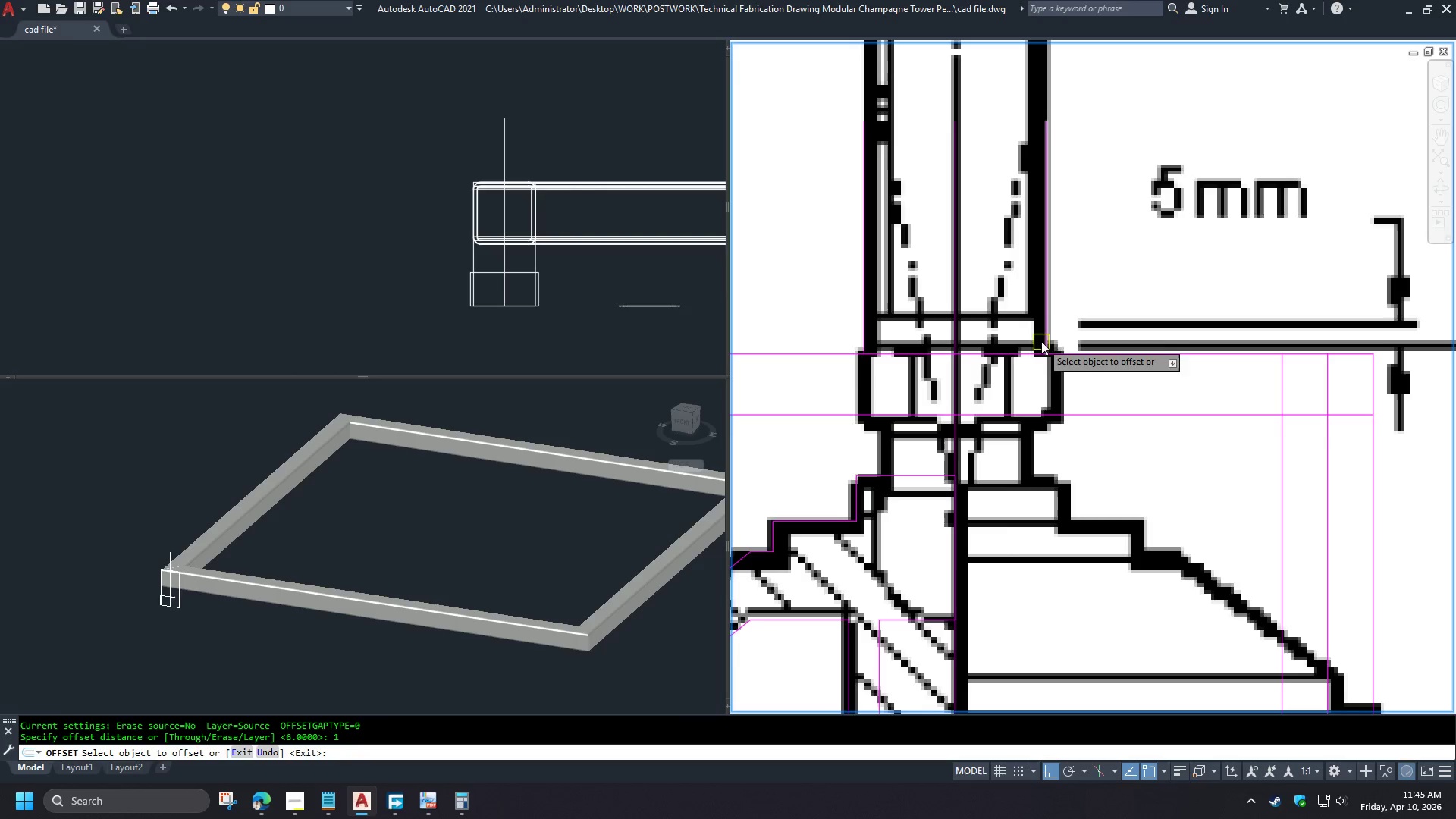 
left_click([1050, 330])
 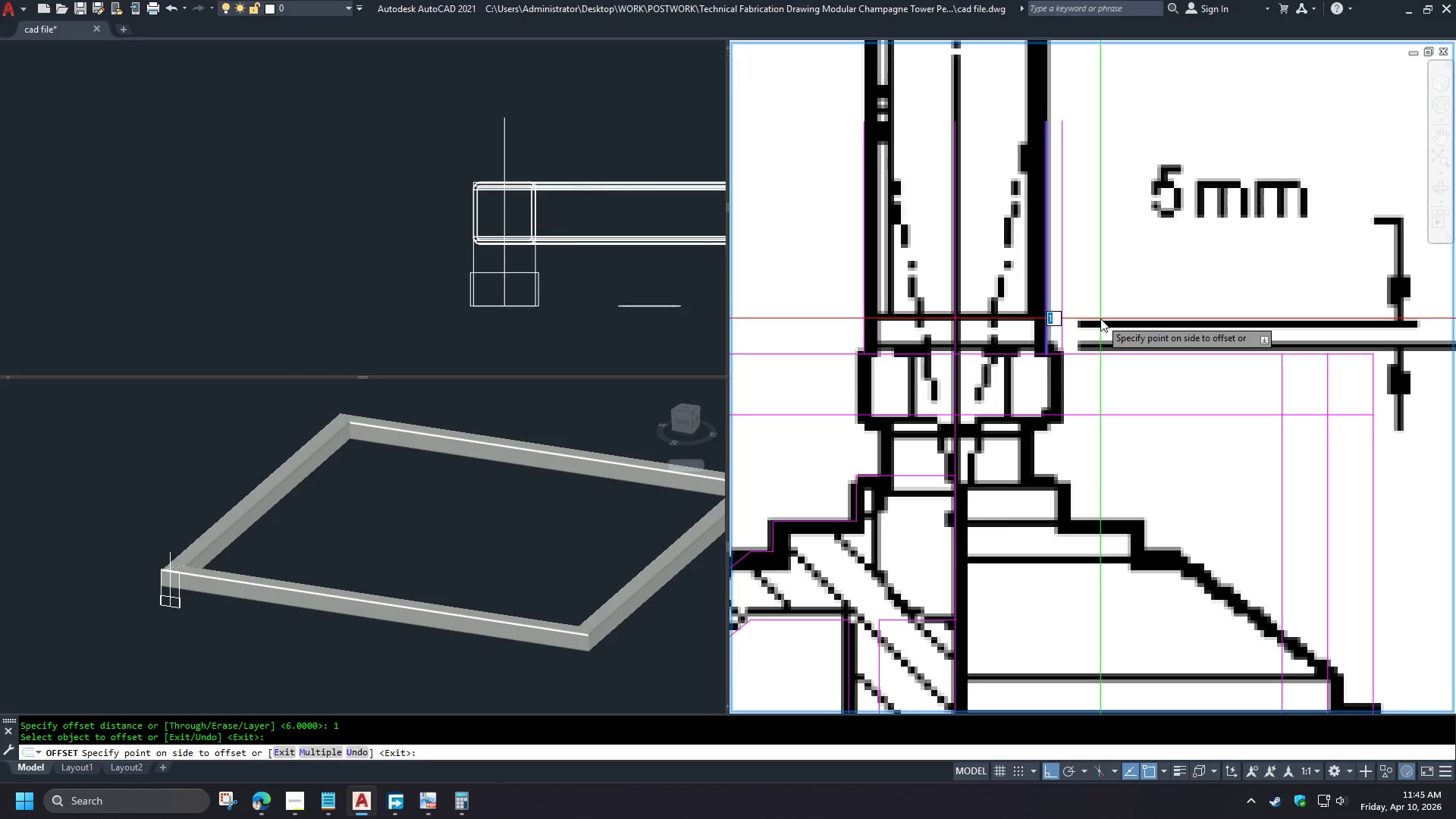 
left_click([1100, 318])
 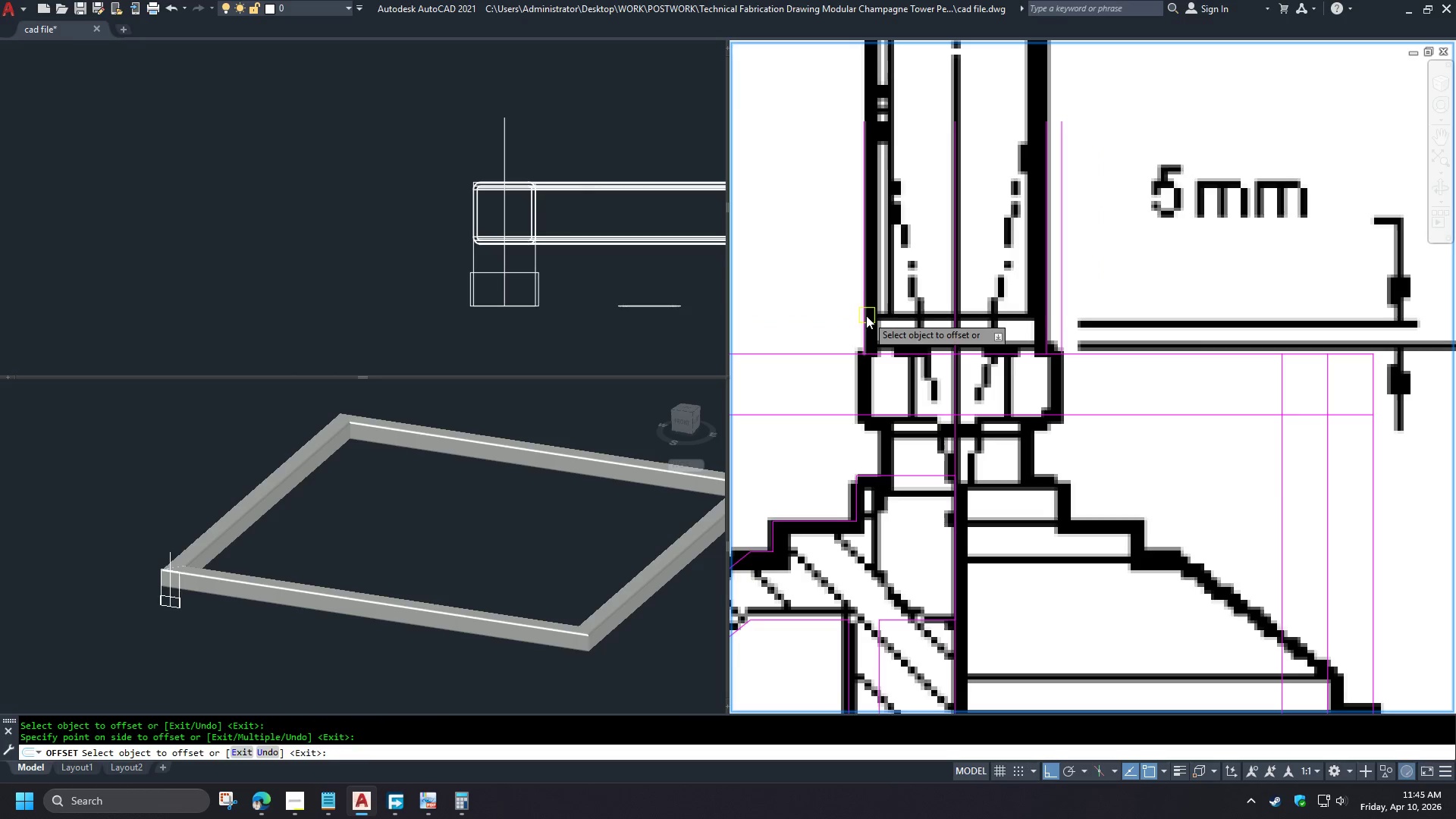 
double_click([799, 322])
 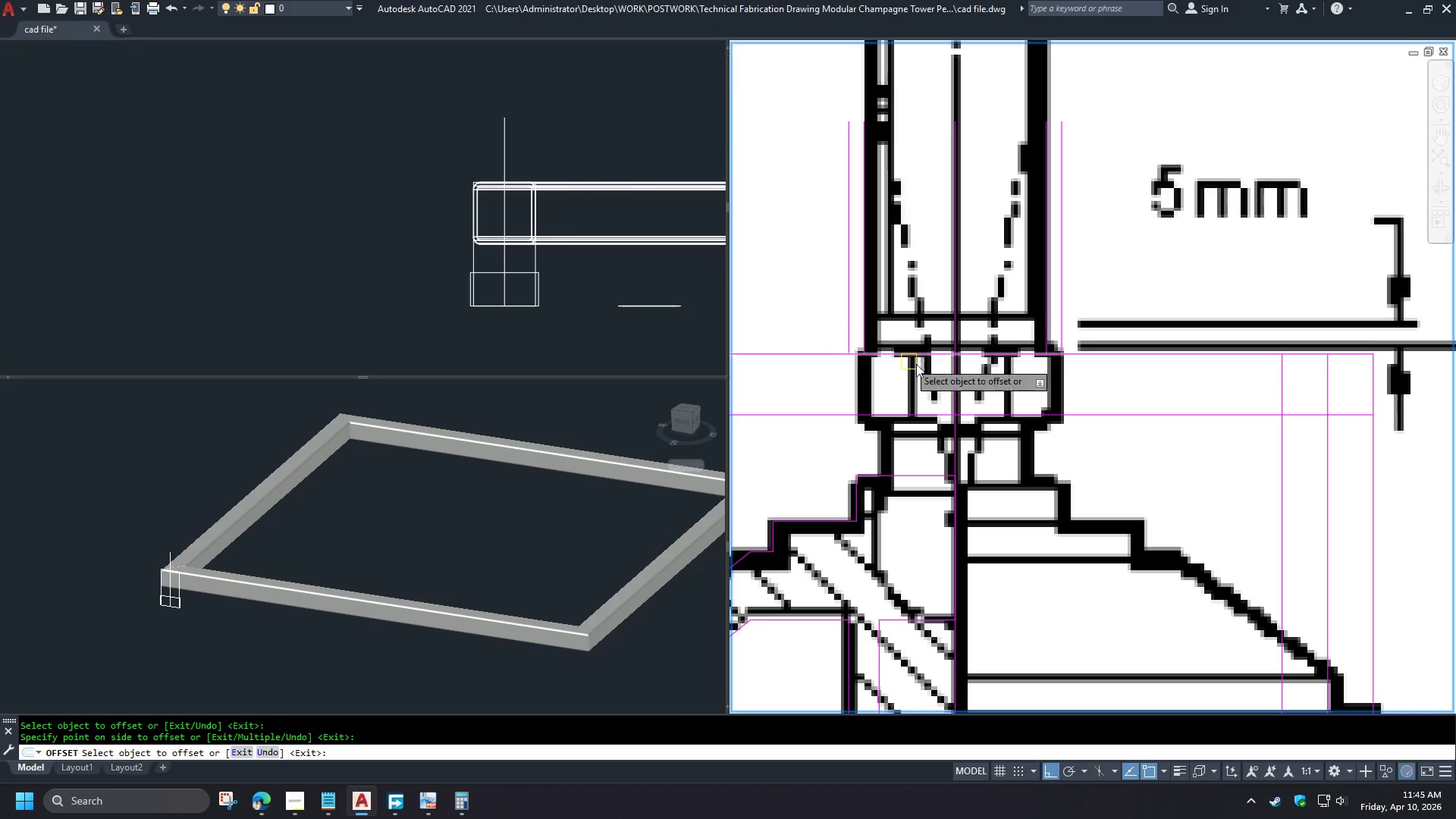 
key(Space)
 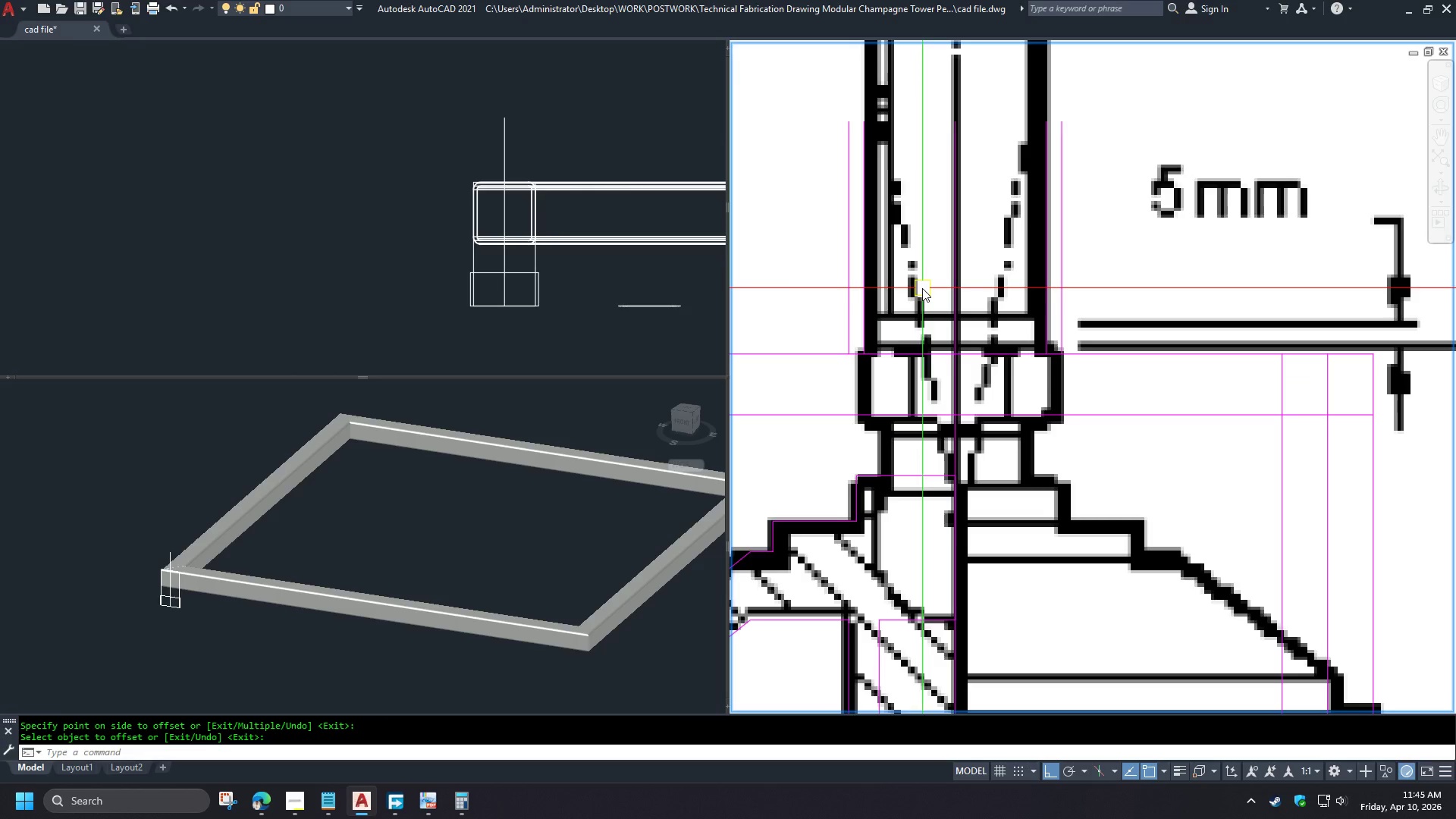 
type(pol 6 )
 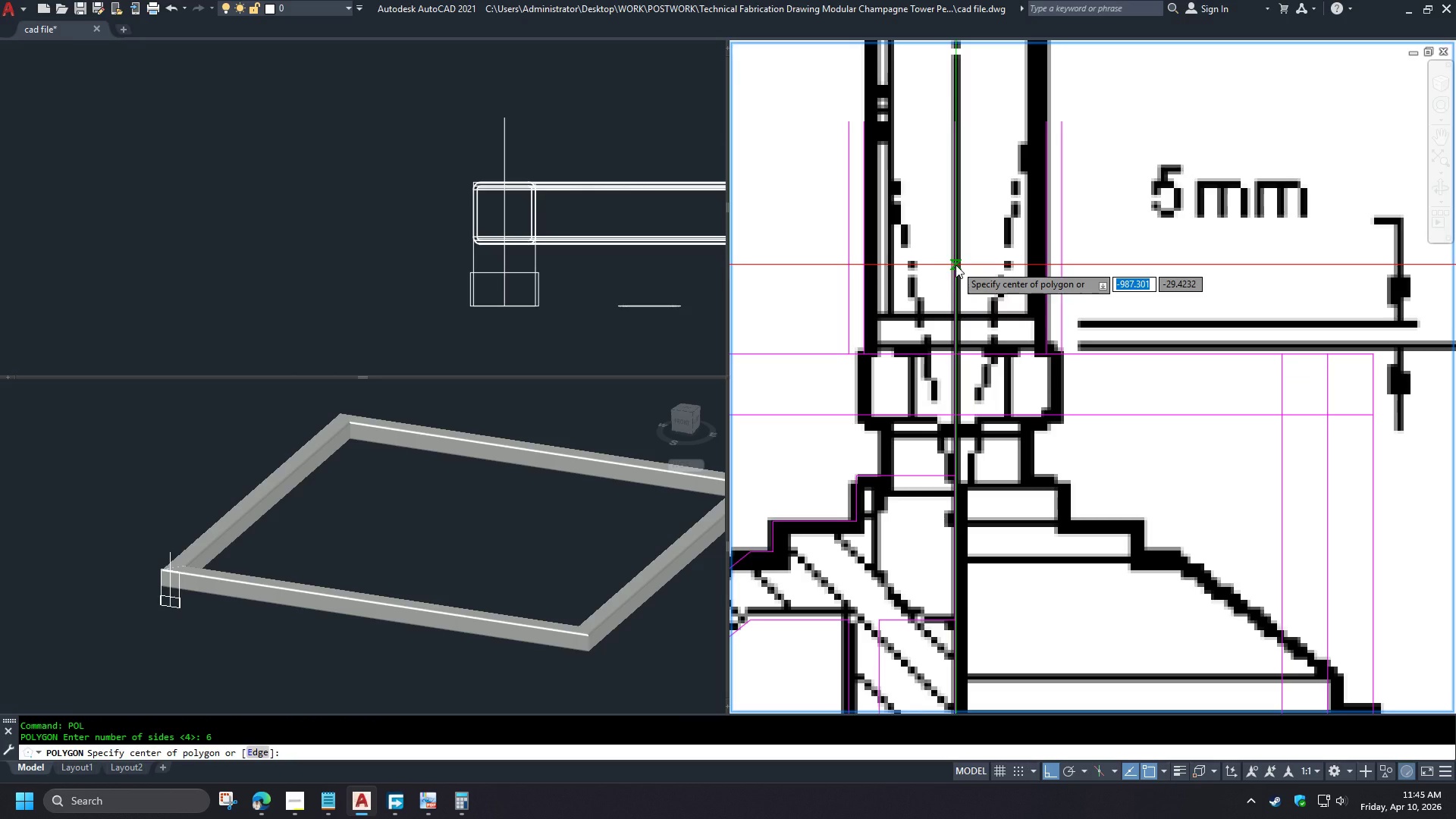 
left_click([952, 274])
 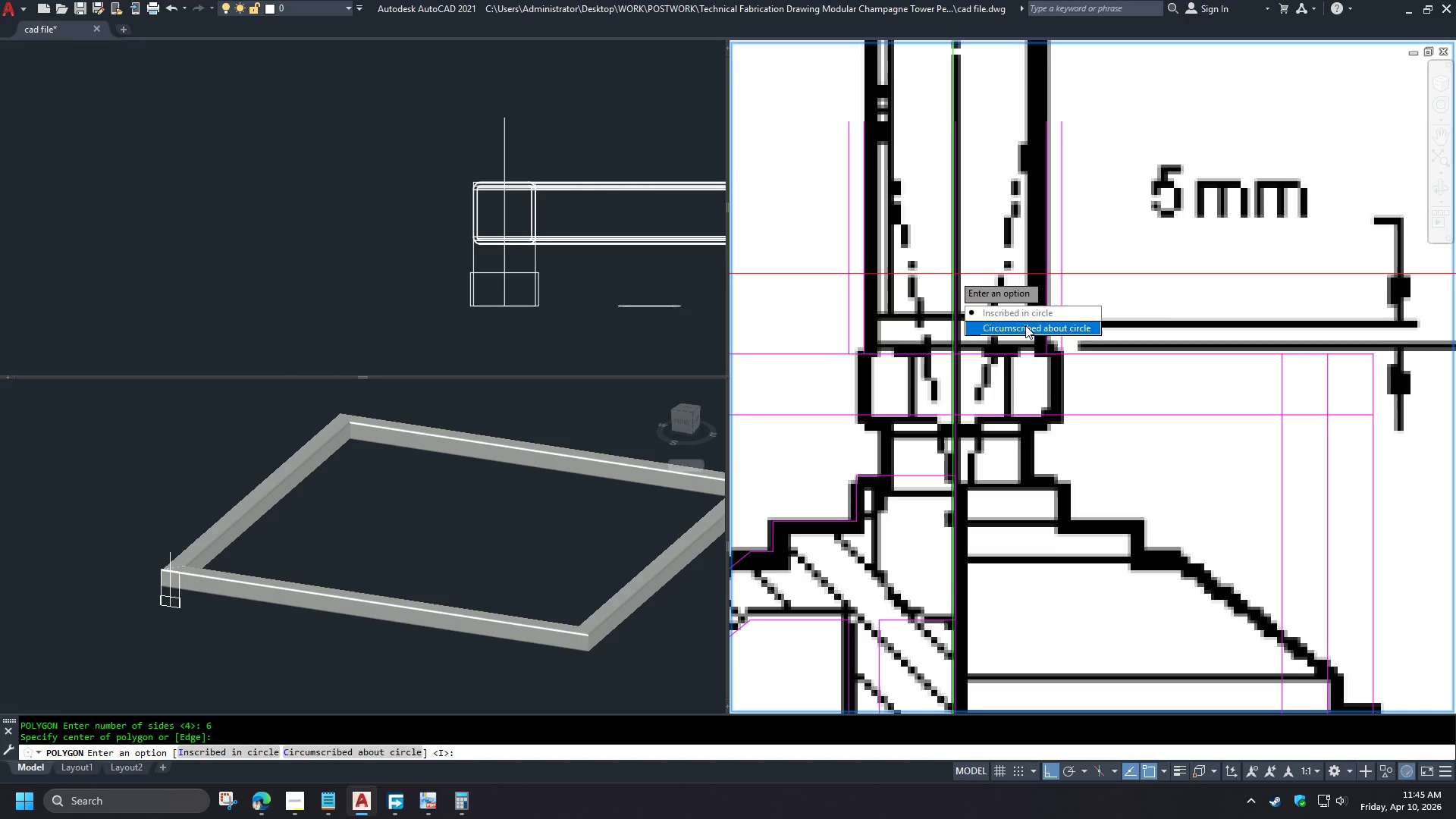 
left_click_drag(start_coordinate=[1025, 325], to_coordinate=[952, 274])
 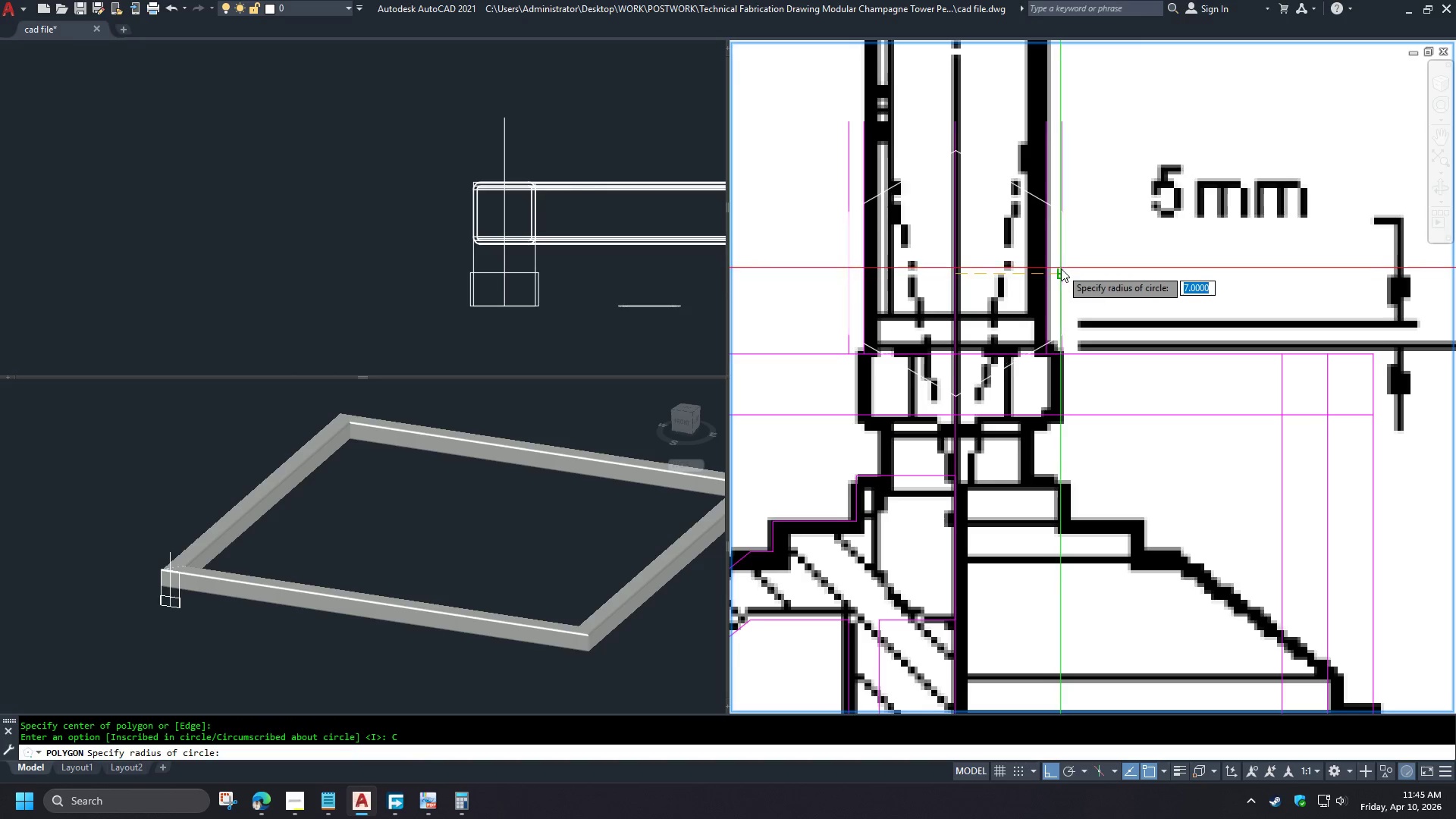 
left_click([1061, 270])
 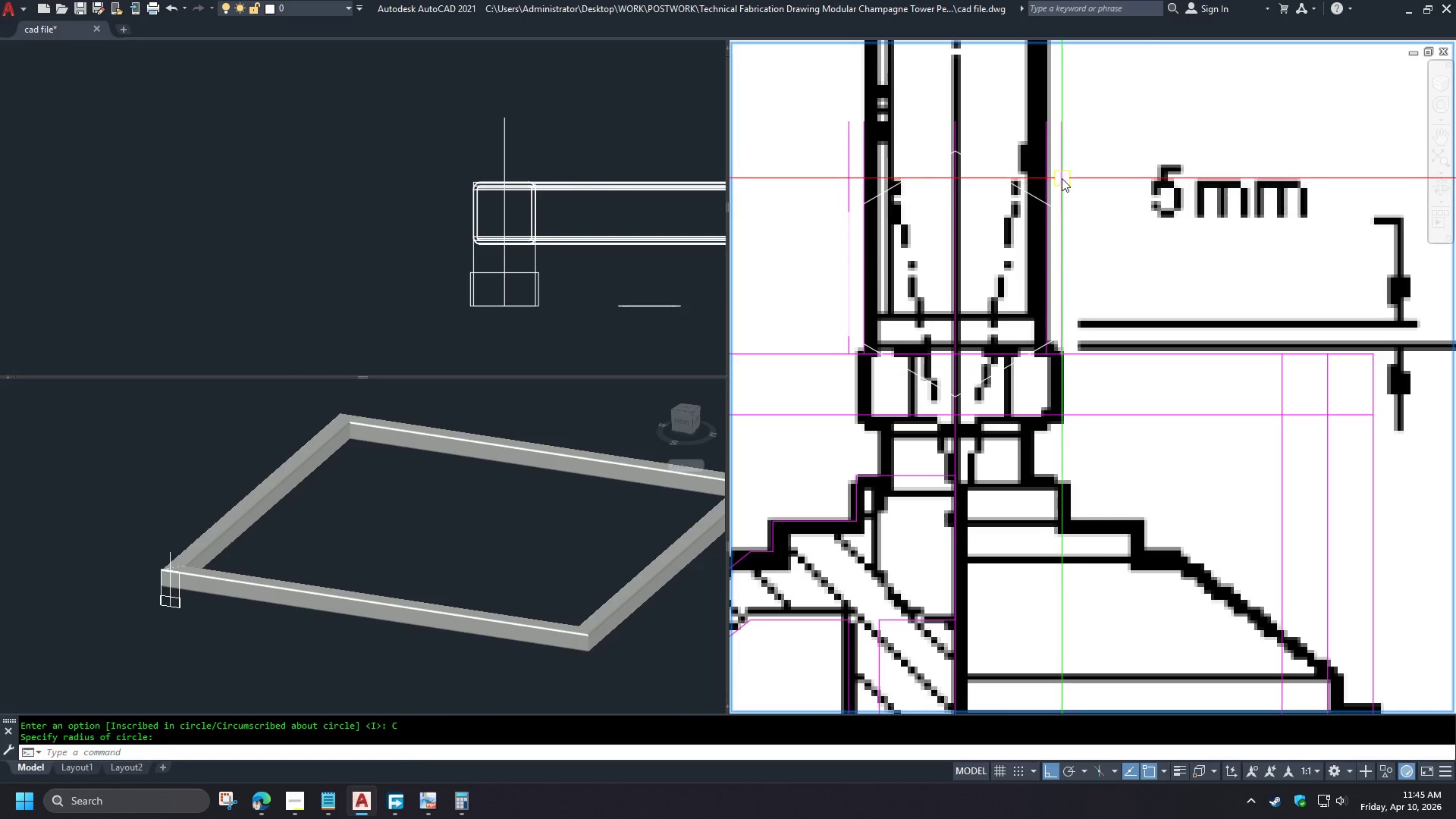 
type(ma )
 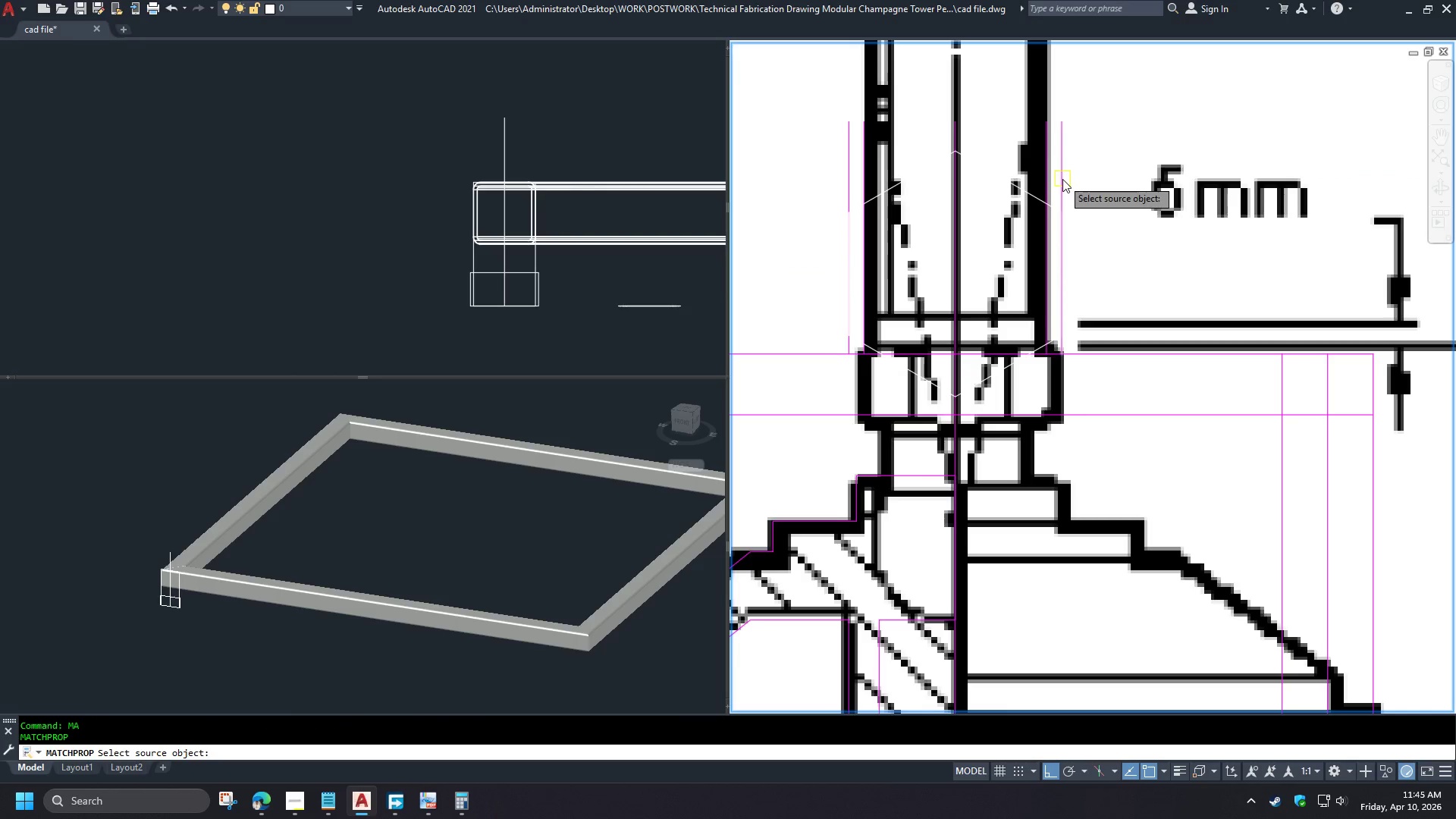 
left_click([1062, 180])
 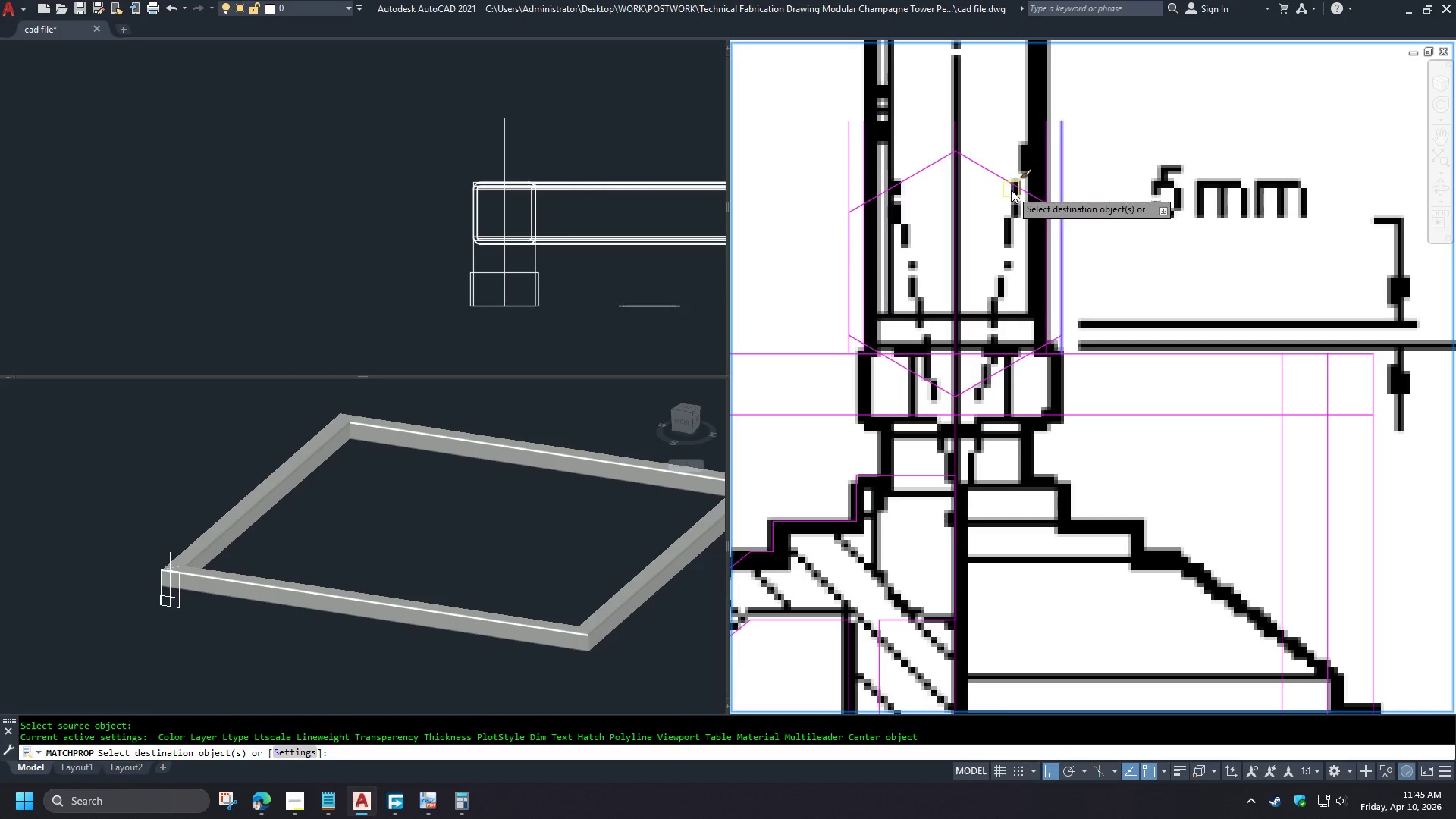 
left_click([1011, 189])
 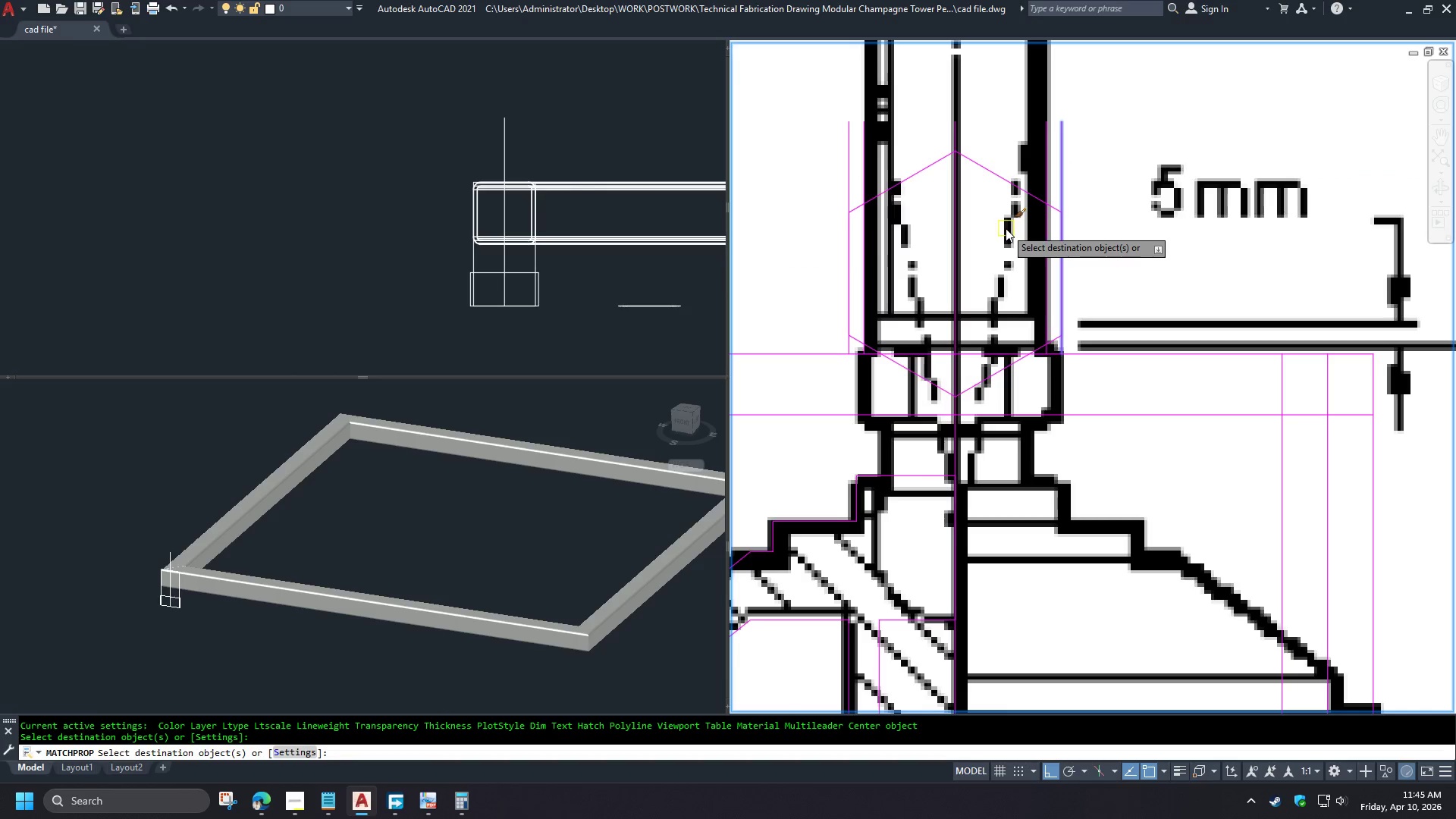 
key(Space)
 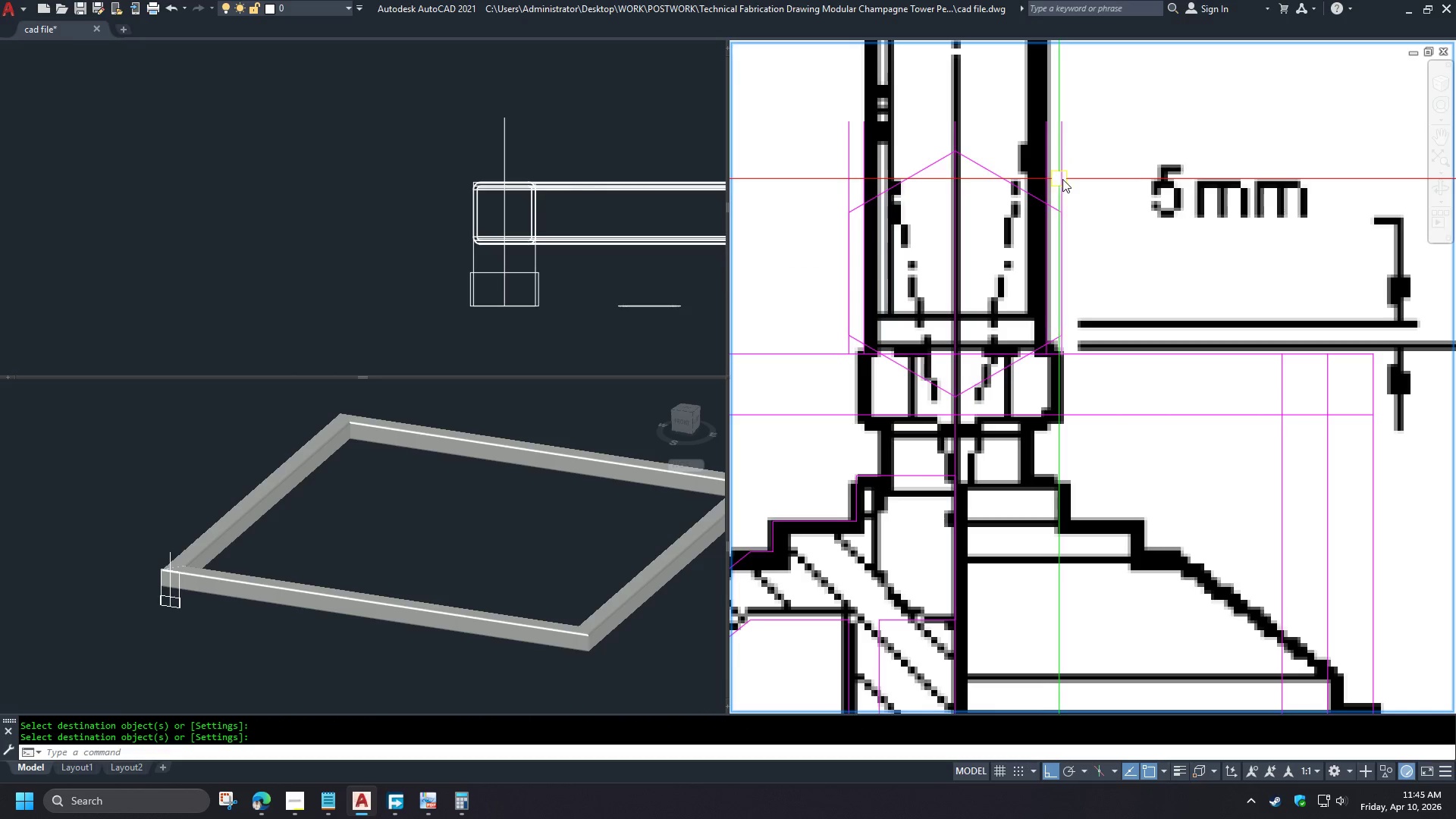 
left_click([1064, 179])
 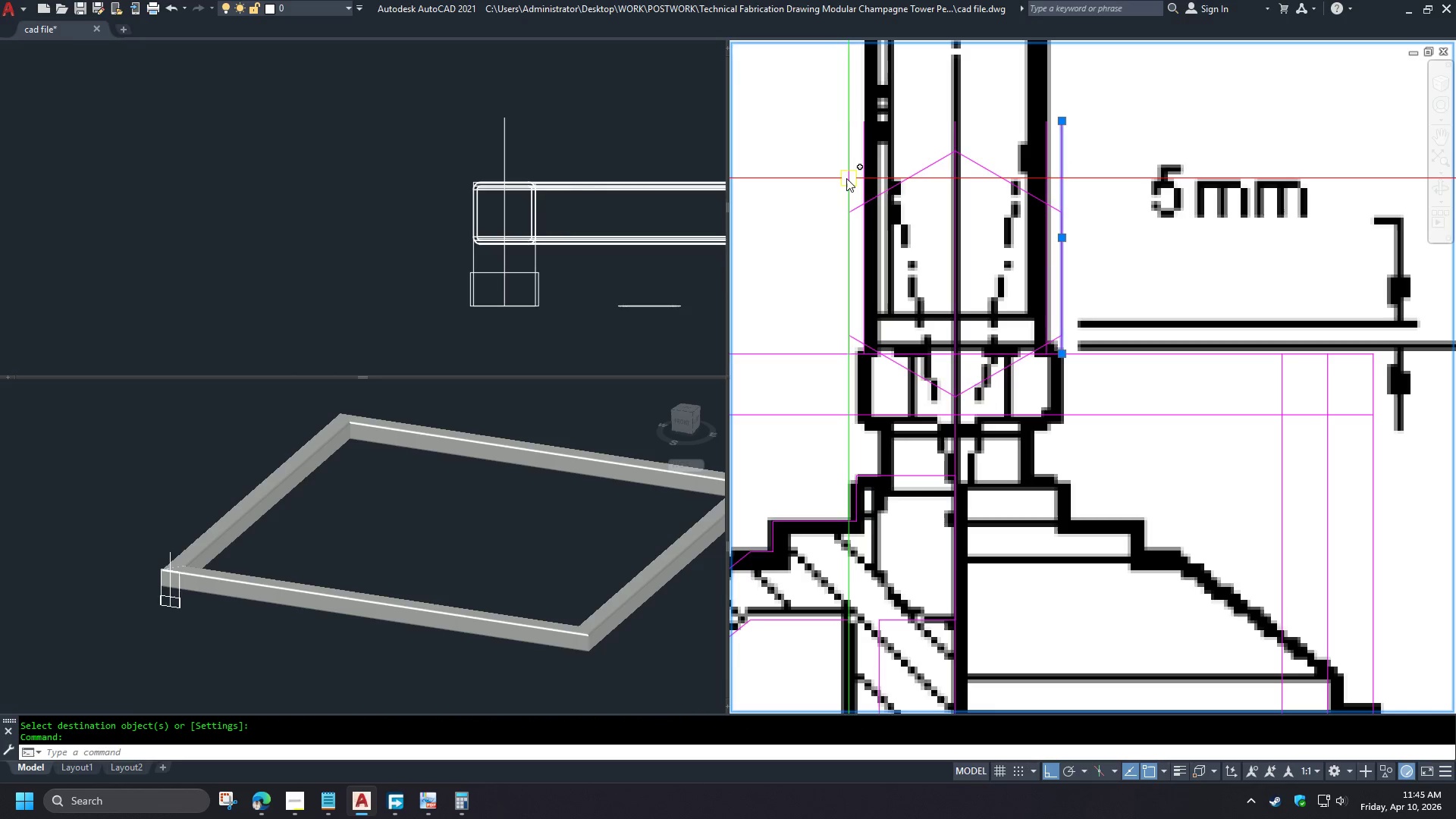 
left_click([846, 178])
 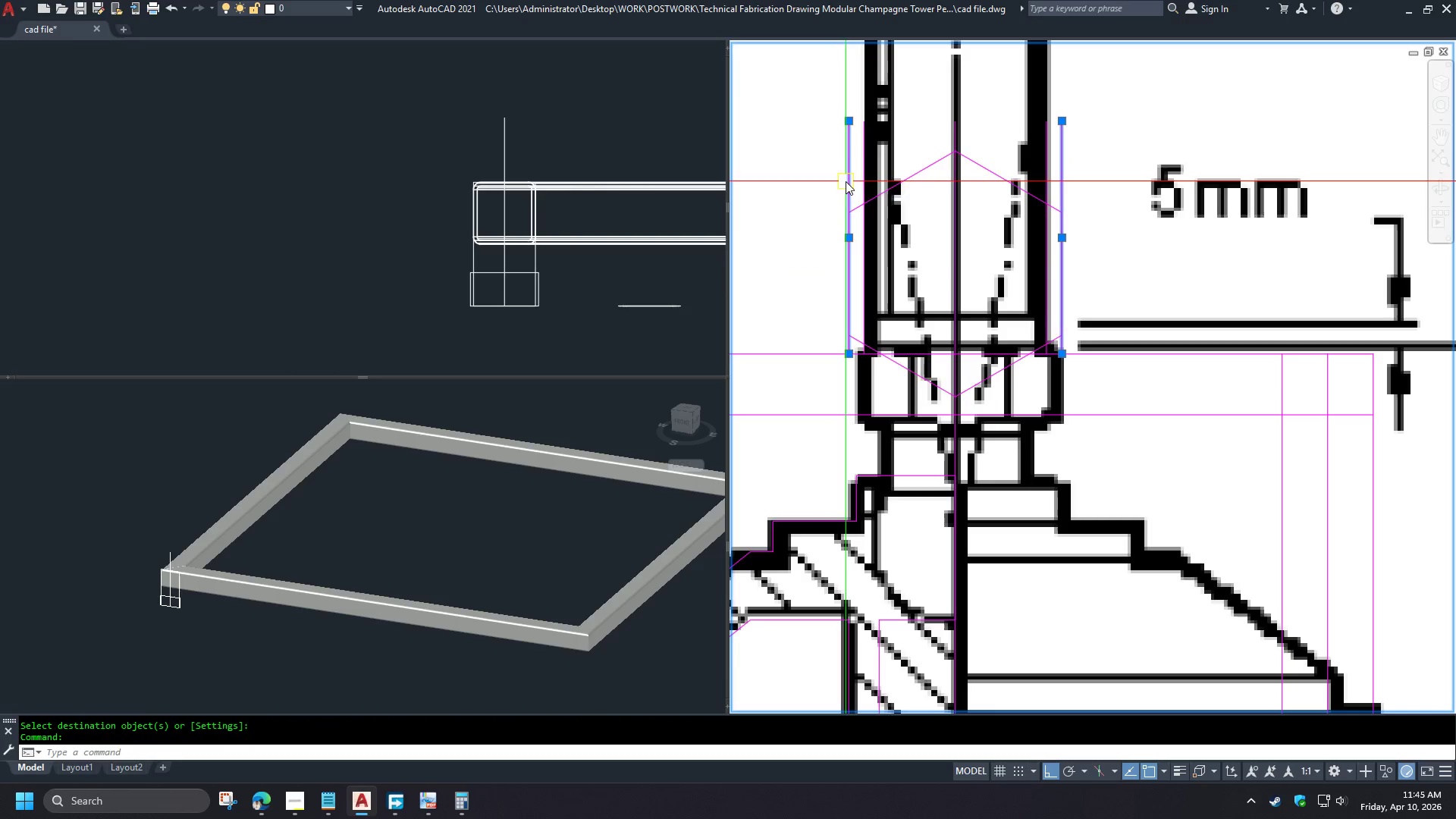 
key(E)
 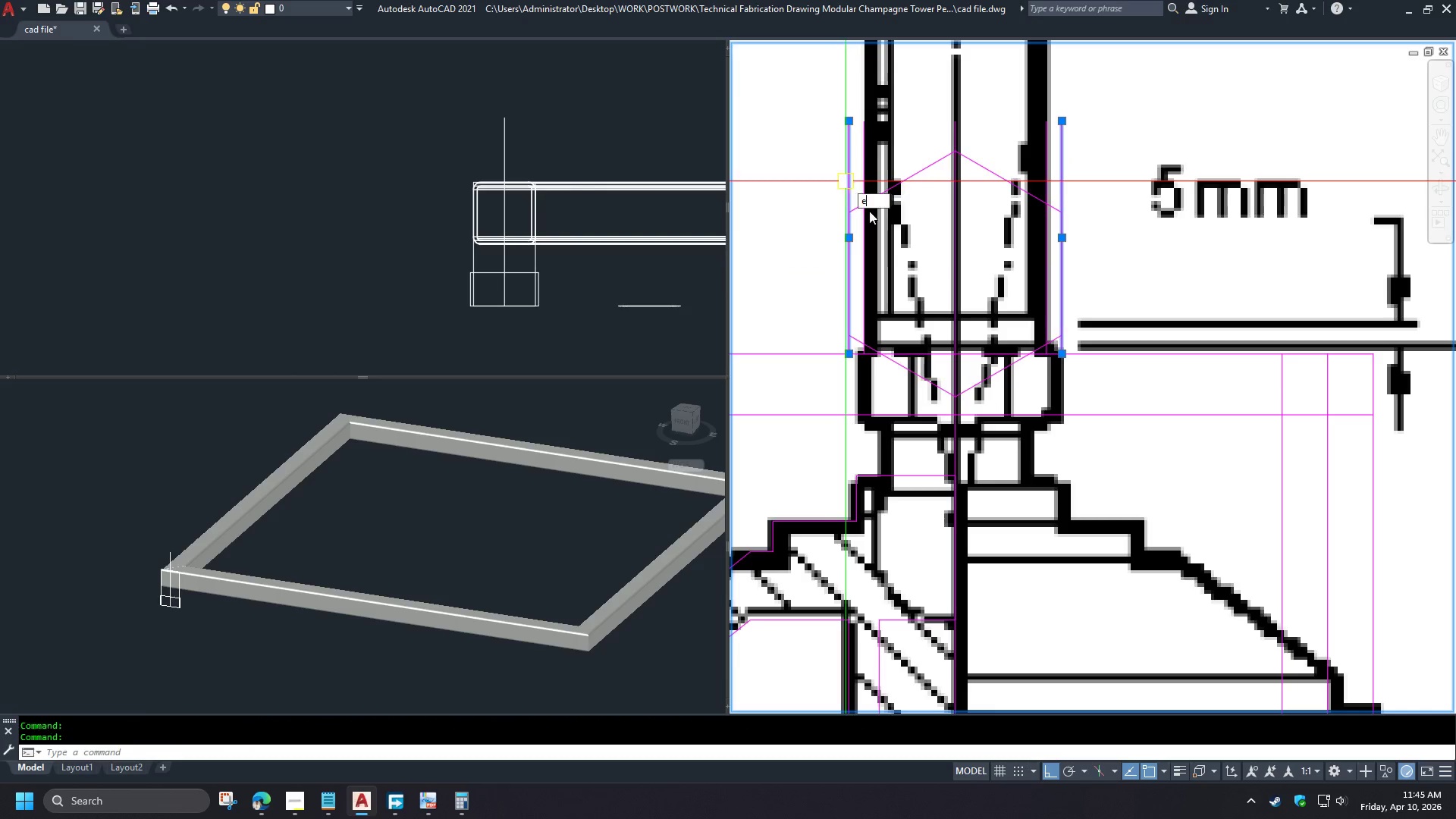 
key(Space)
 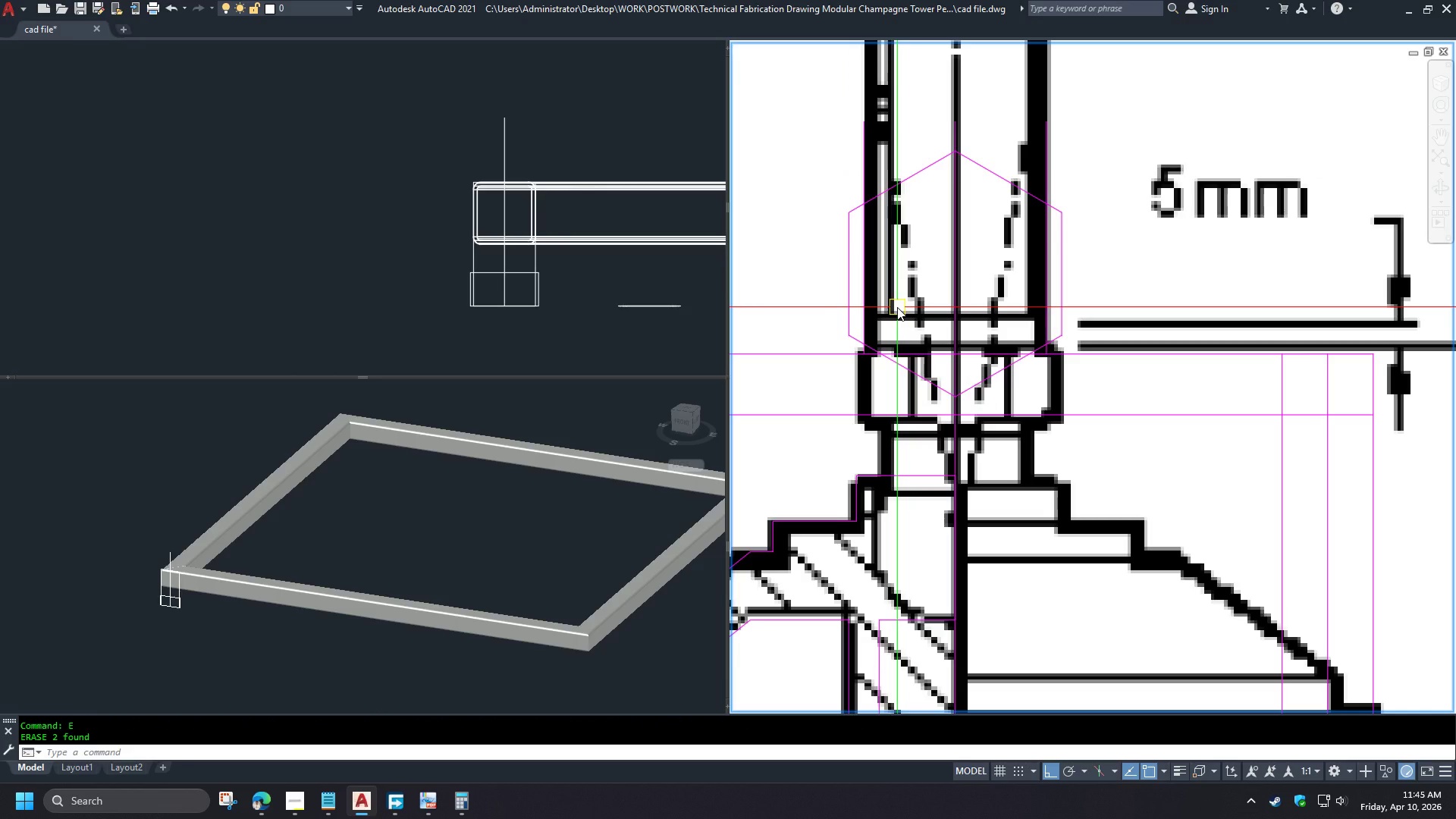 
key(L)
 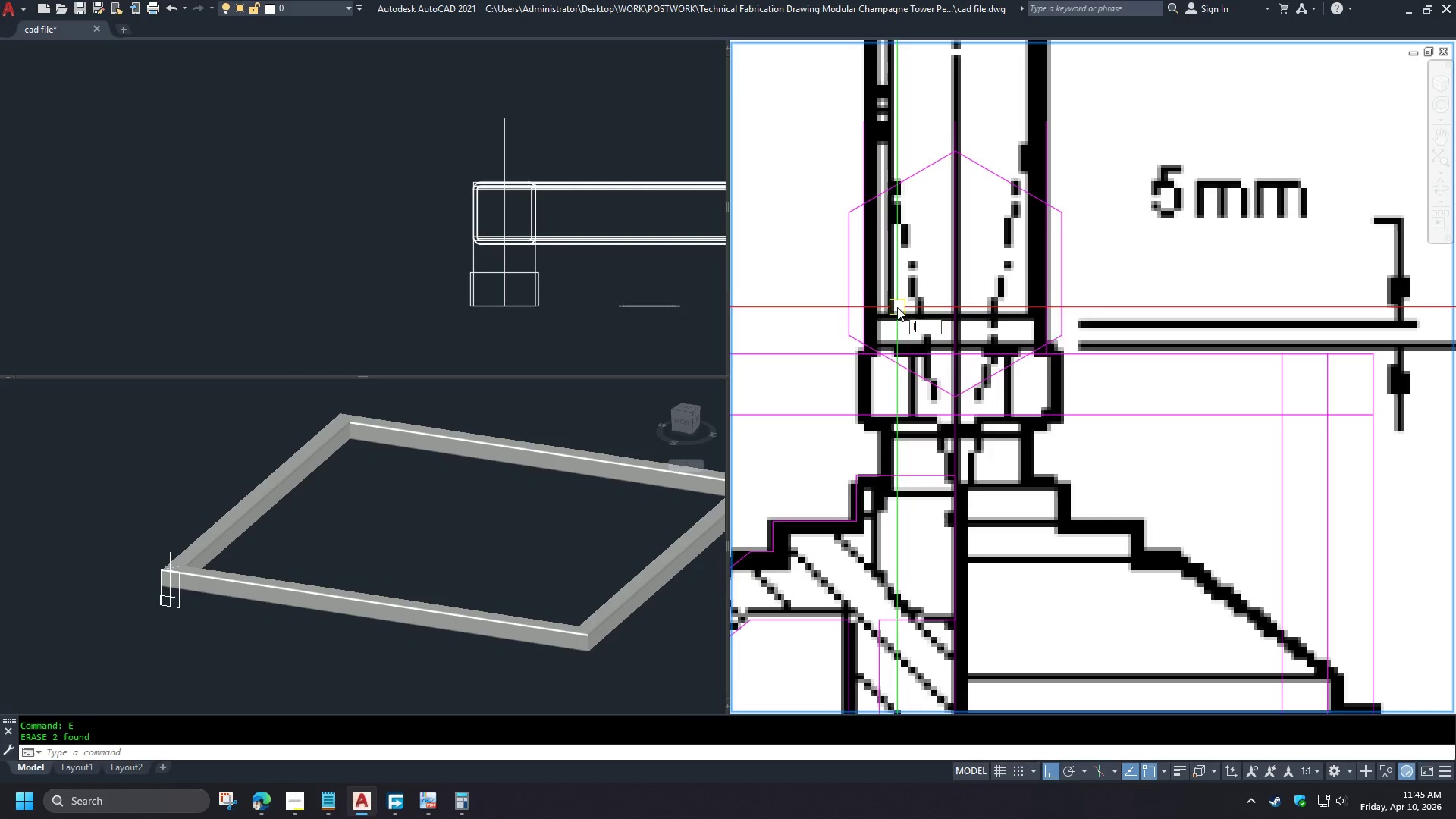 
key(Space)
 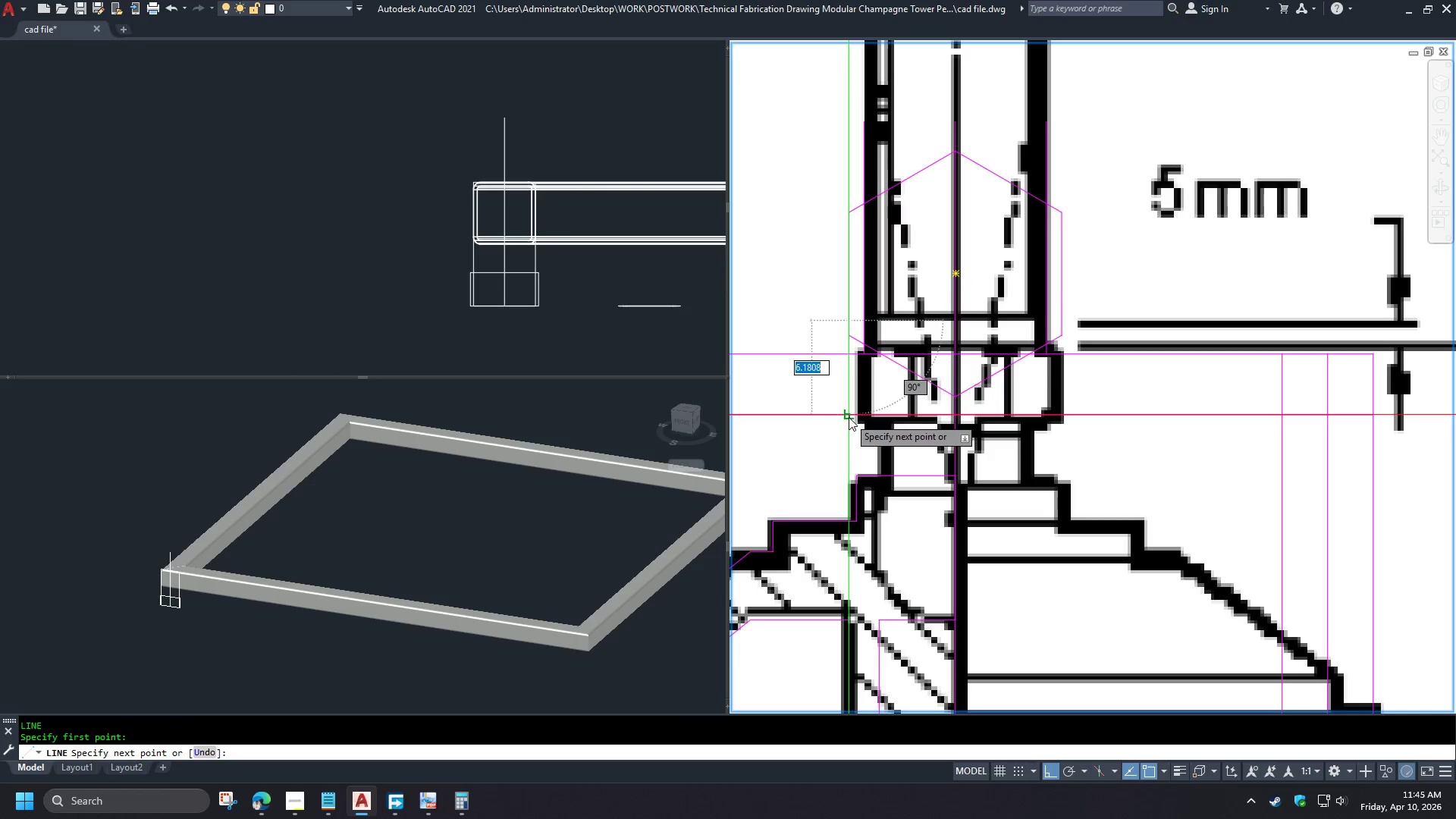 
left_click([849, 418])
 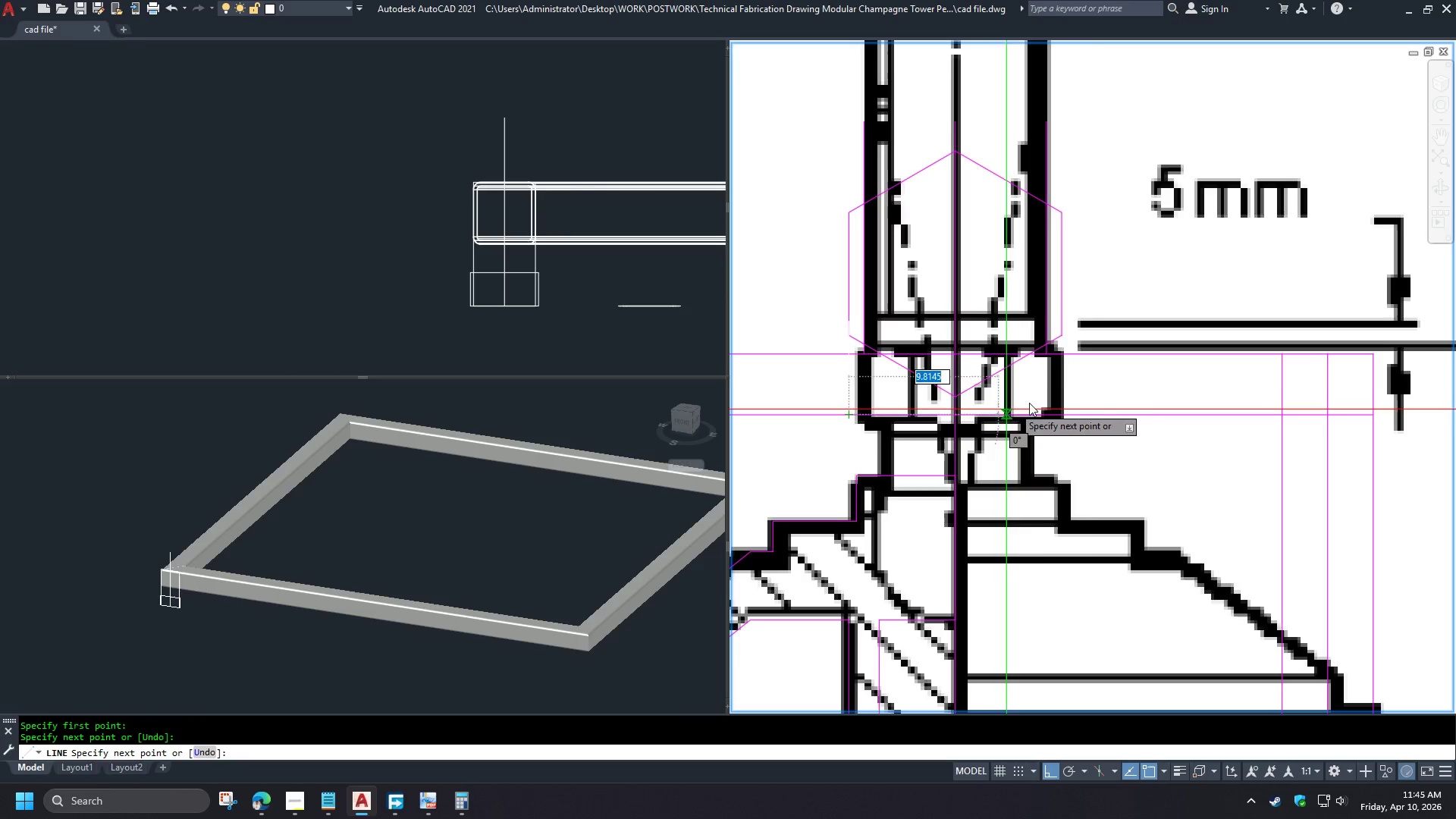 
key(Space)
 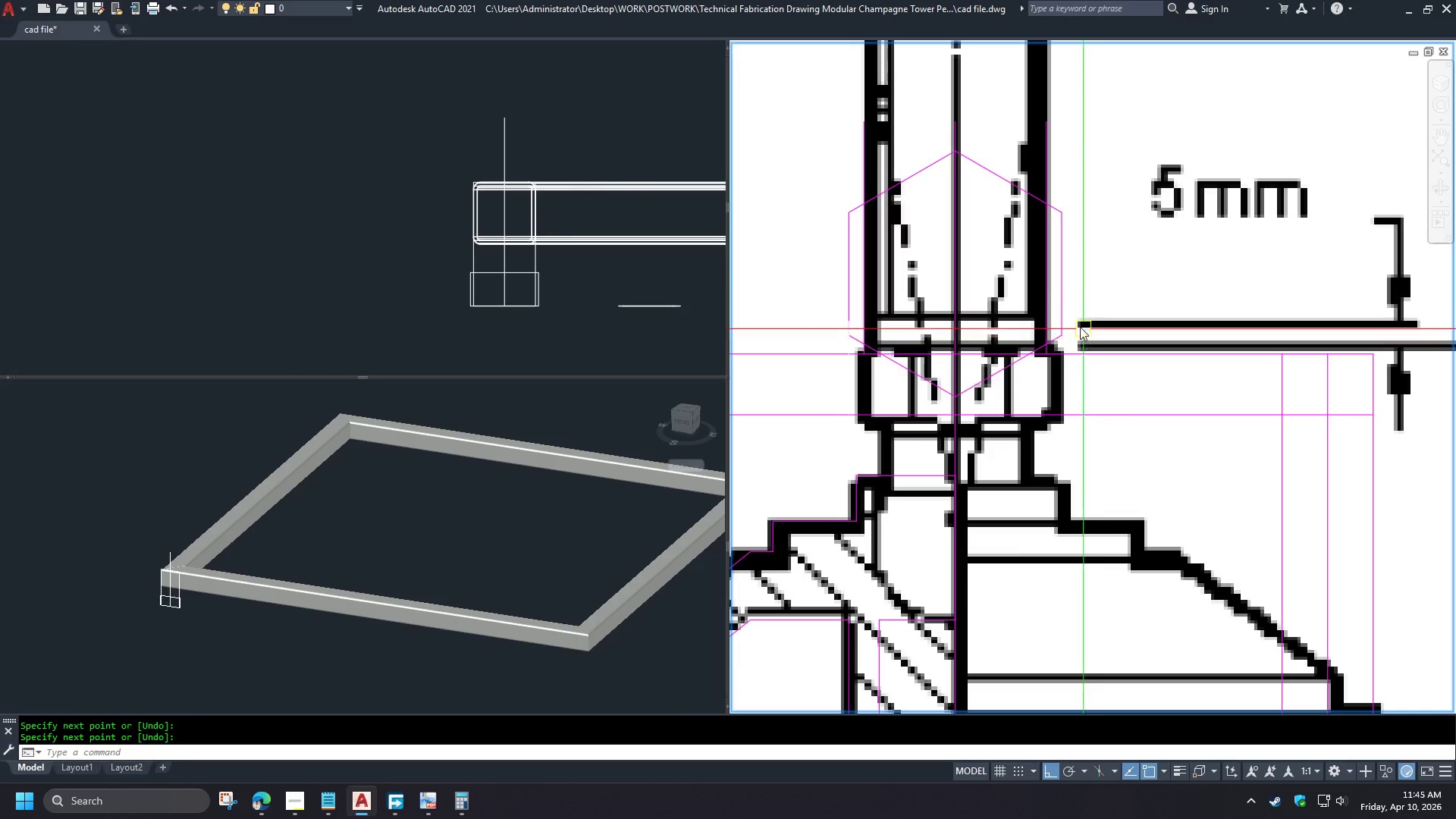 
key(Space)
 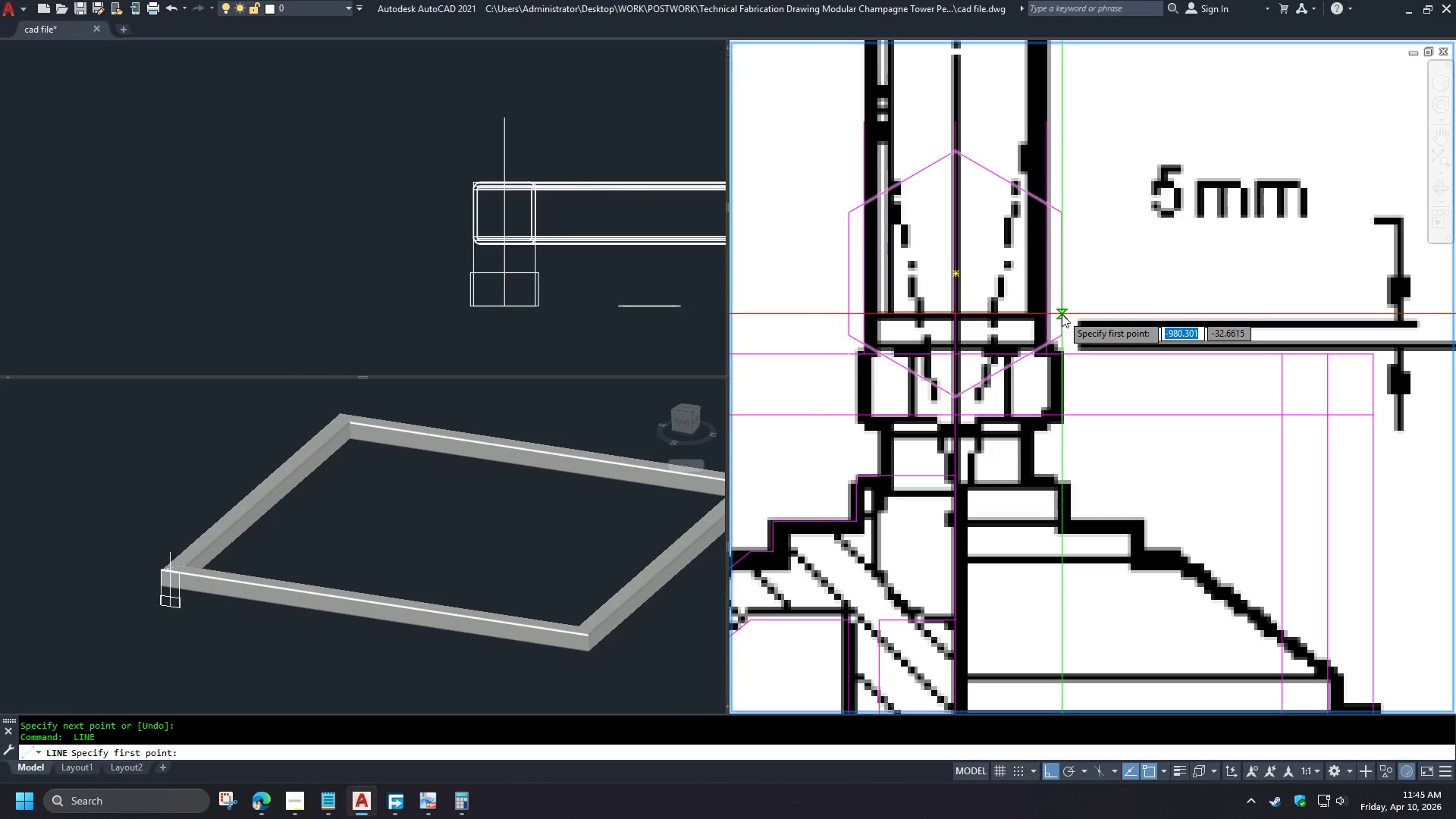 
left_click_drag(start_coordinate=[1062, 314], to_coordinate=[1061, 318])
 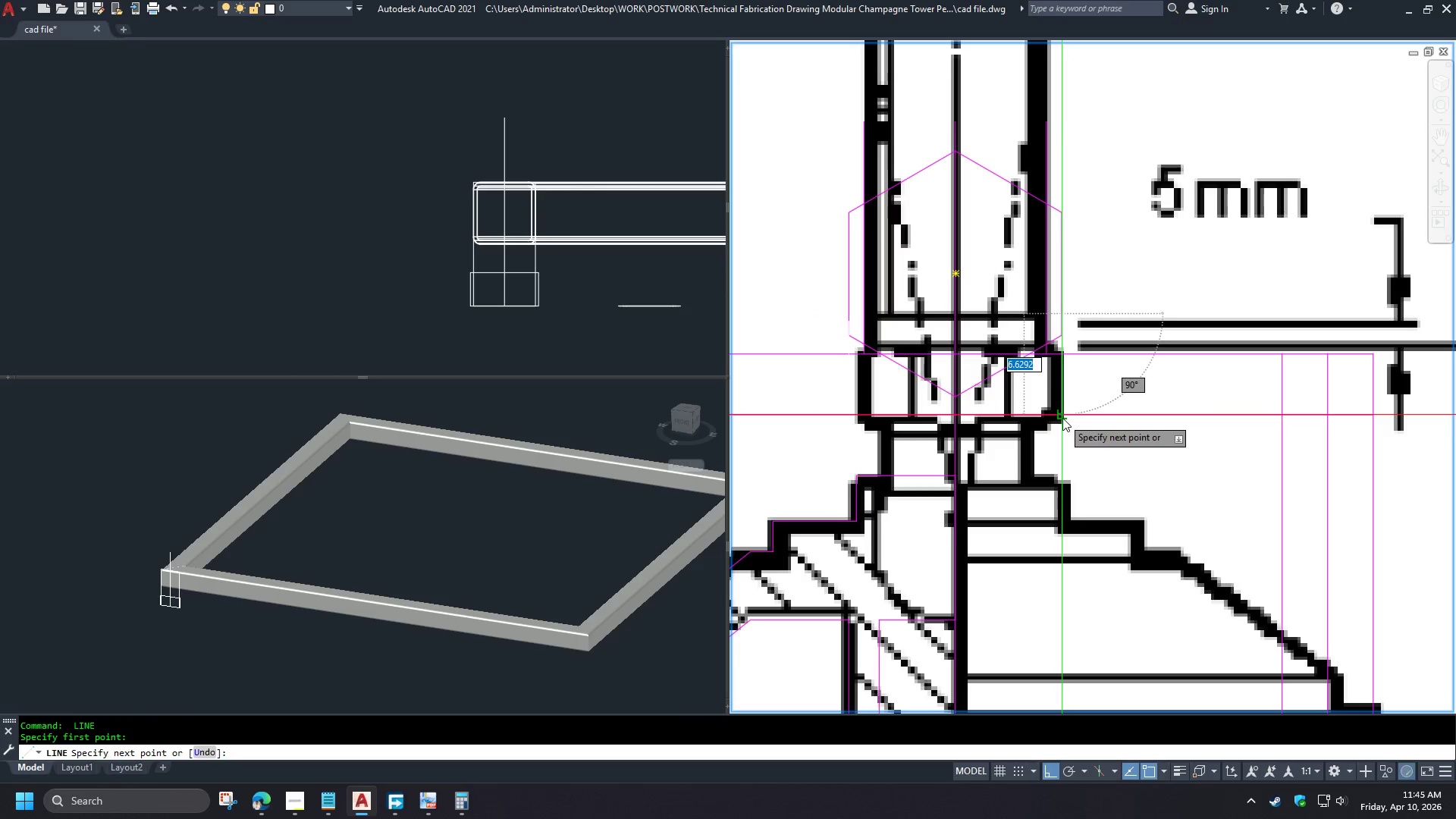 
left_click([1062, 418])
 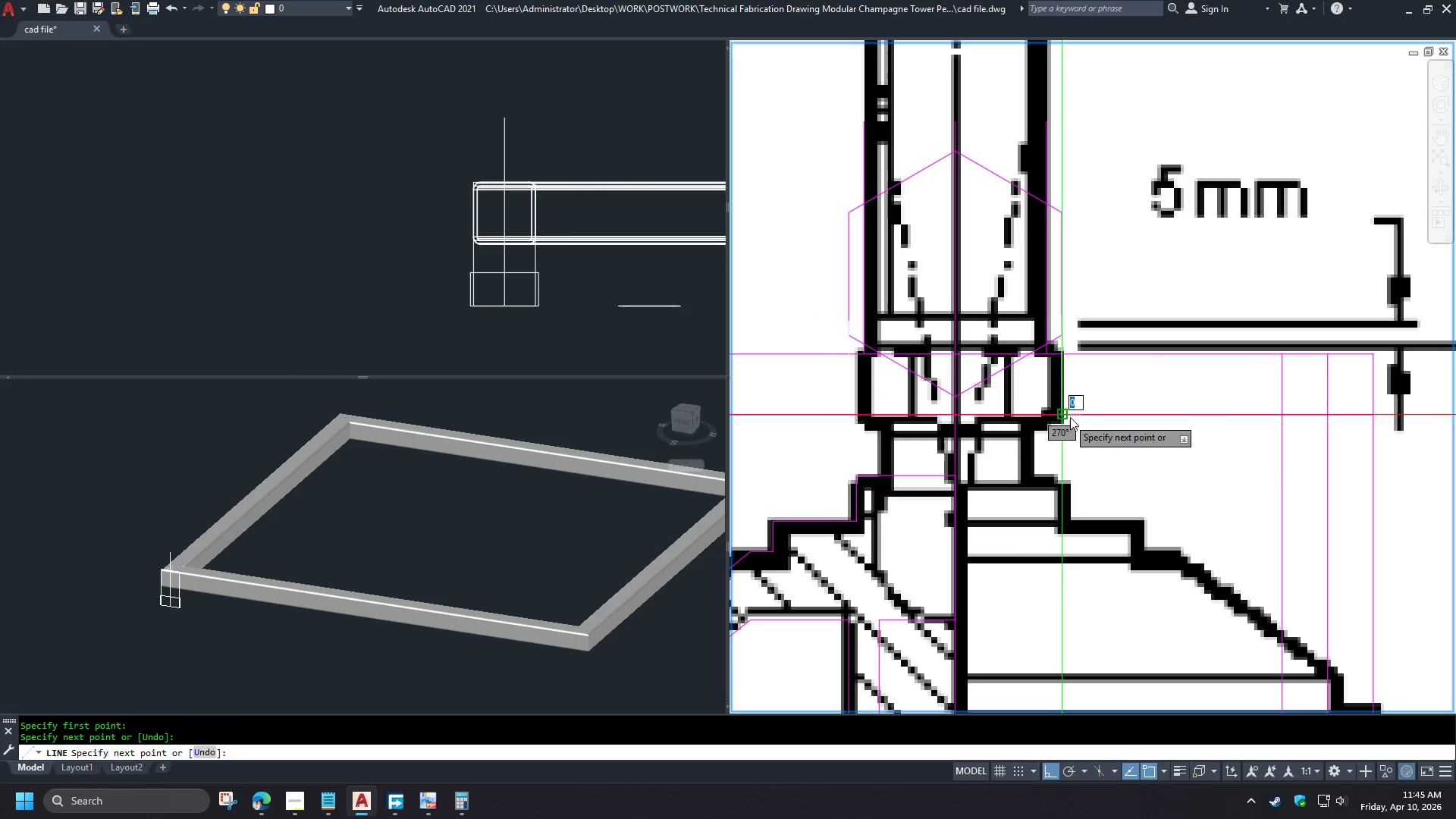 
key(Space)
 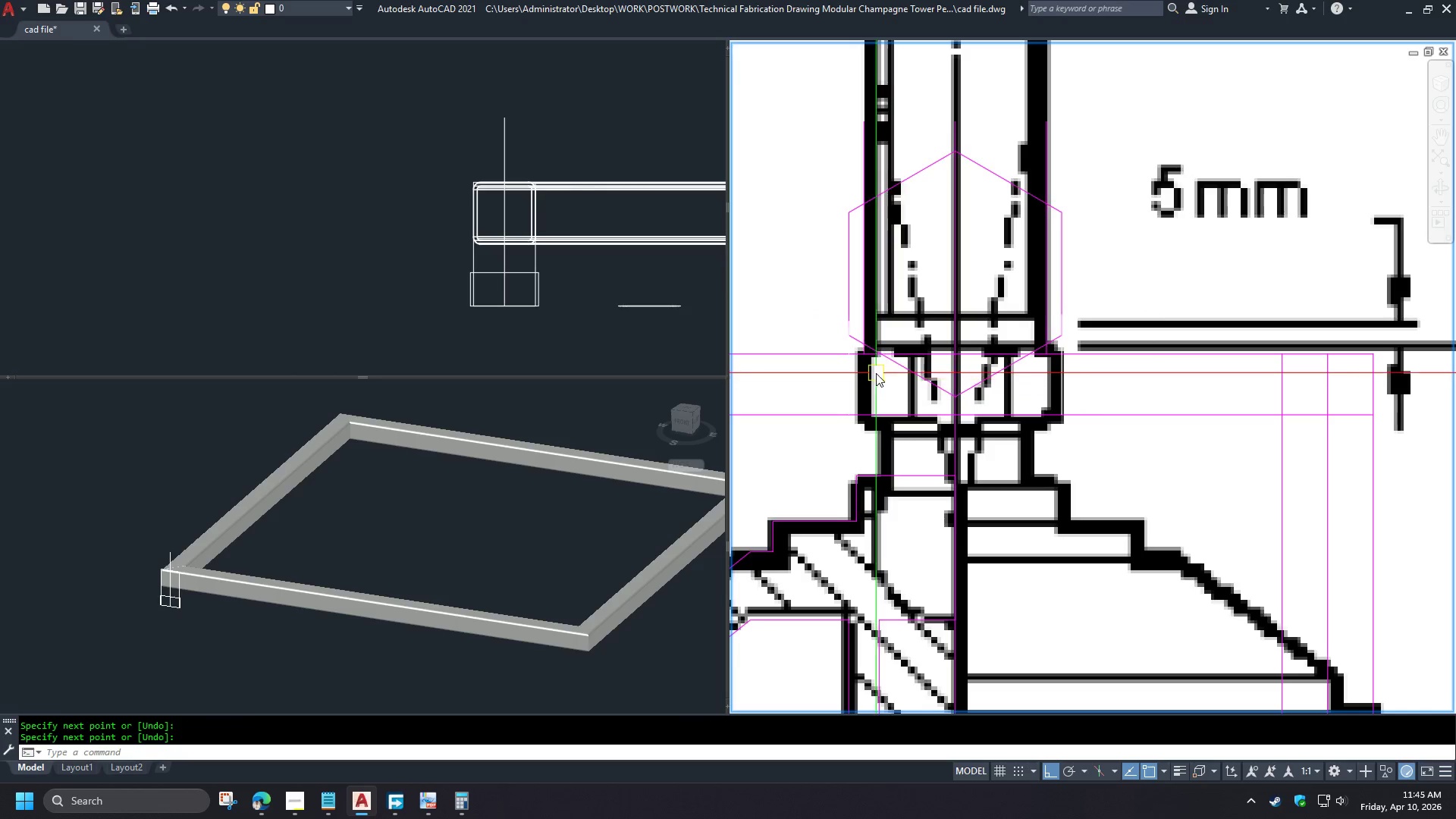 
key(F)
 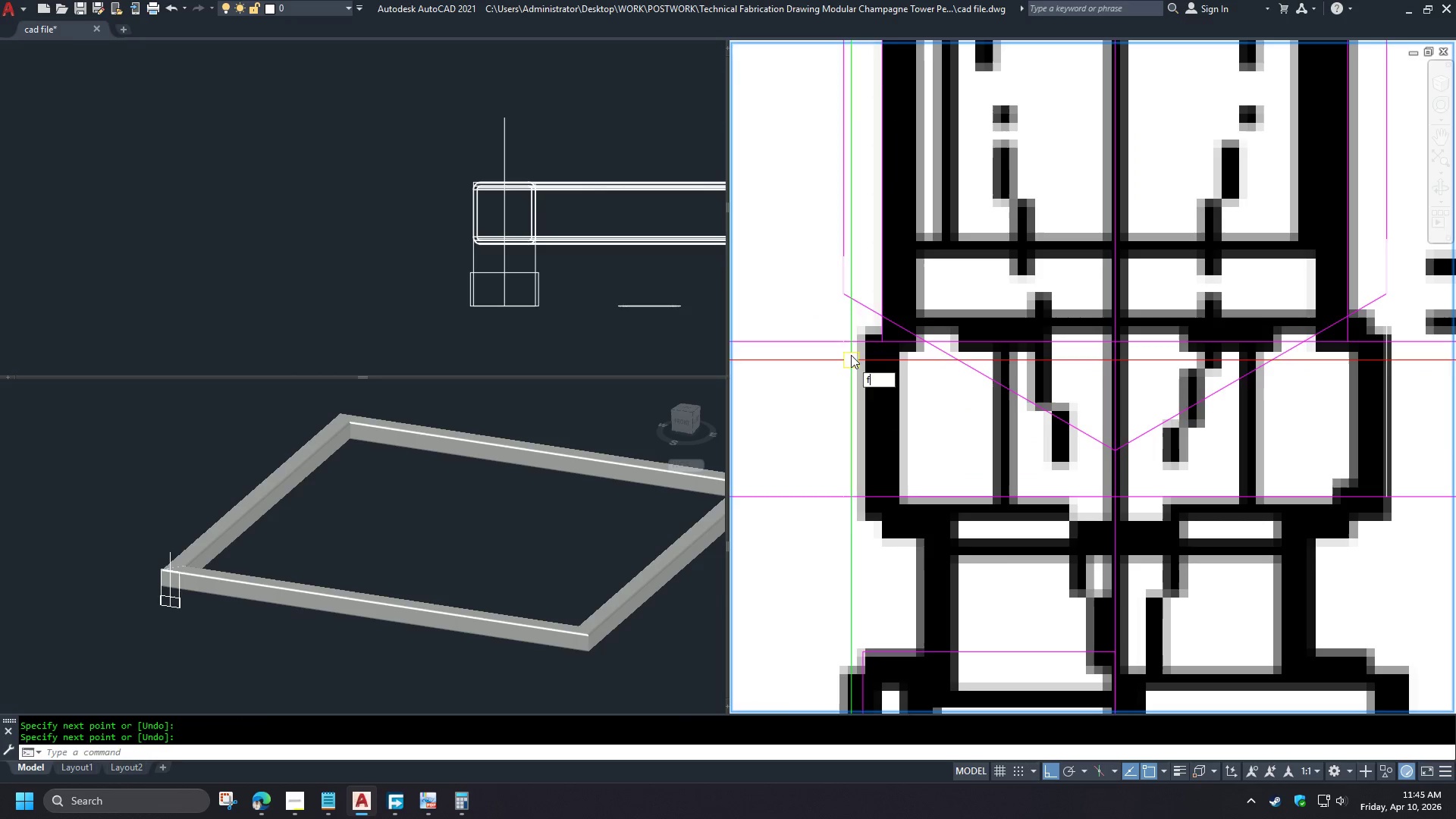 
key(Space)
 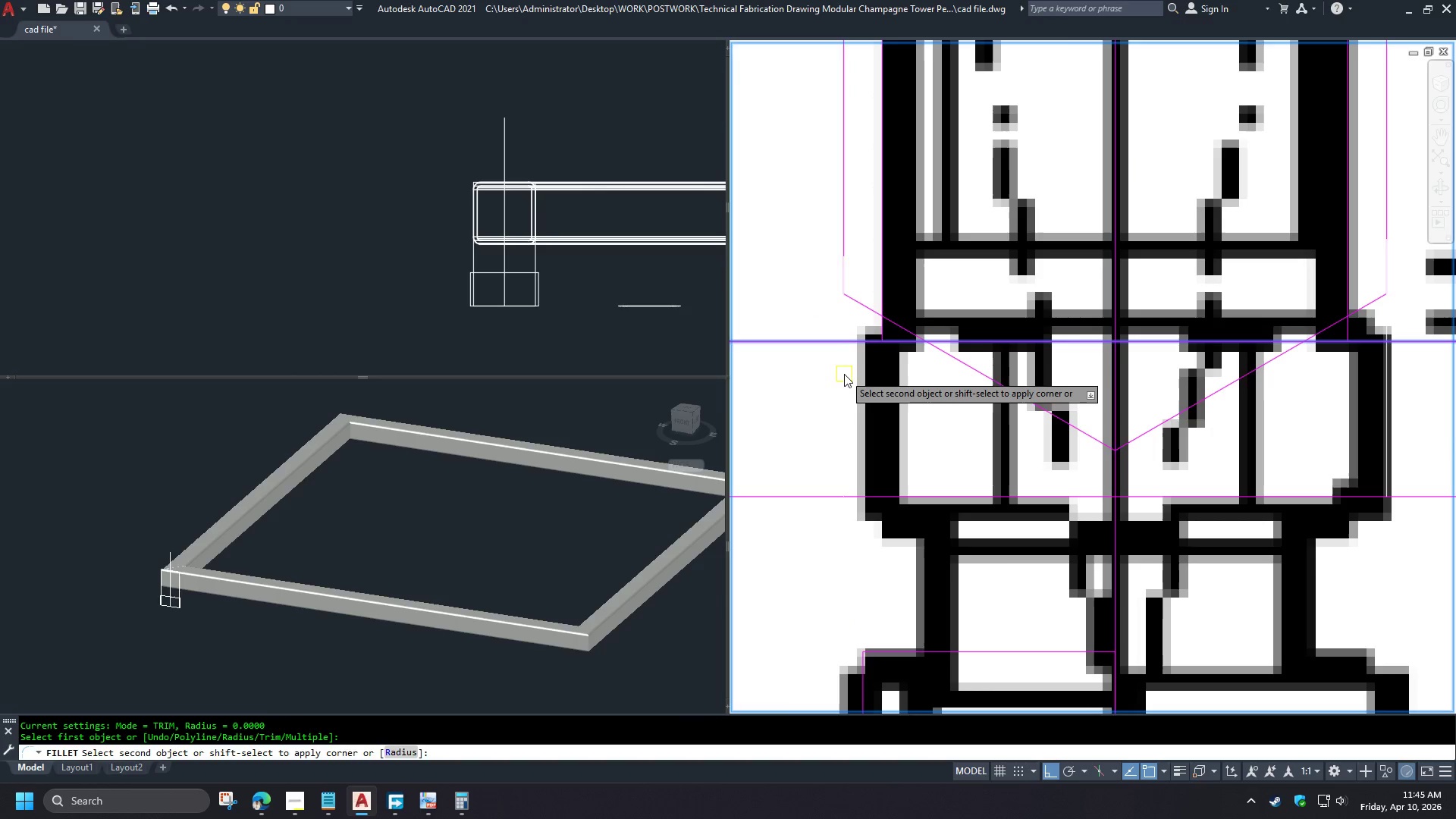 
scroll: coordinate [851, 361], scroll_direction: up, amount: 2.0
 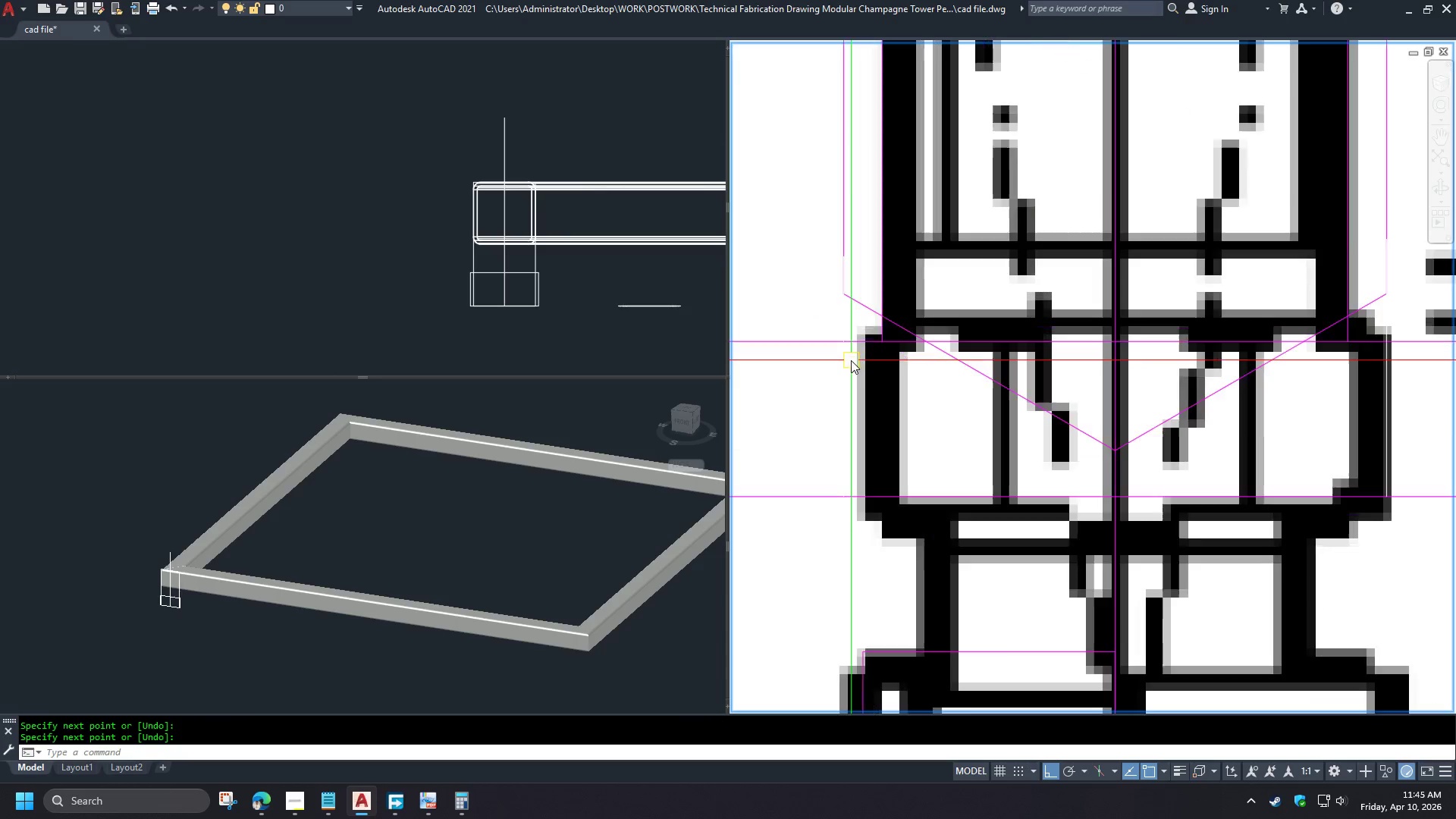 
double_click([843, 376])
 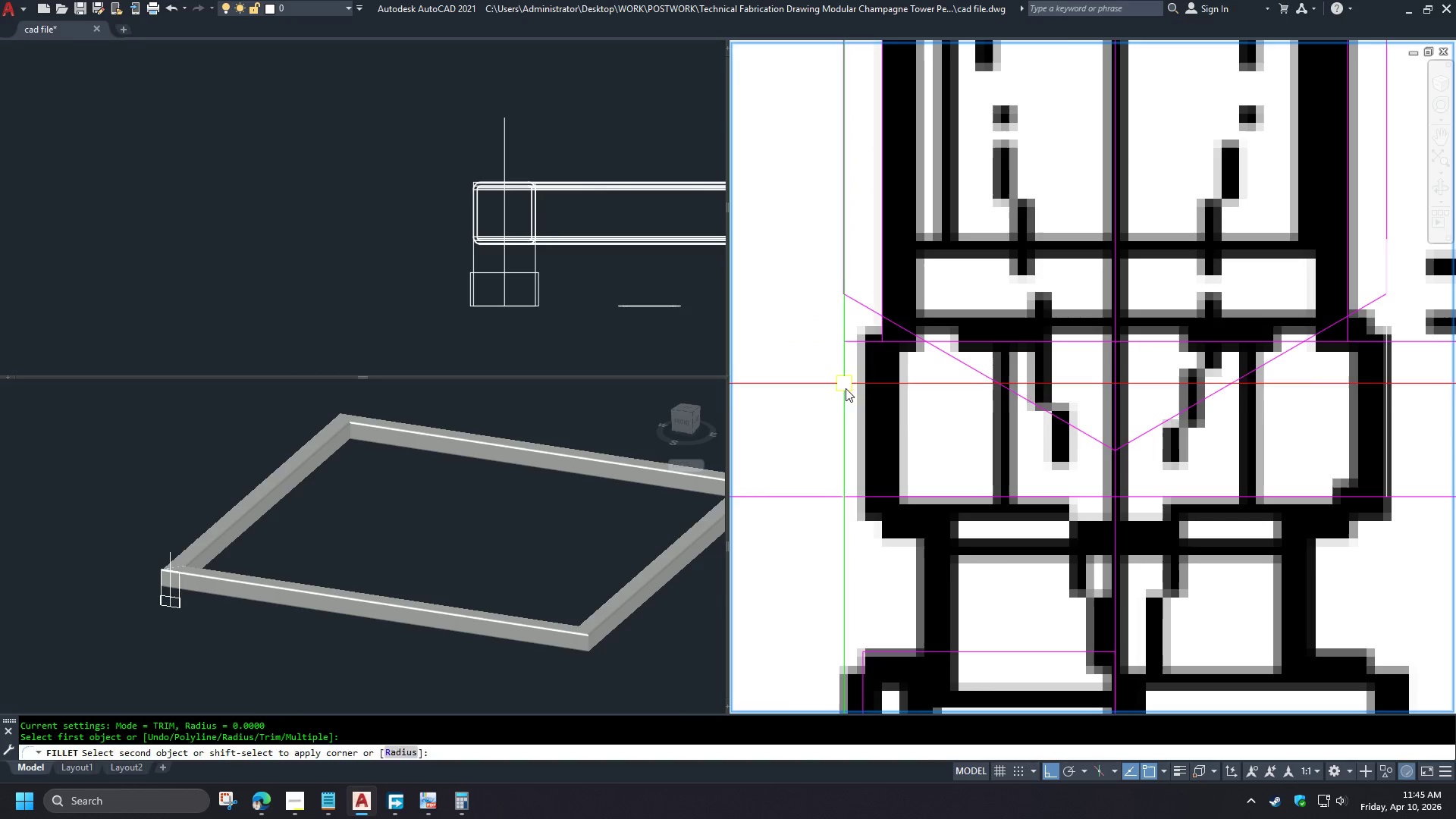 
key(F)
 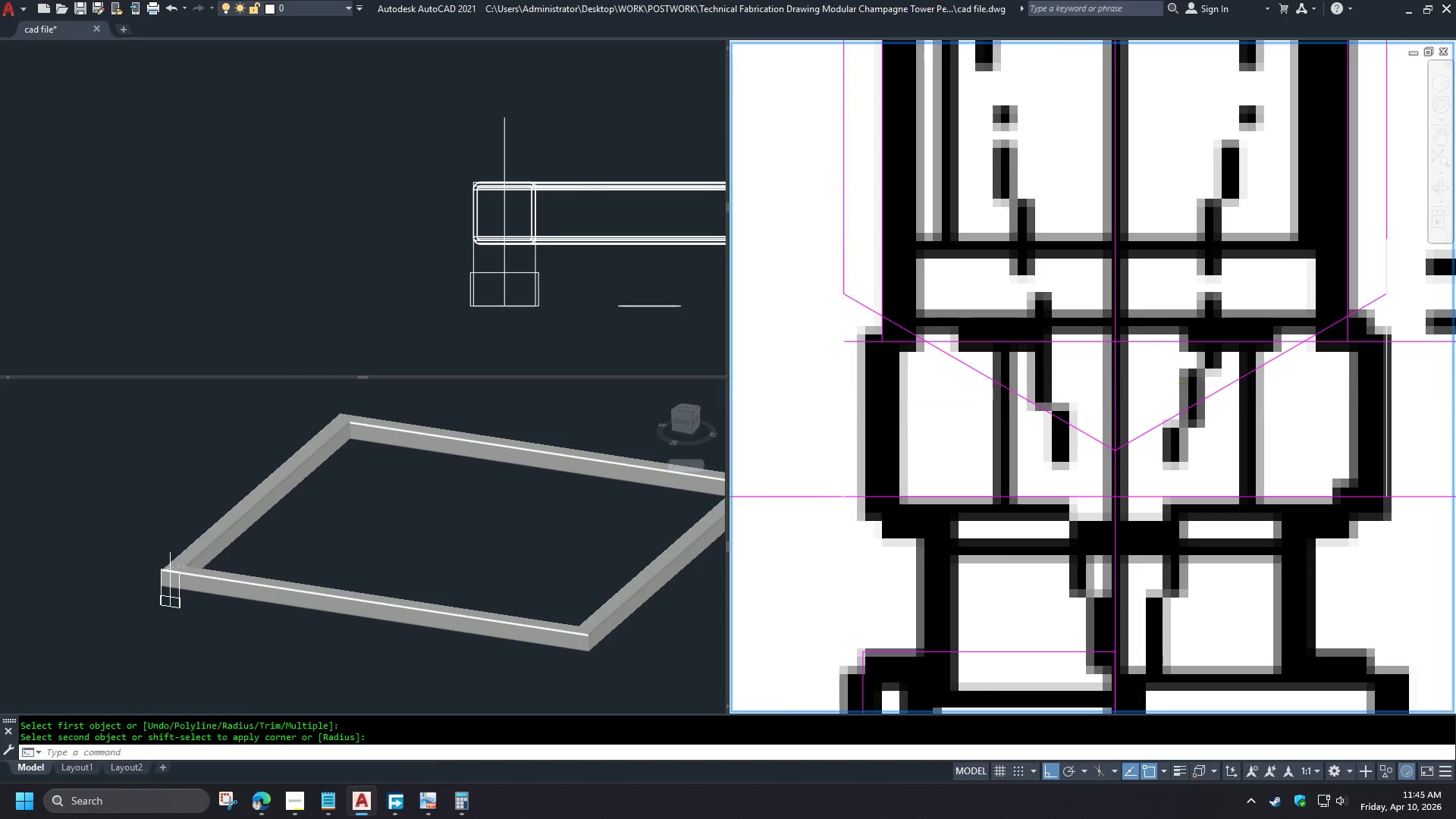 
key(Space)
 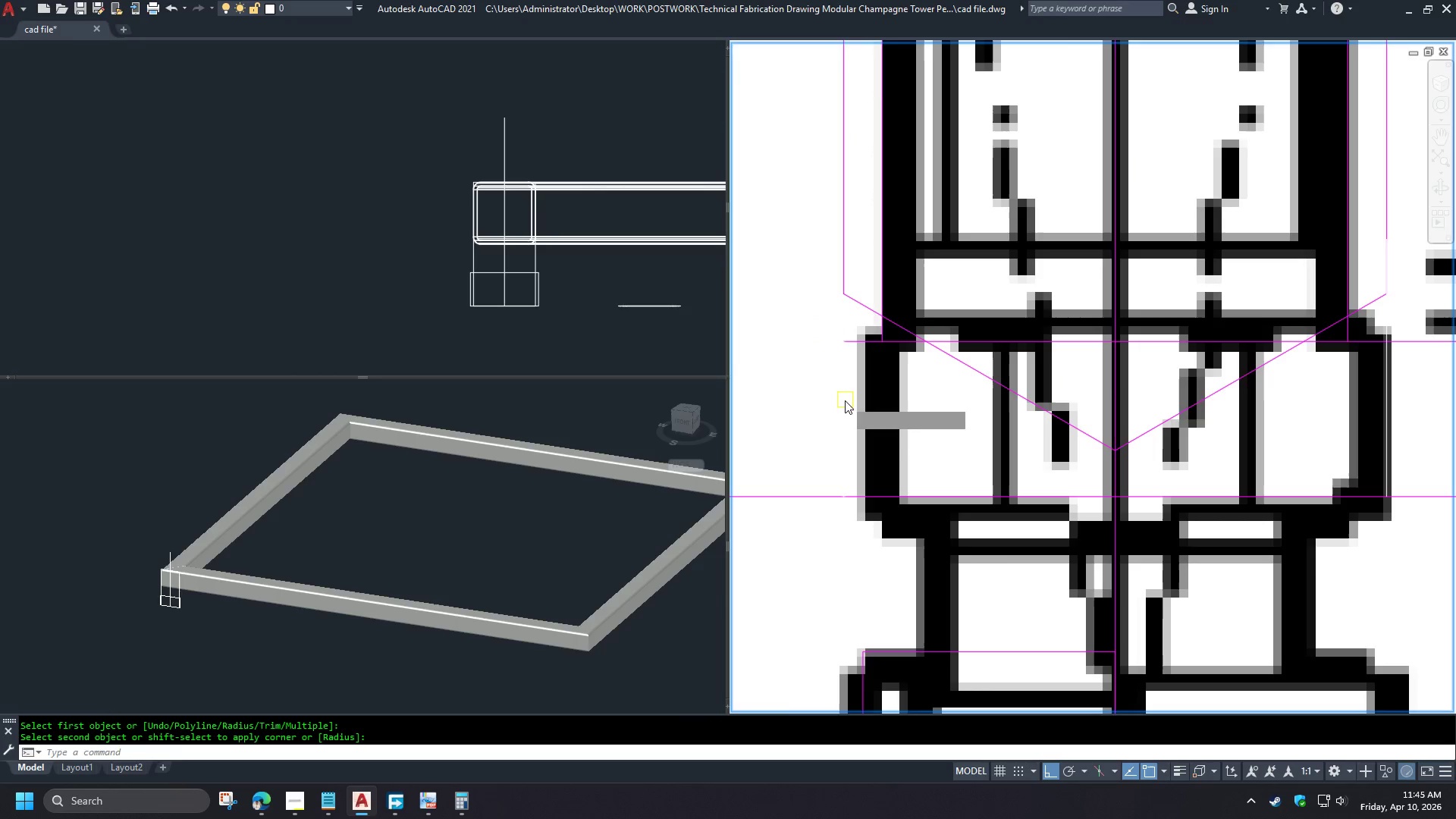 
triple_click([845, 400])
 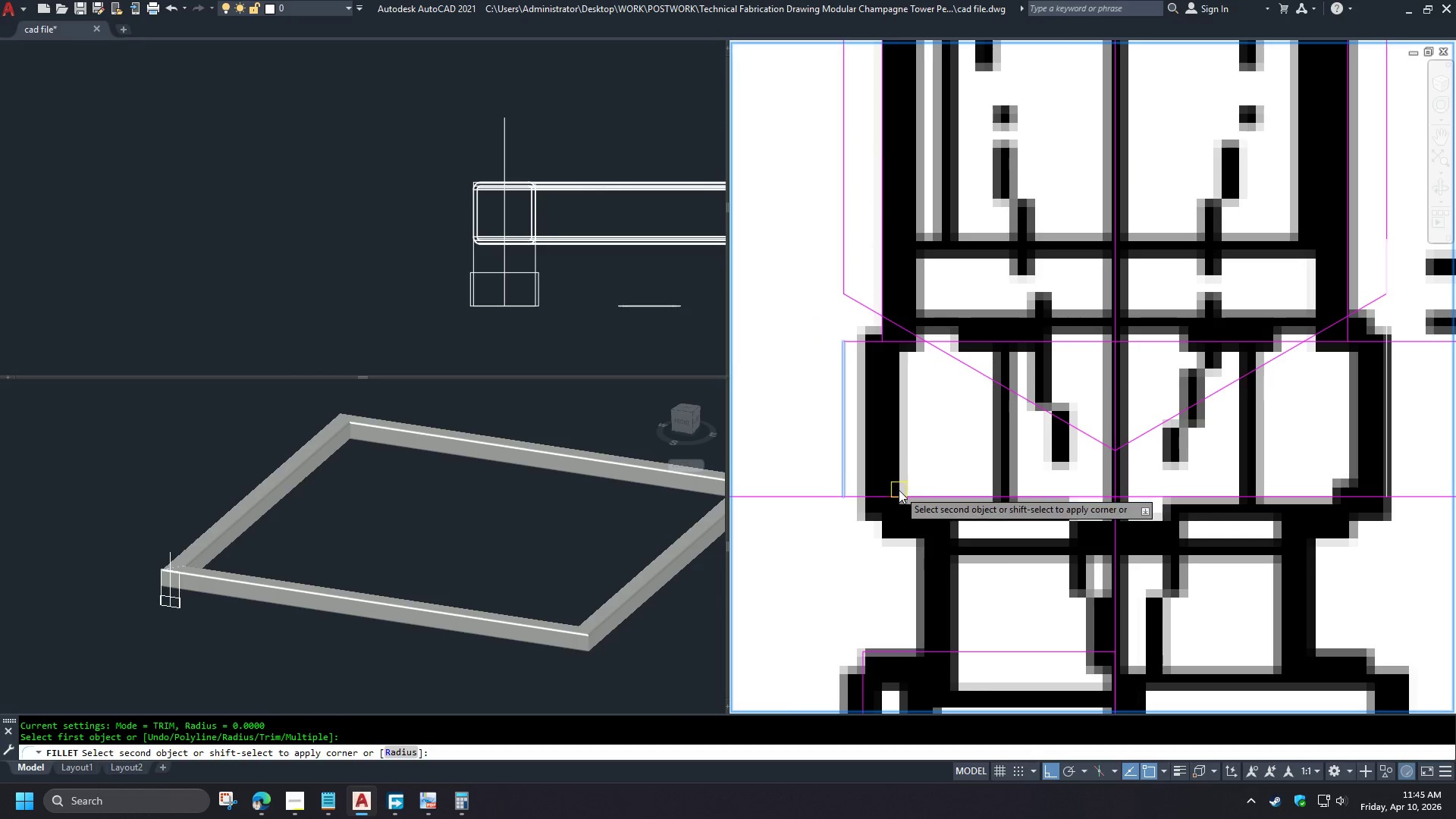 
left_click([898, 499])
 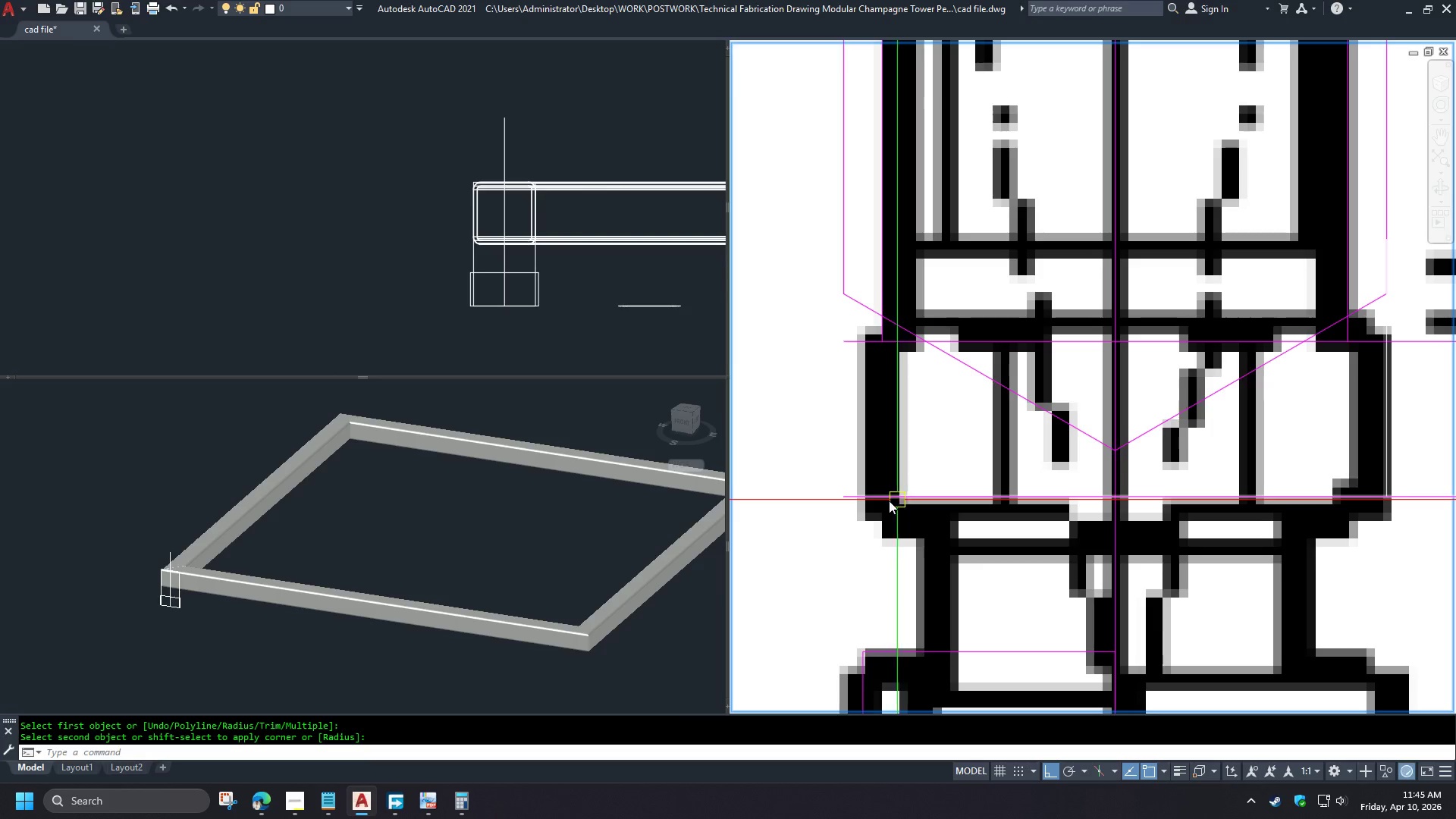 
type(ma )
 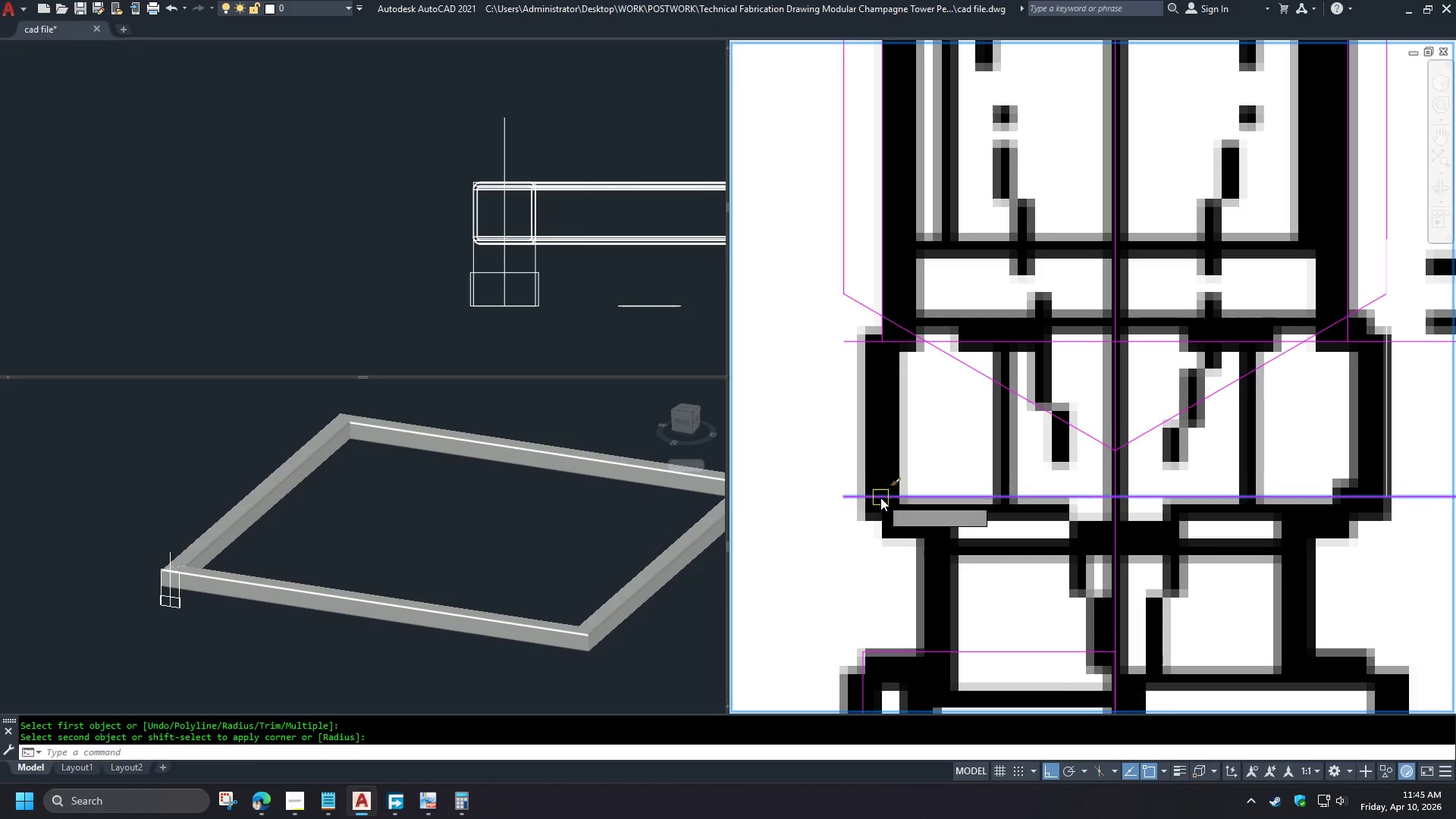 
left_click([880, 497])
 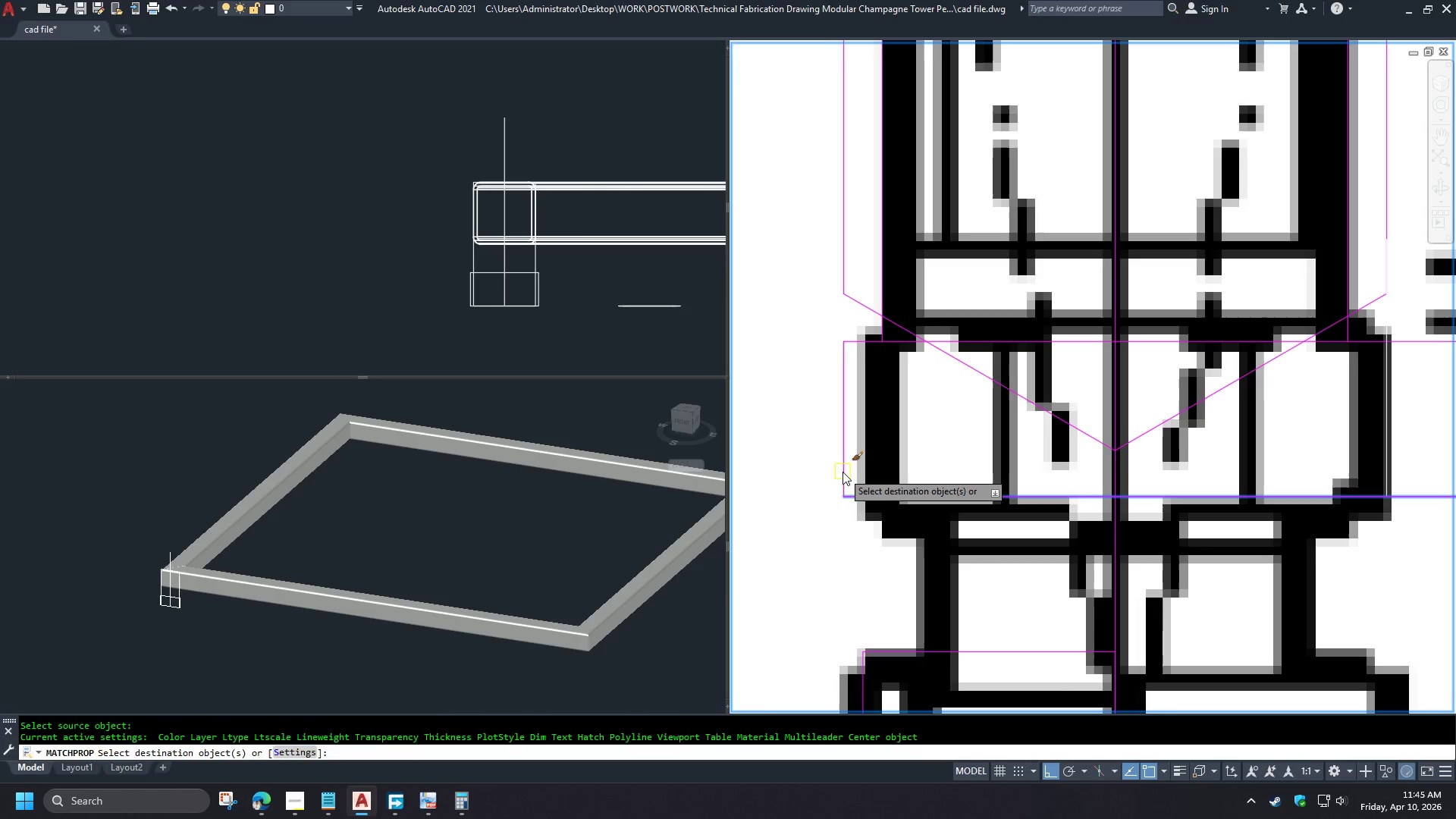 
double_click([843, 472])
 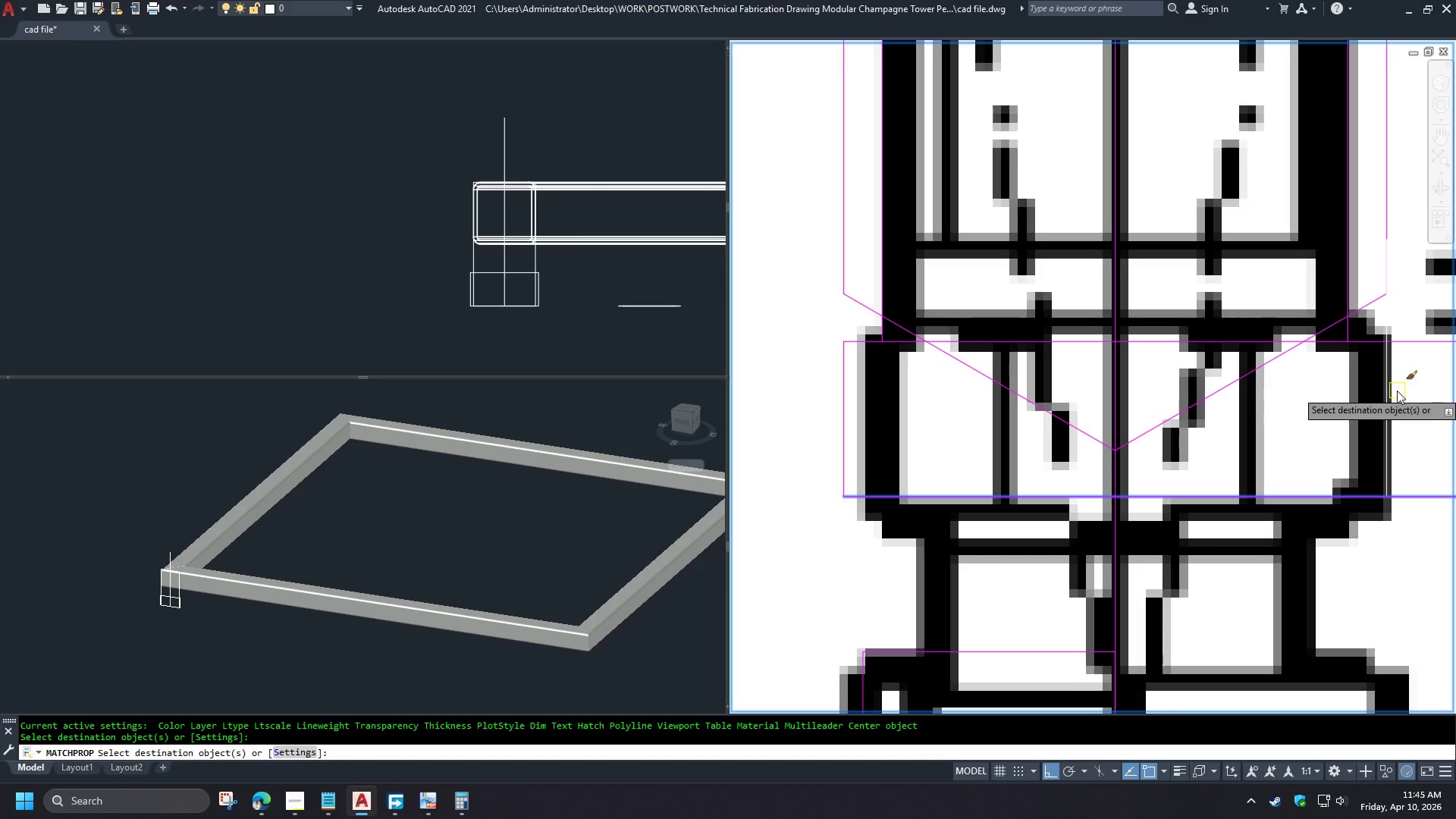 
left_click([1389, 388])
 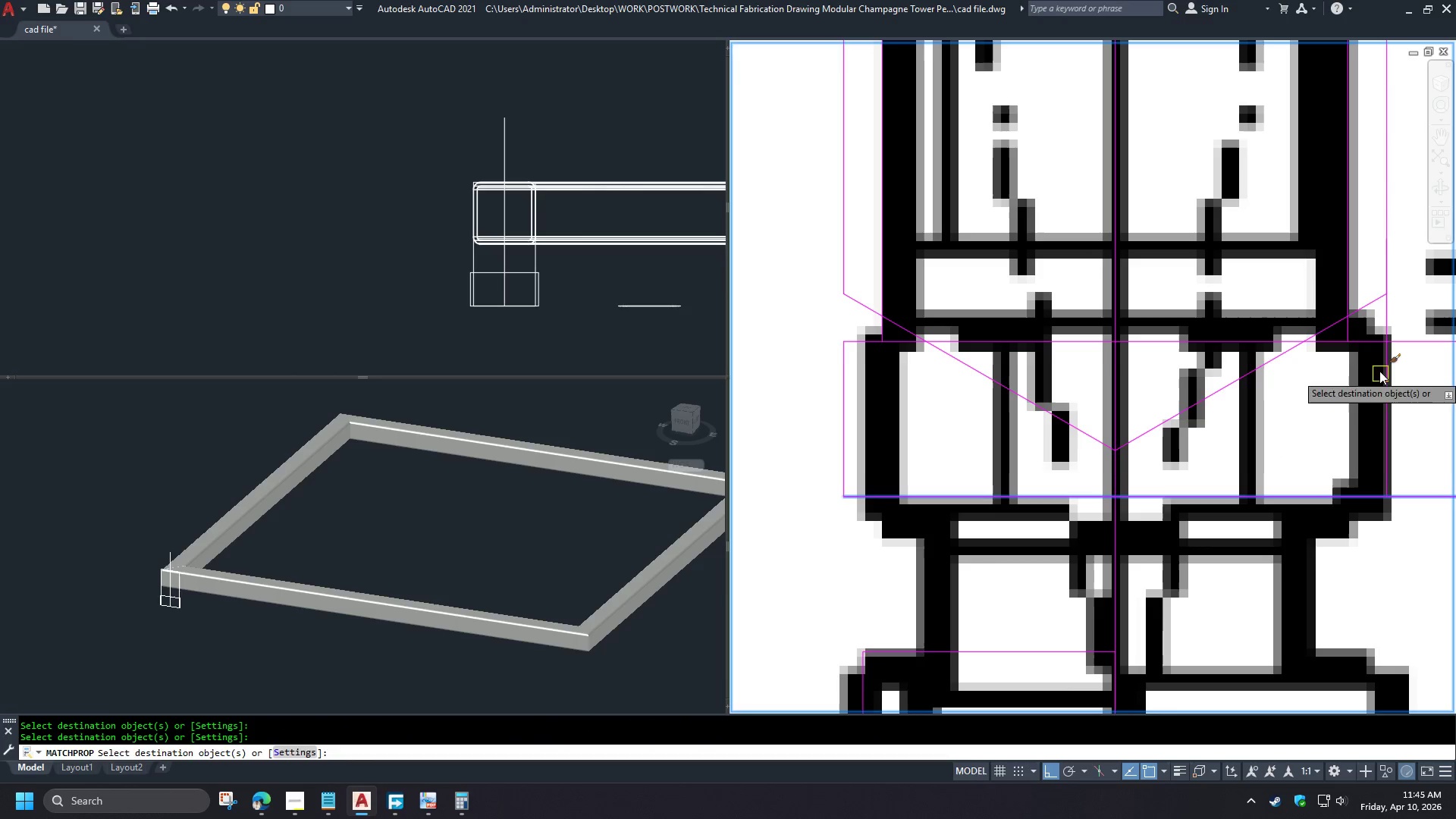 
key(Space)
 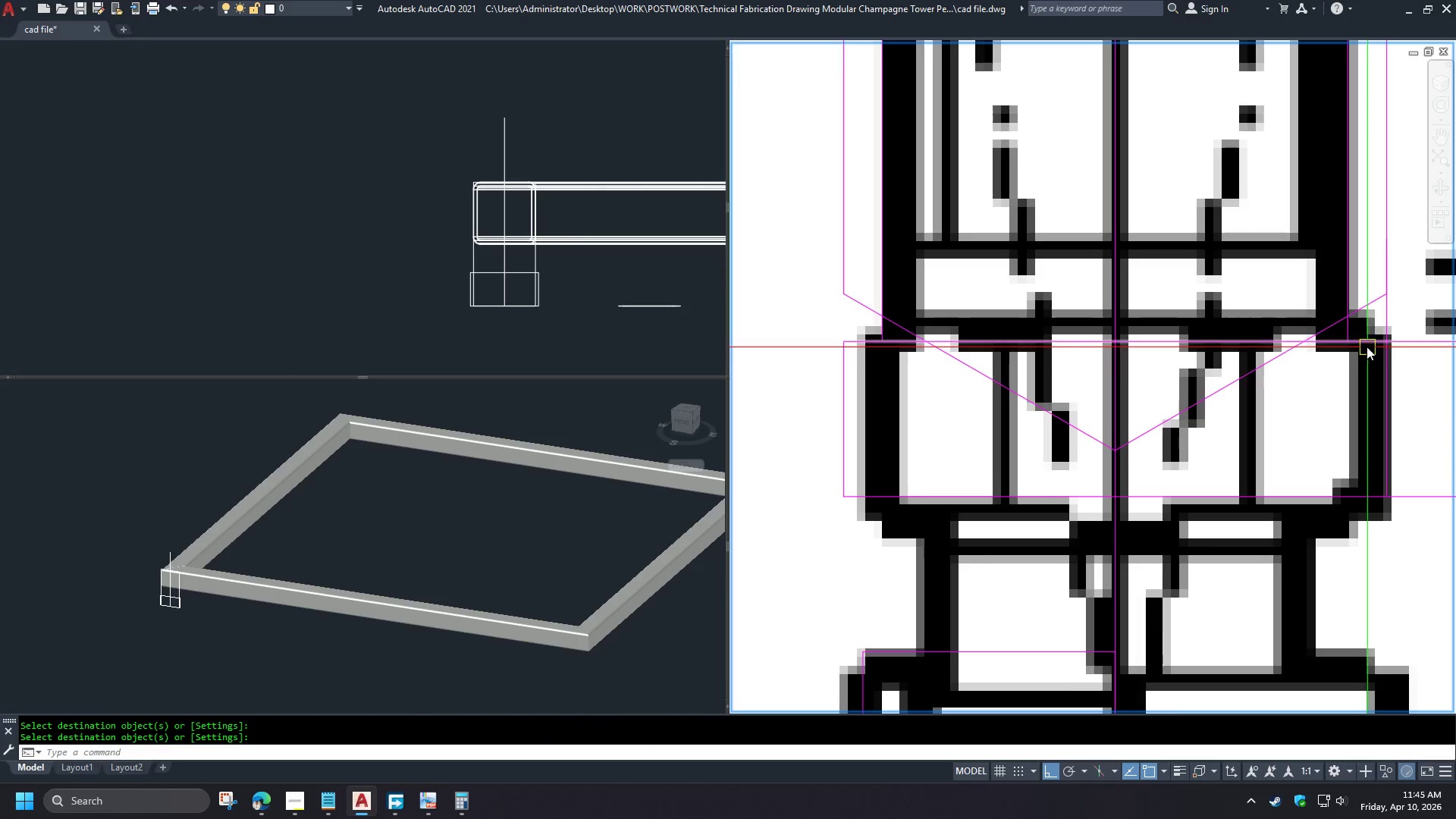 
key(F)
 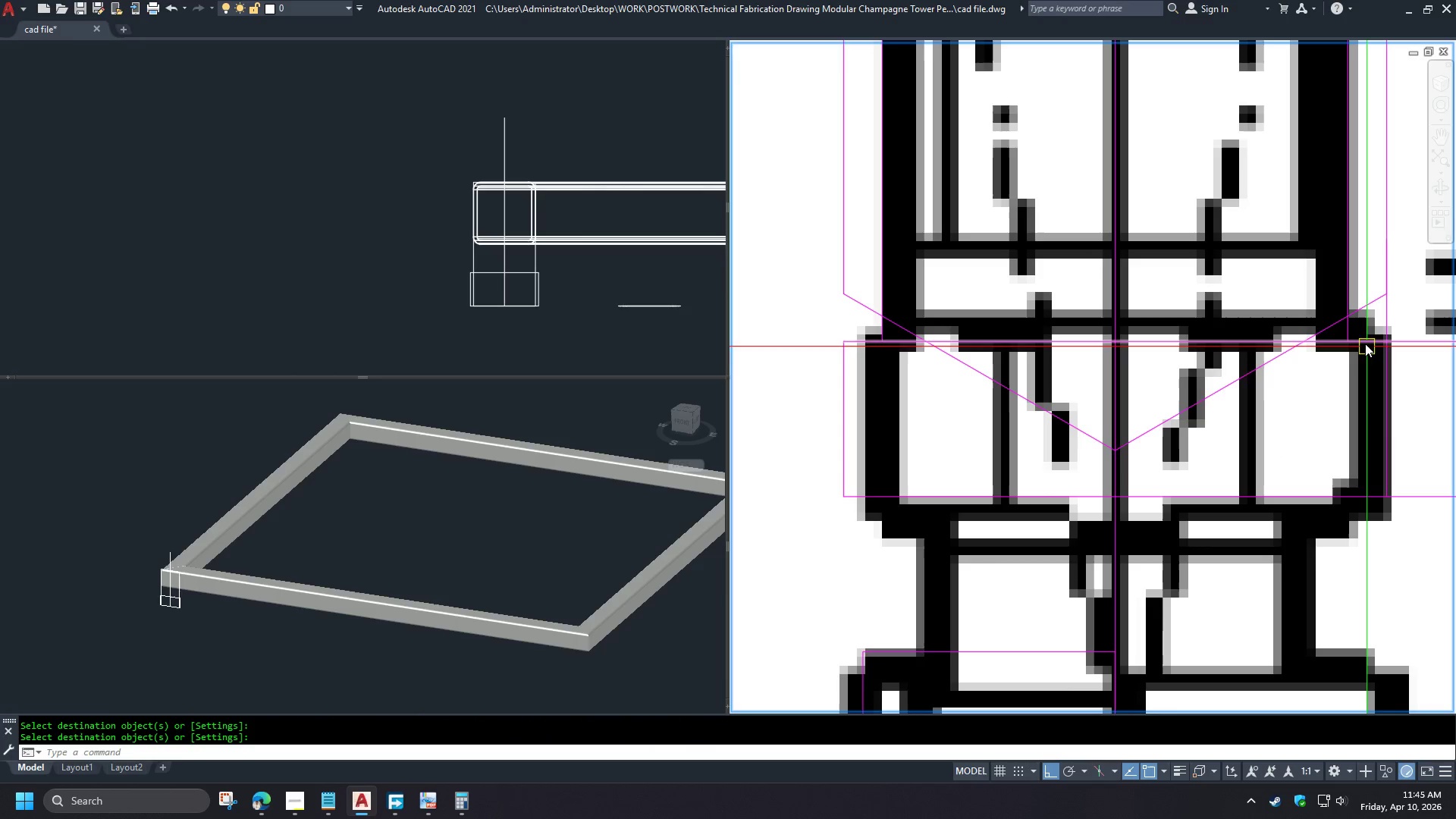 
key(Space)
 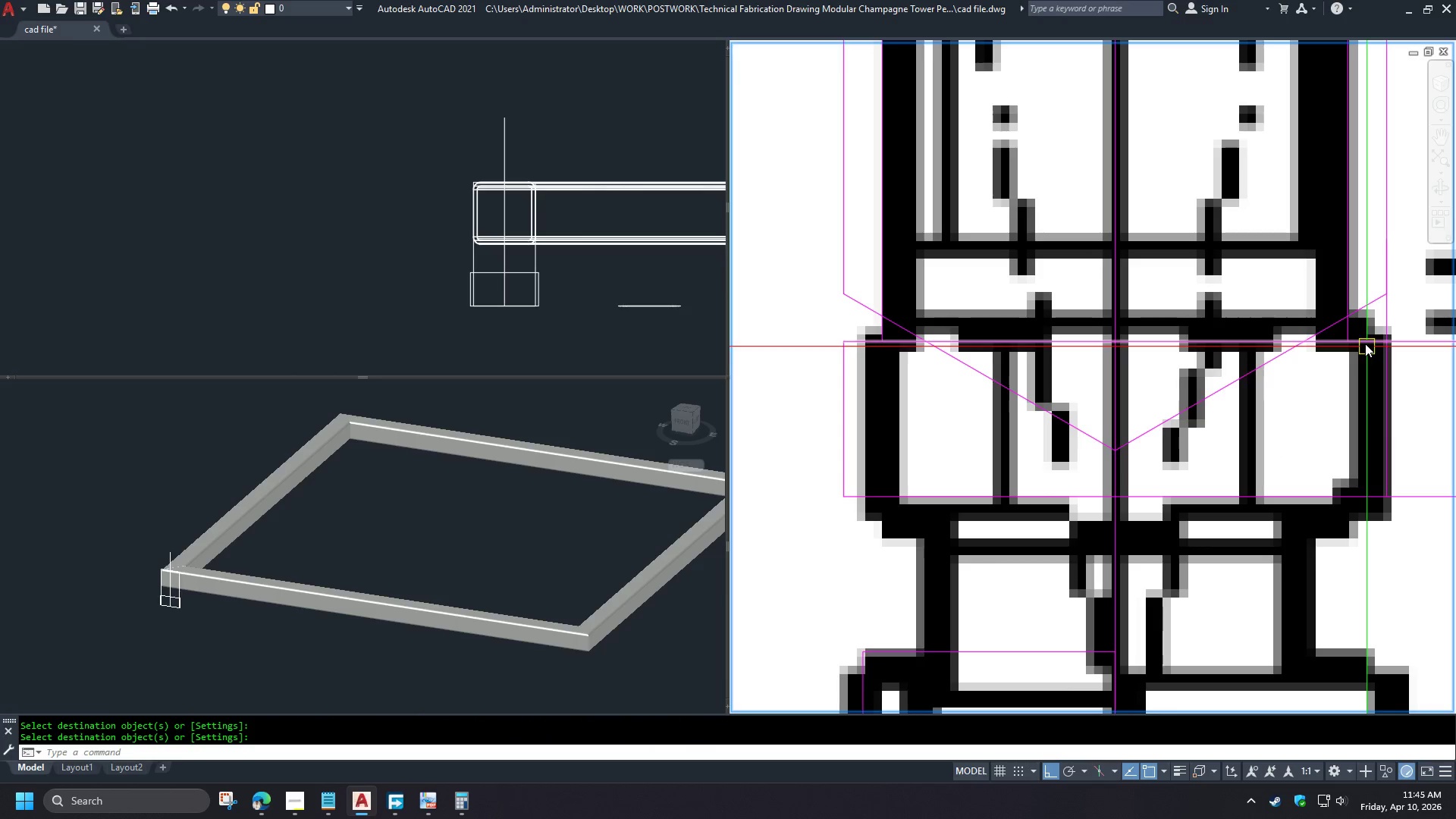 
left_click([1365, 344])
 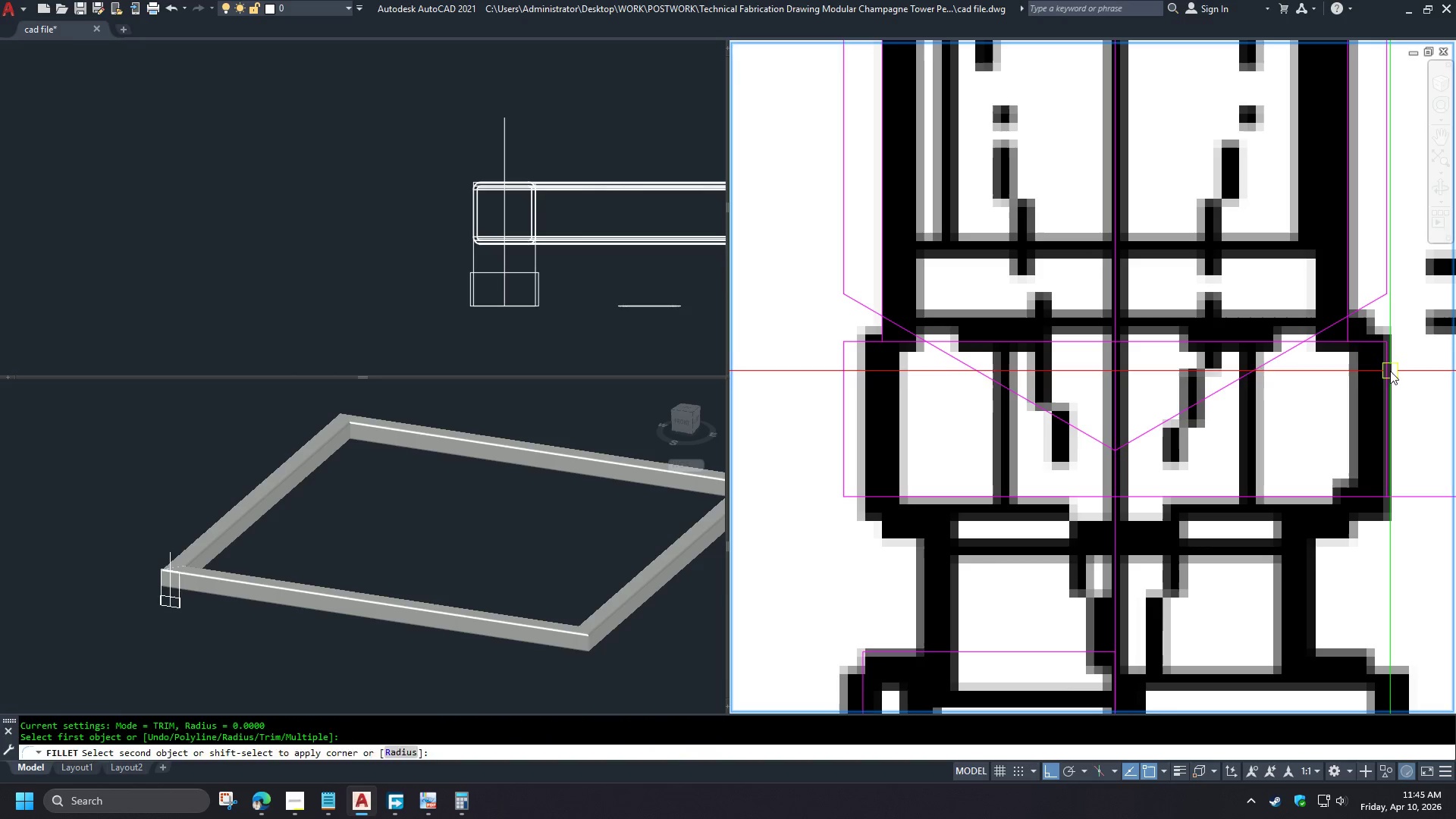 
key(Space)
 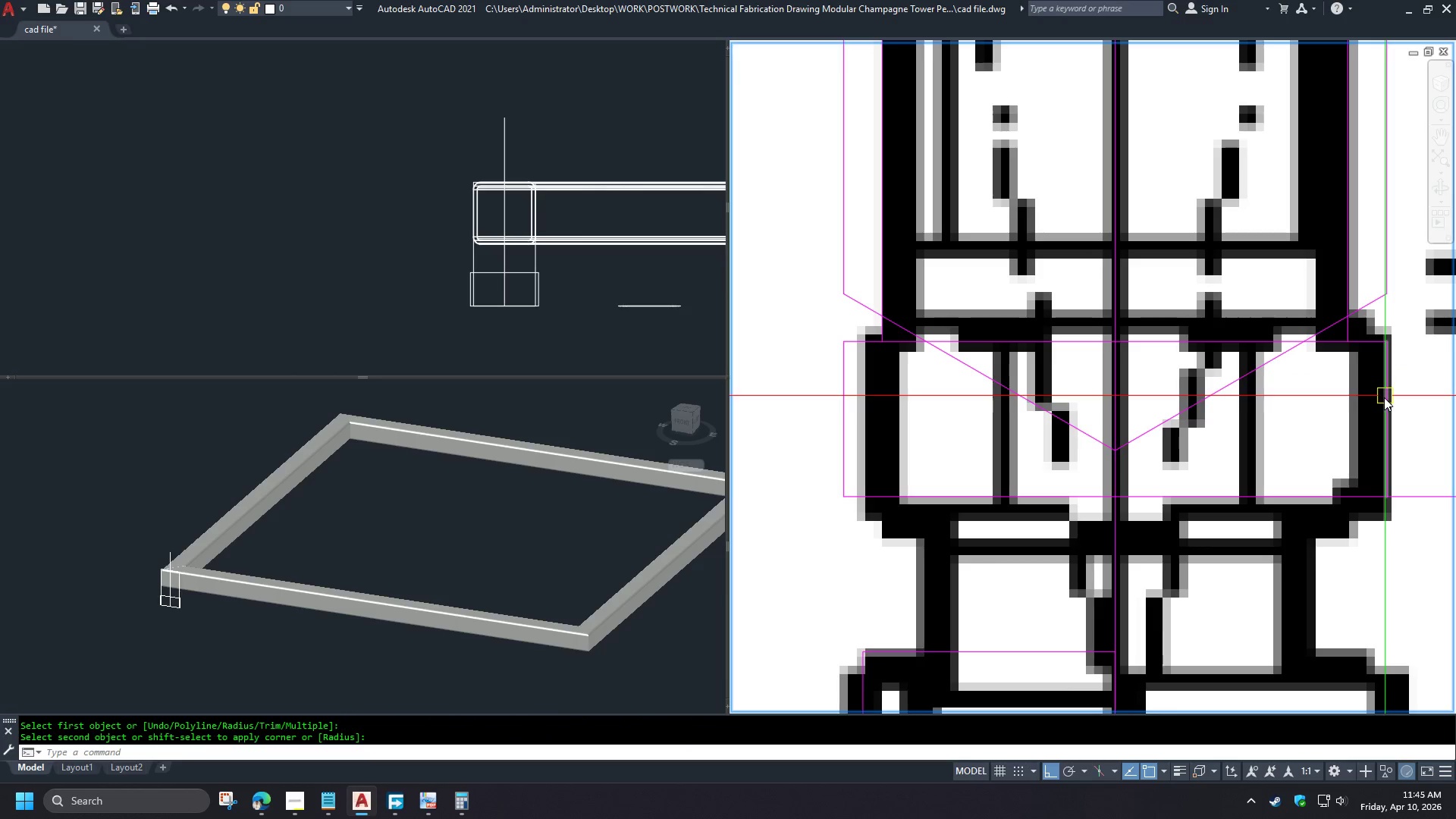 
triple_click([1384, 397])
 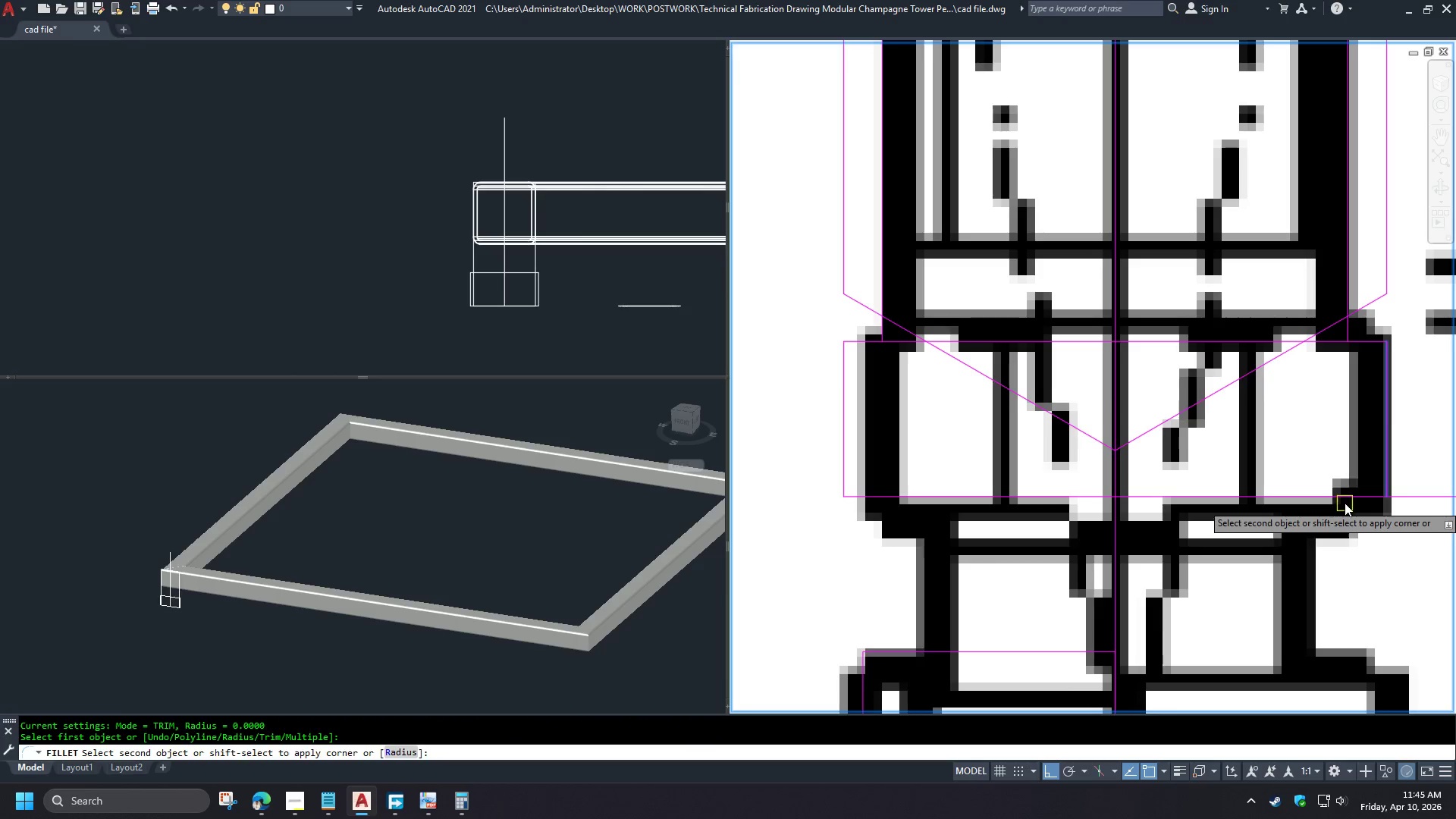 
left_click([1341, 499])
 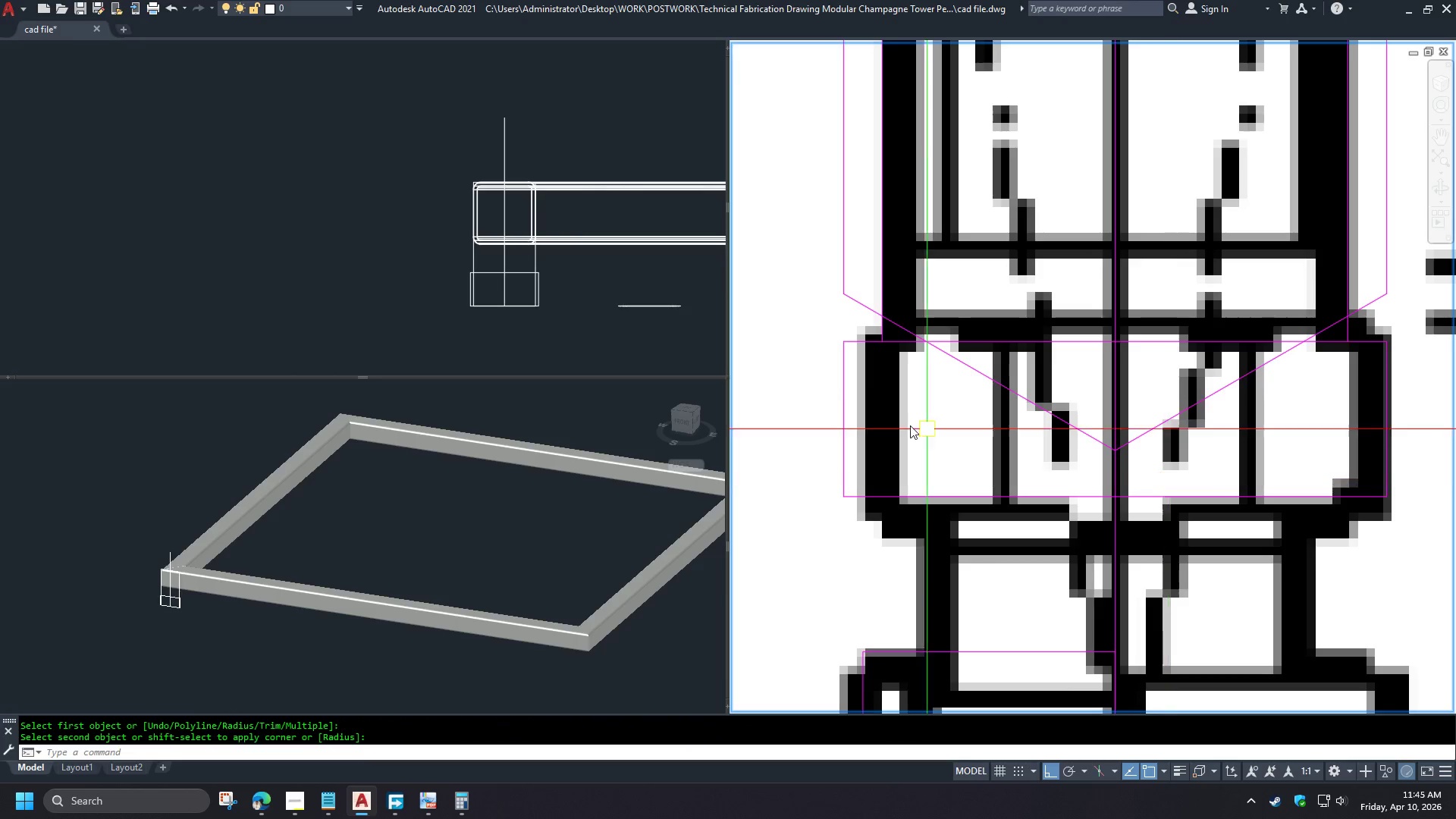 
scroll: coordinate [971, 425], scroll_direction: down, amount: 4.0
 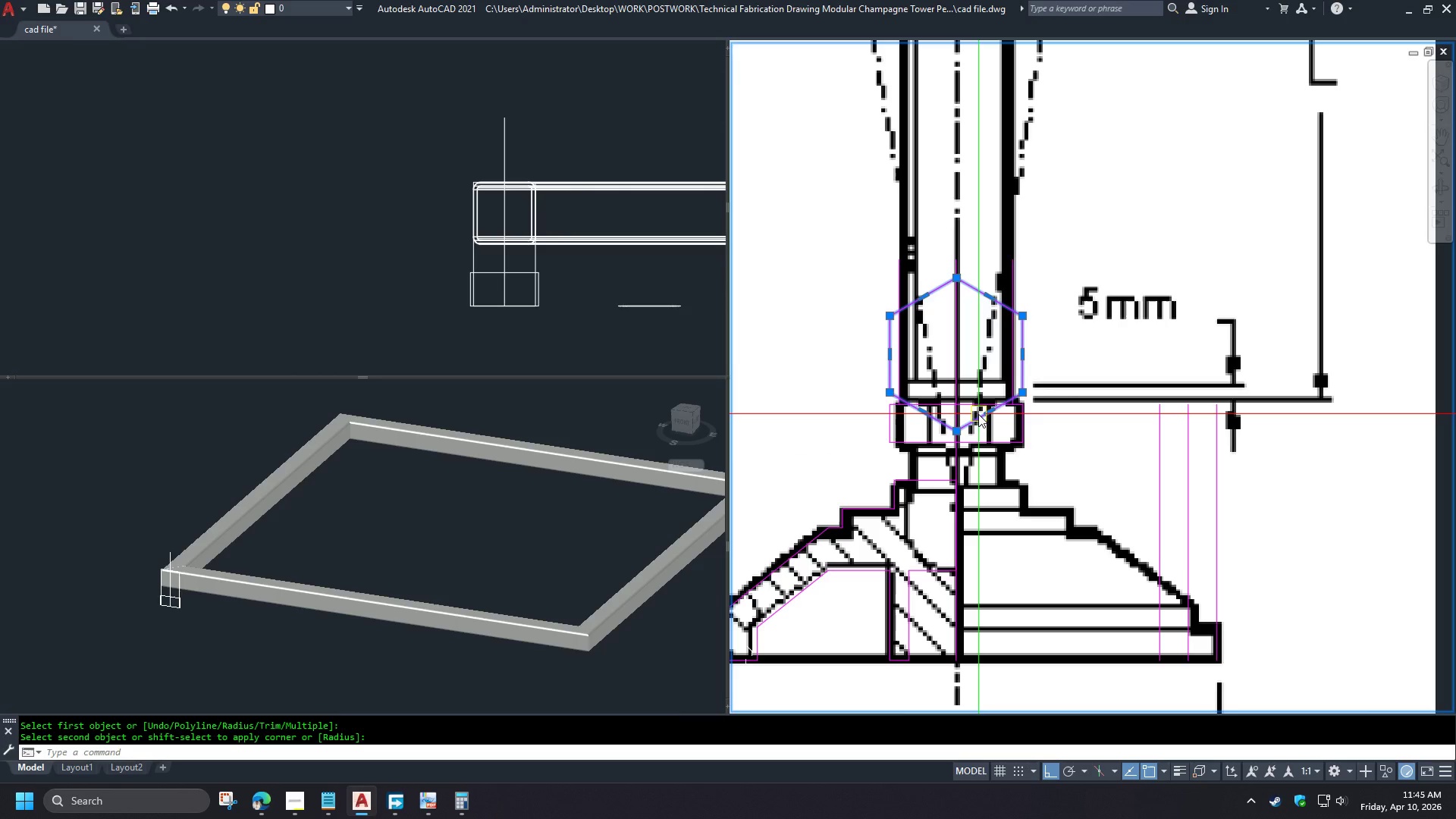 
left_click([978, 414])
 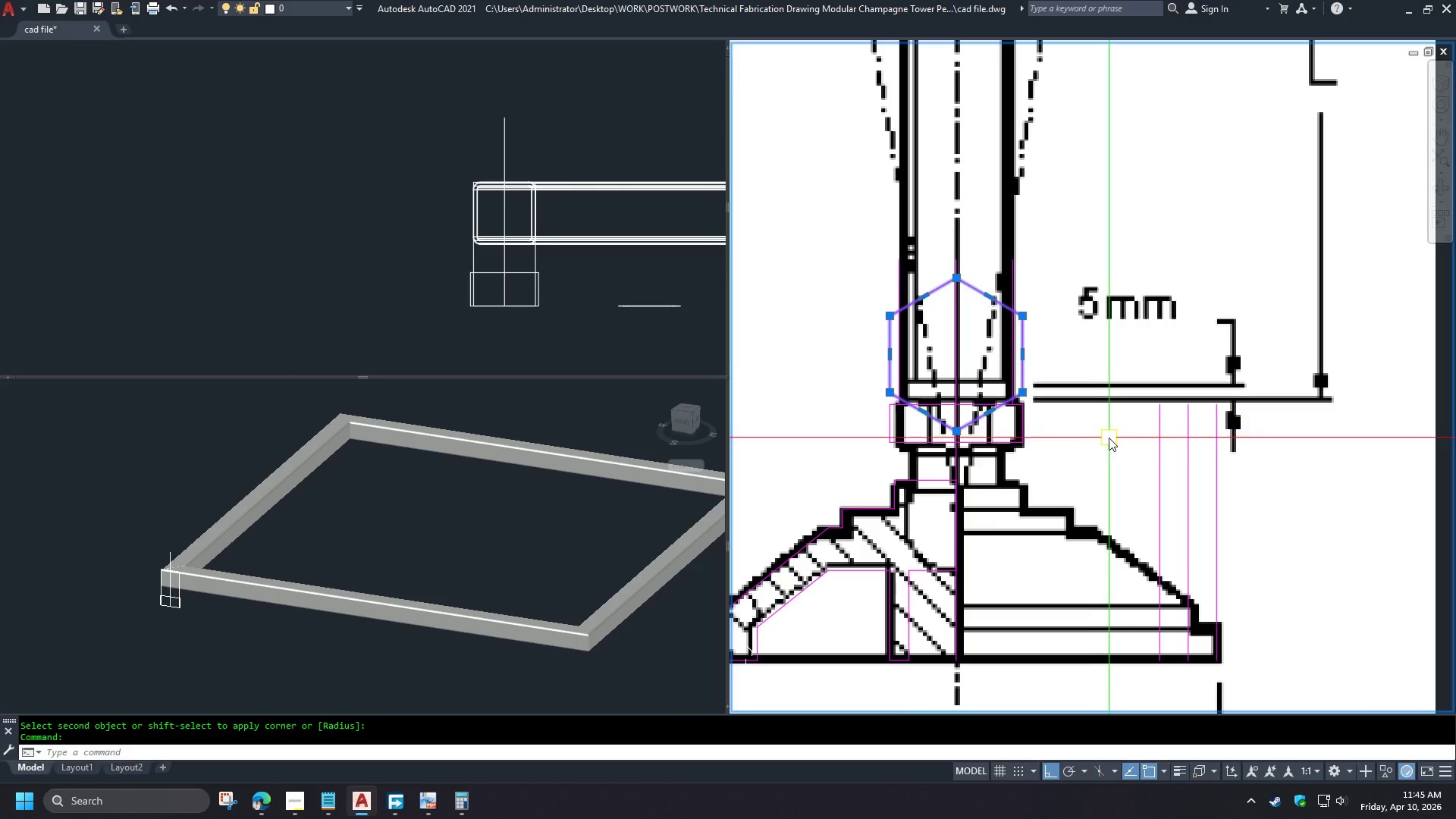 
key(M)
 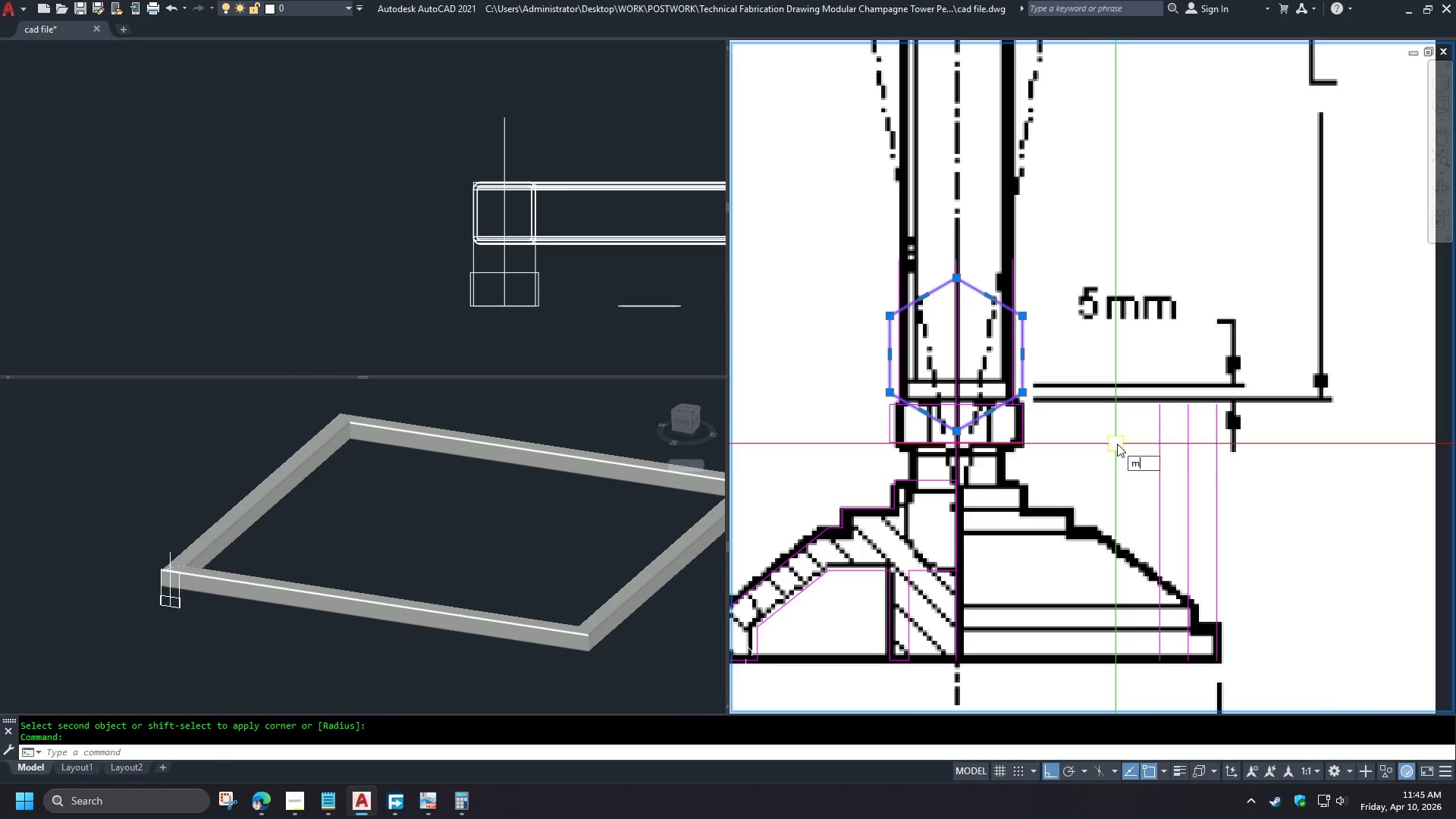 
key(Space)
 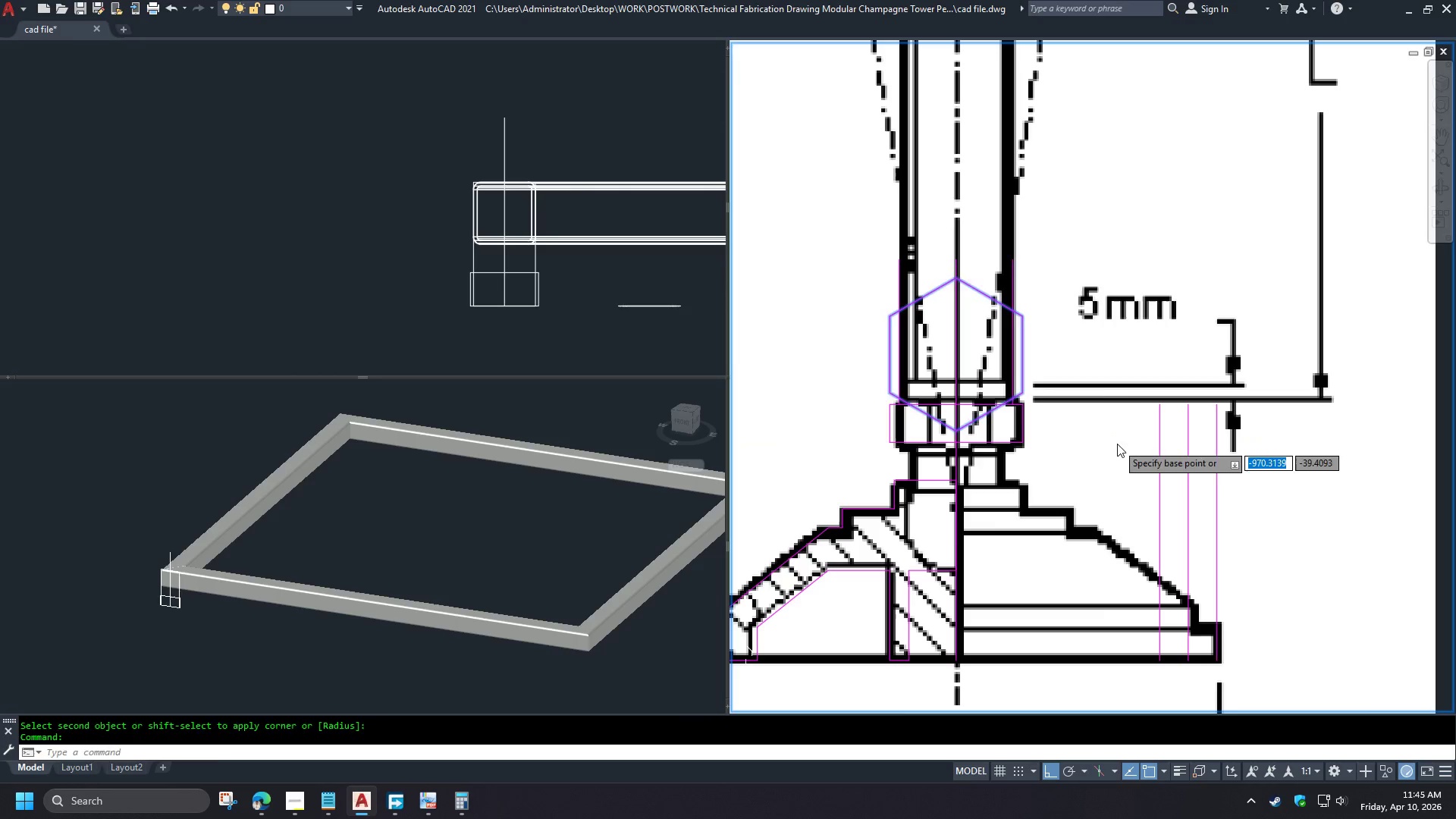 
left_click_drag(start_coordinate=[1117, 444], to_coordinate=[1117, 438])
 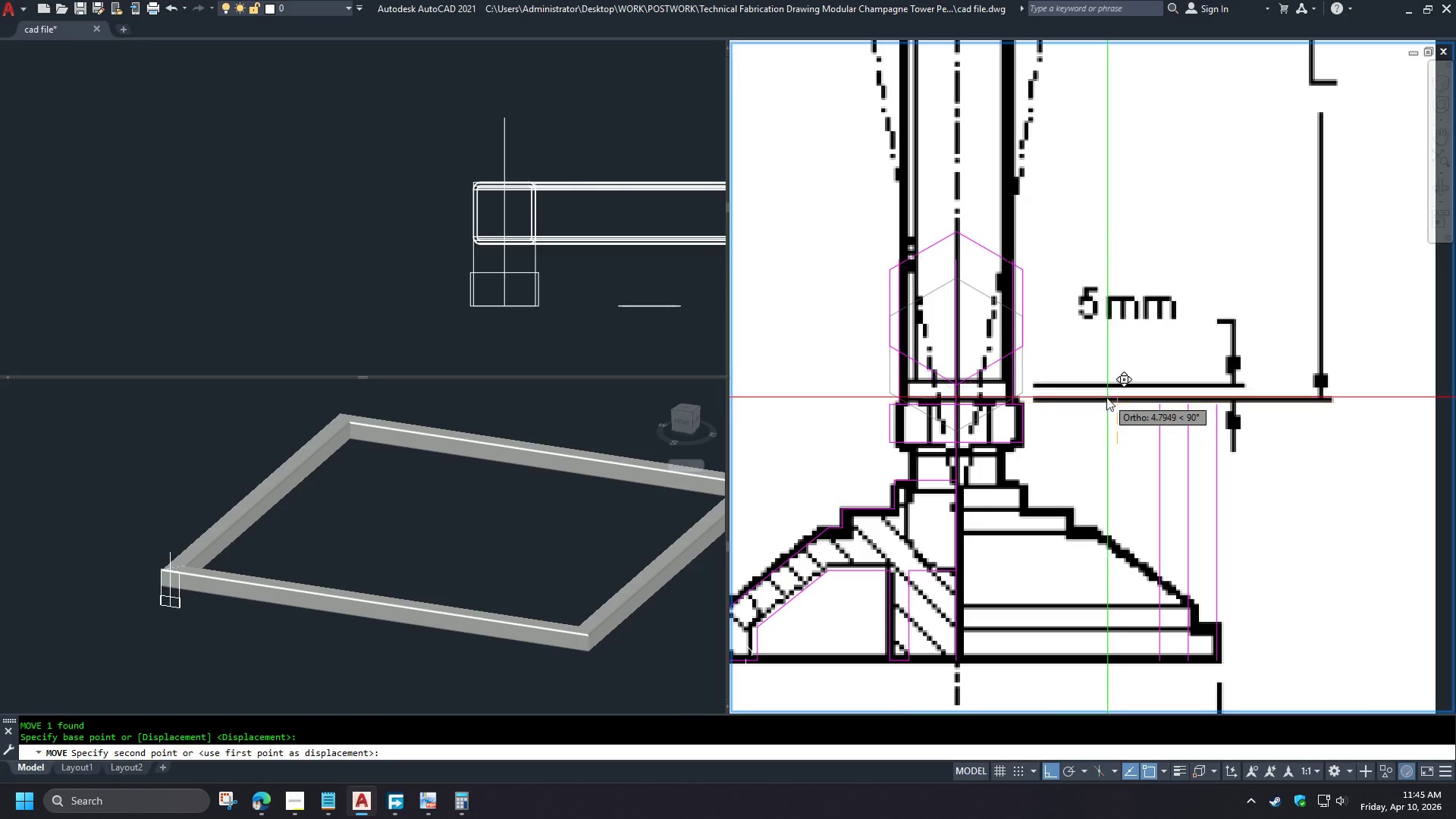 
left_click([1104, 394])
 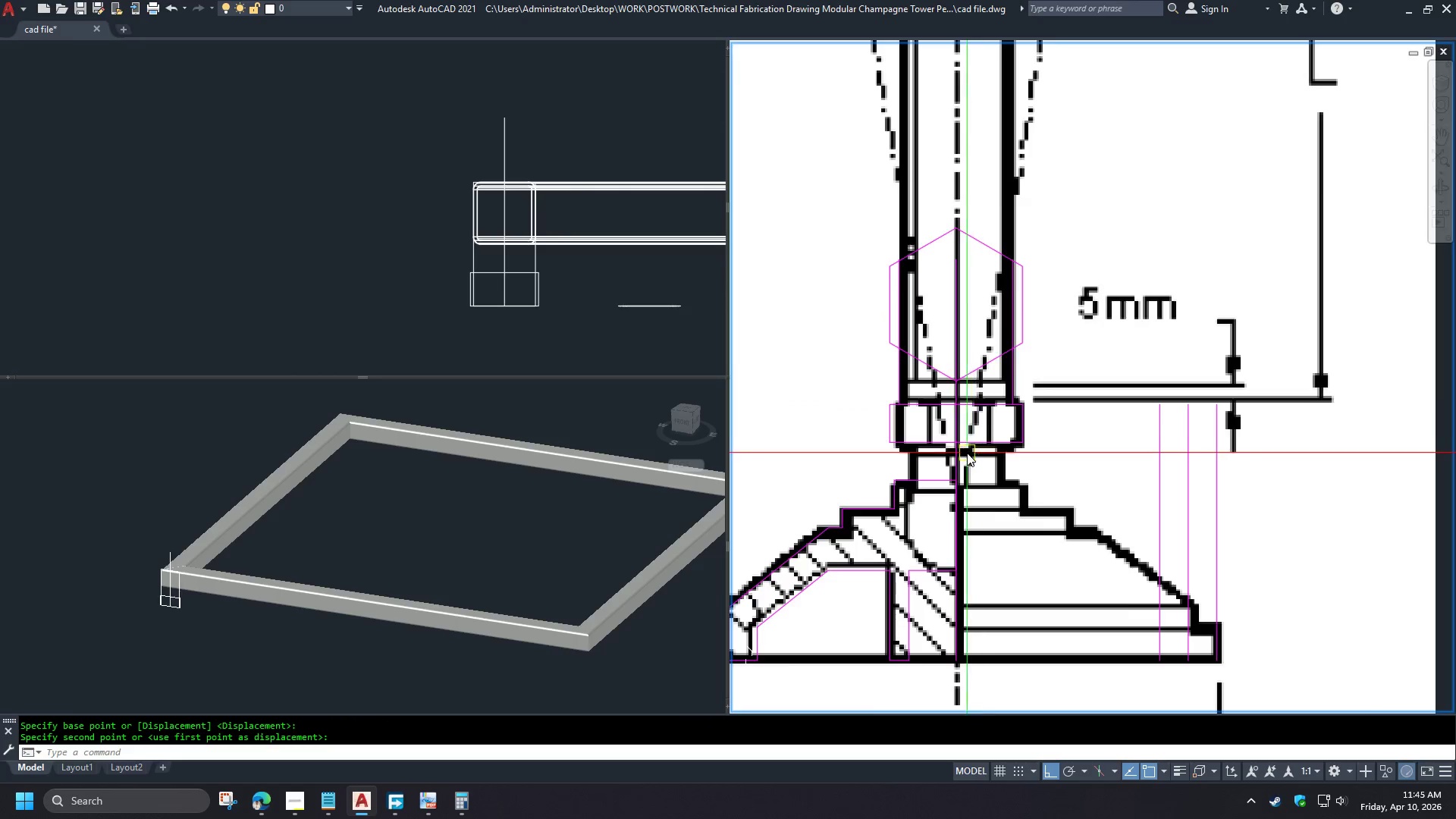 
scroll: coordinate [949, 436], scroll_direction: up, amount: 2.0
 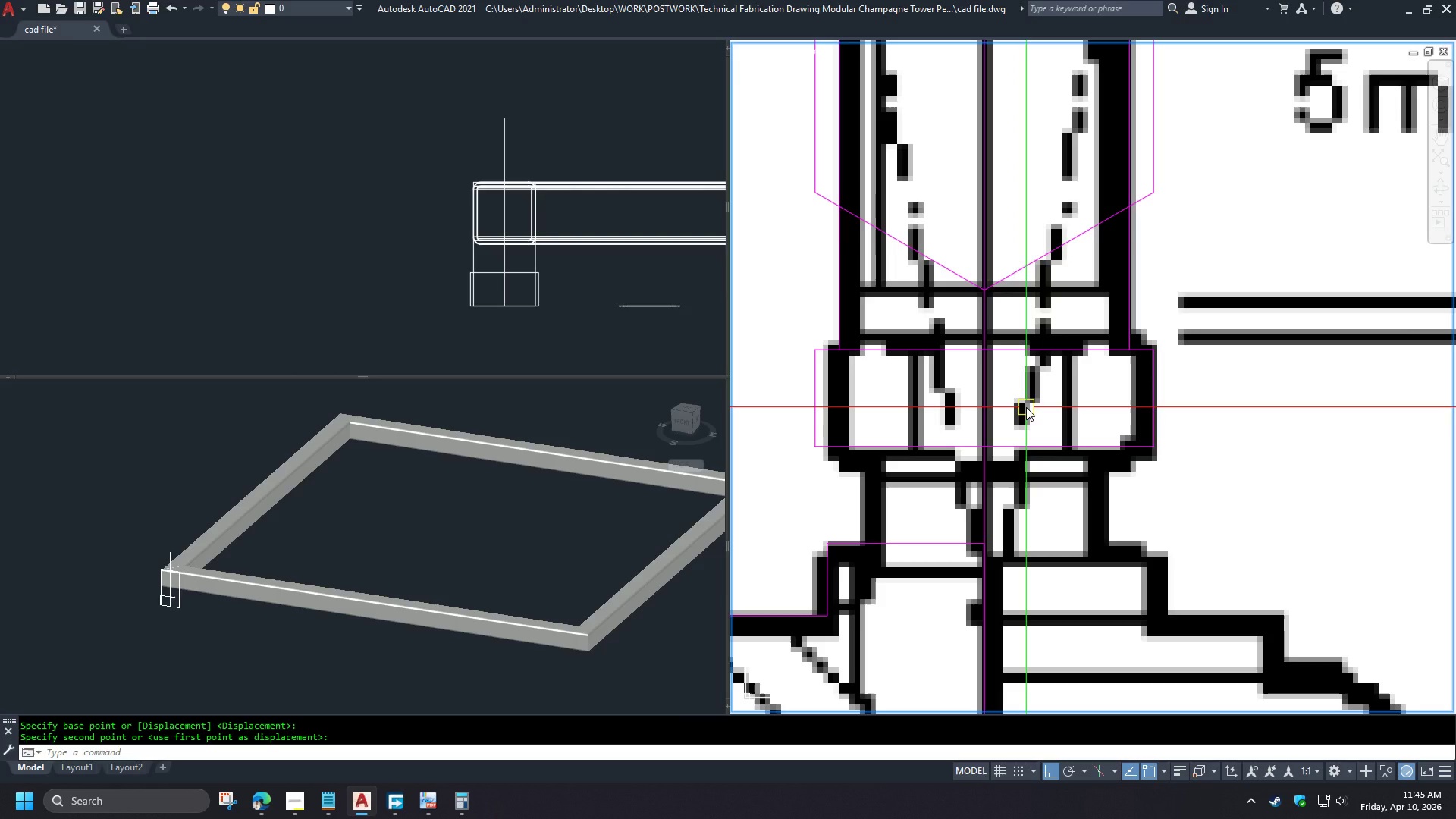 
scroll: coordinate [1026, 407], scroll_direction: down, amount: 1.0
 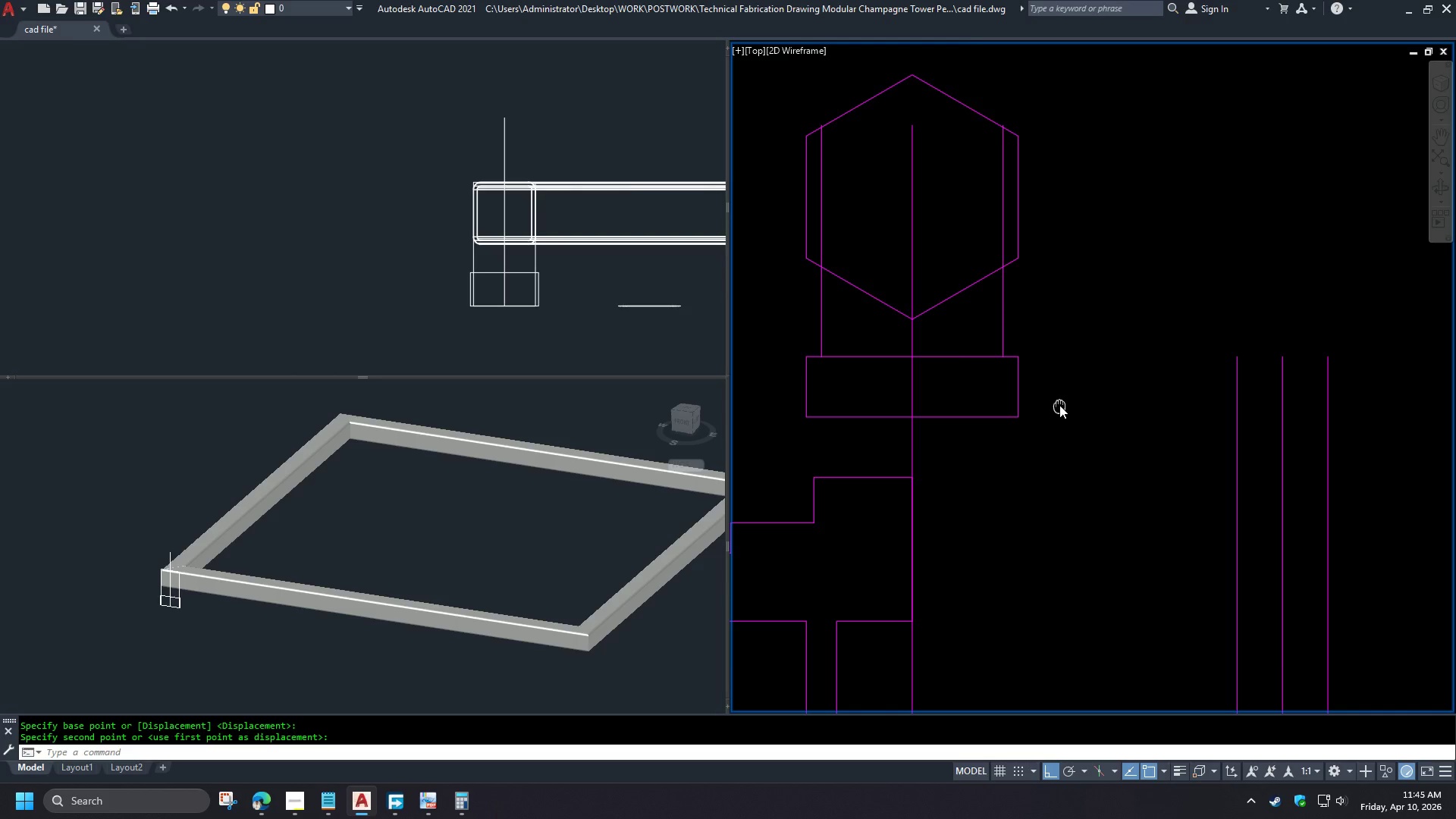 
wait(5.47)
 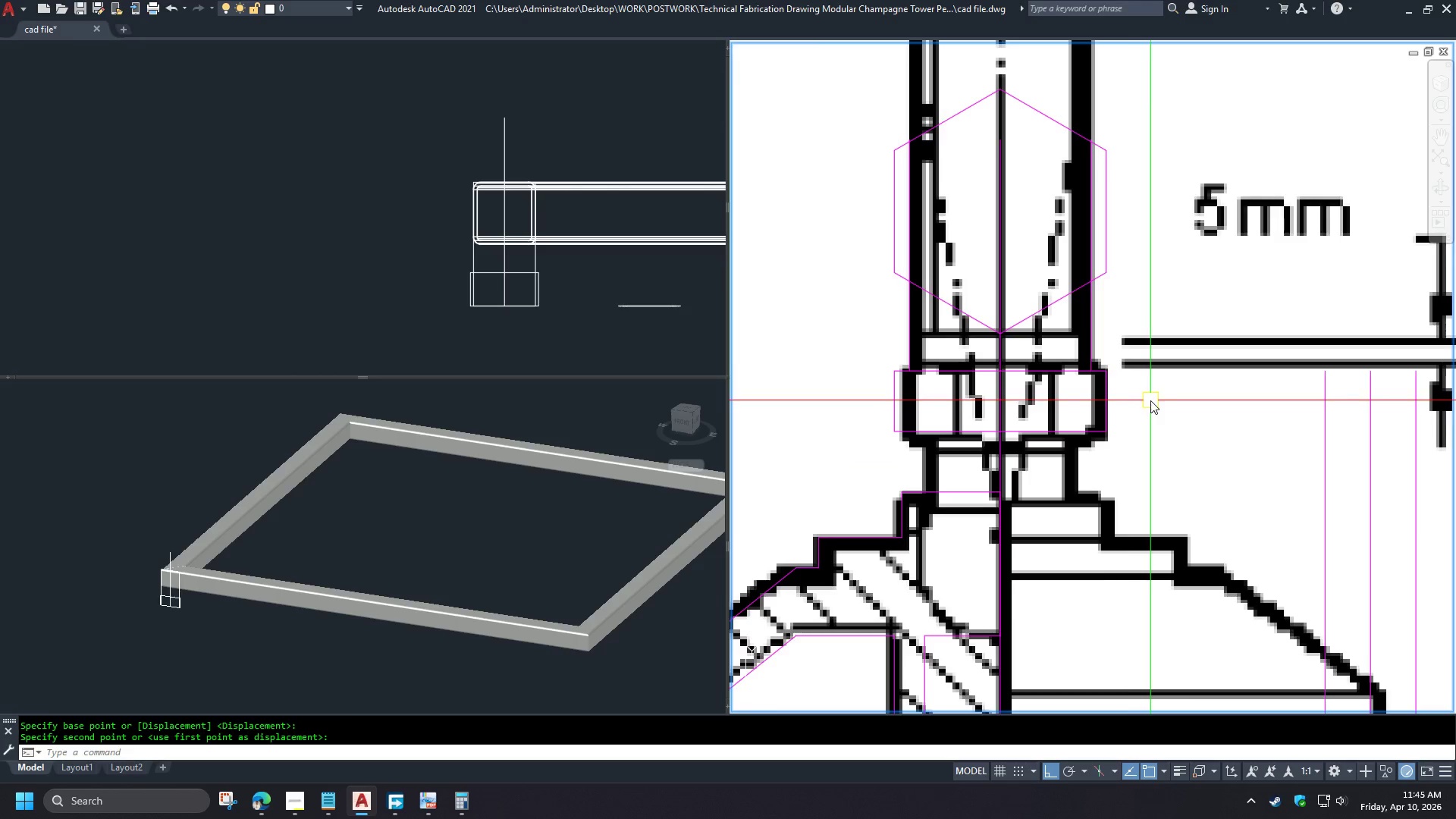 
type(tr )
 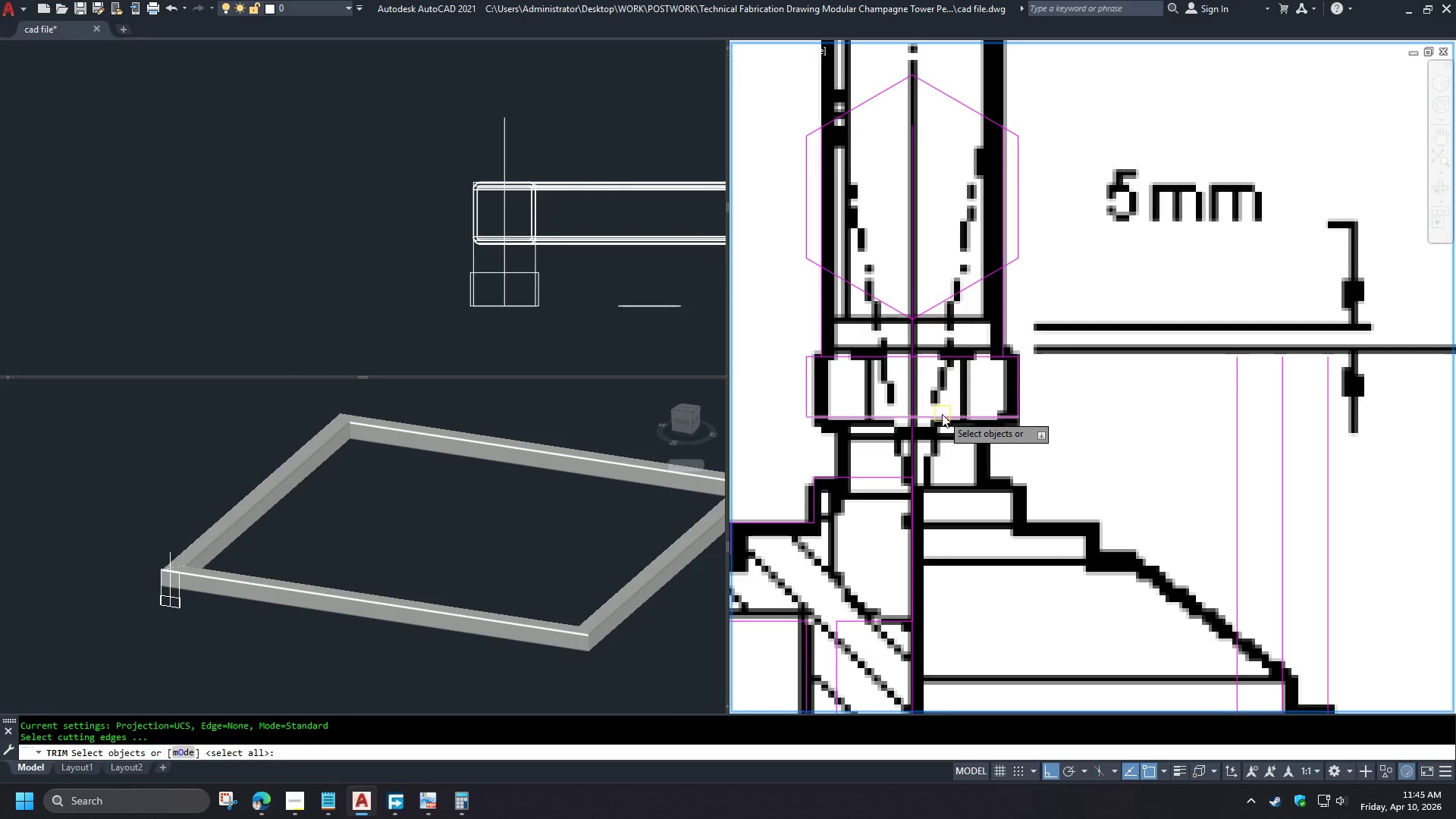 
left_click([942, 417])
 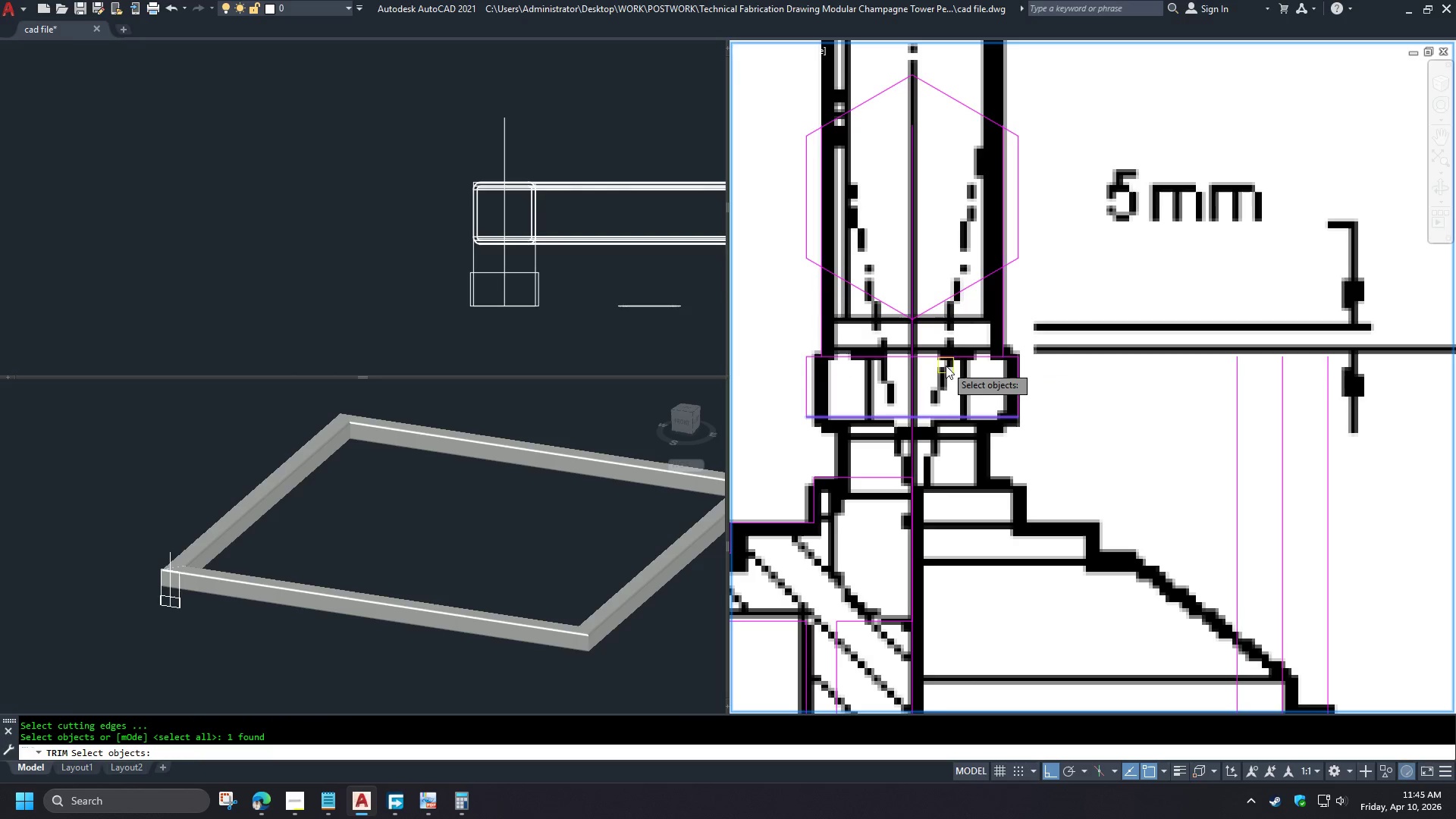 
left_click([943, 363])
 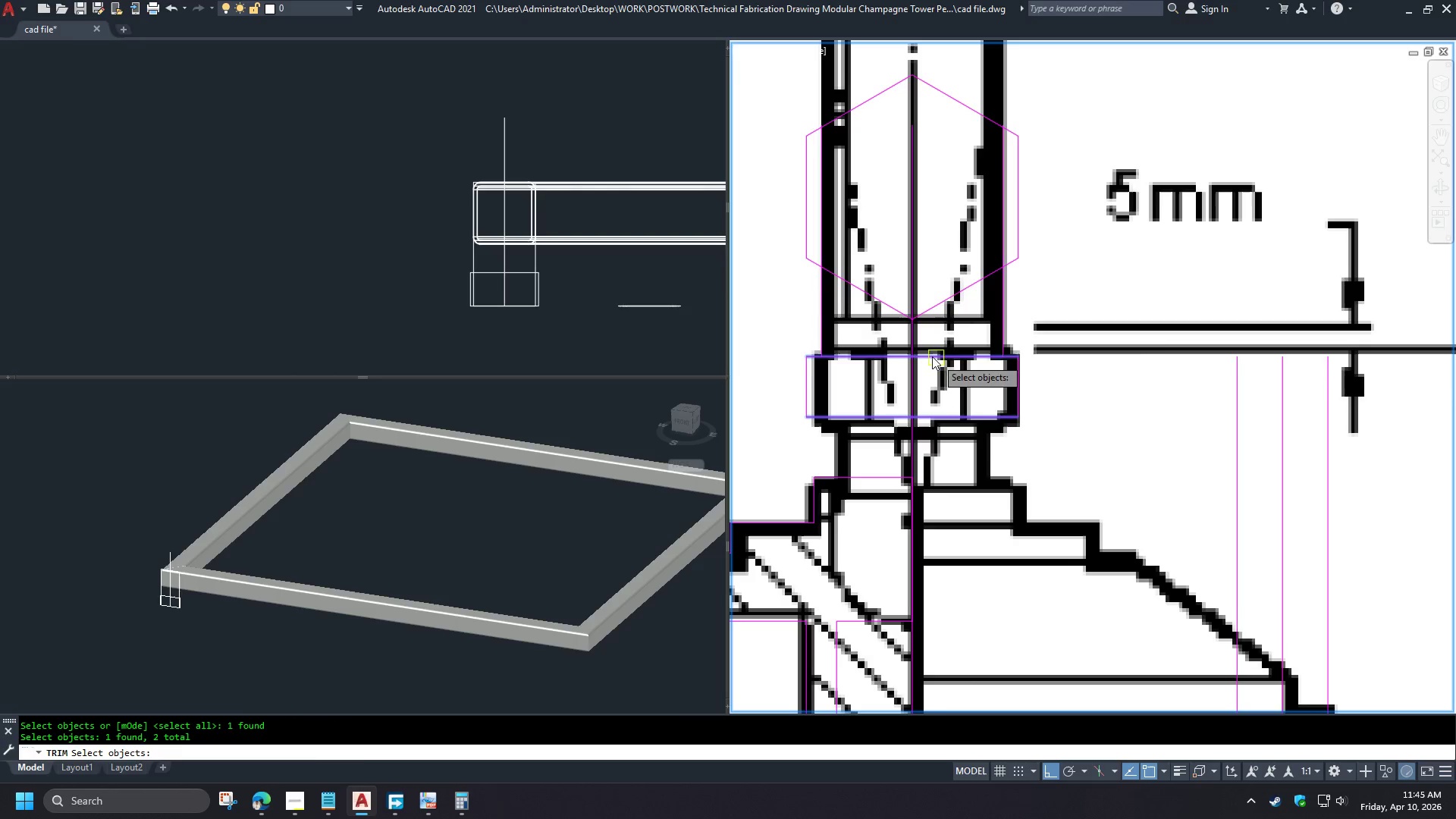 
key(Space)
 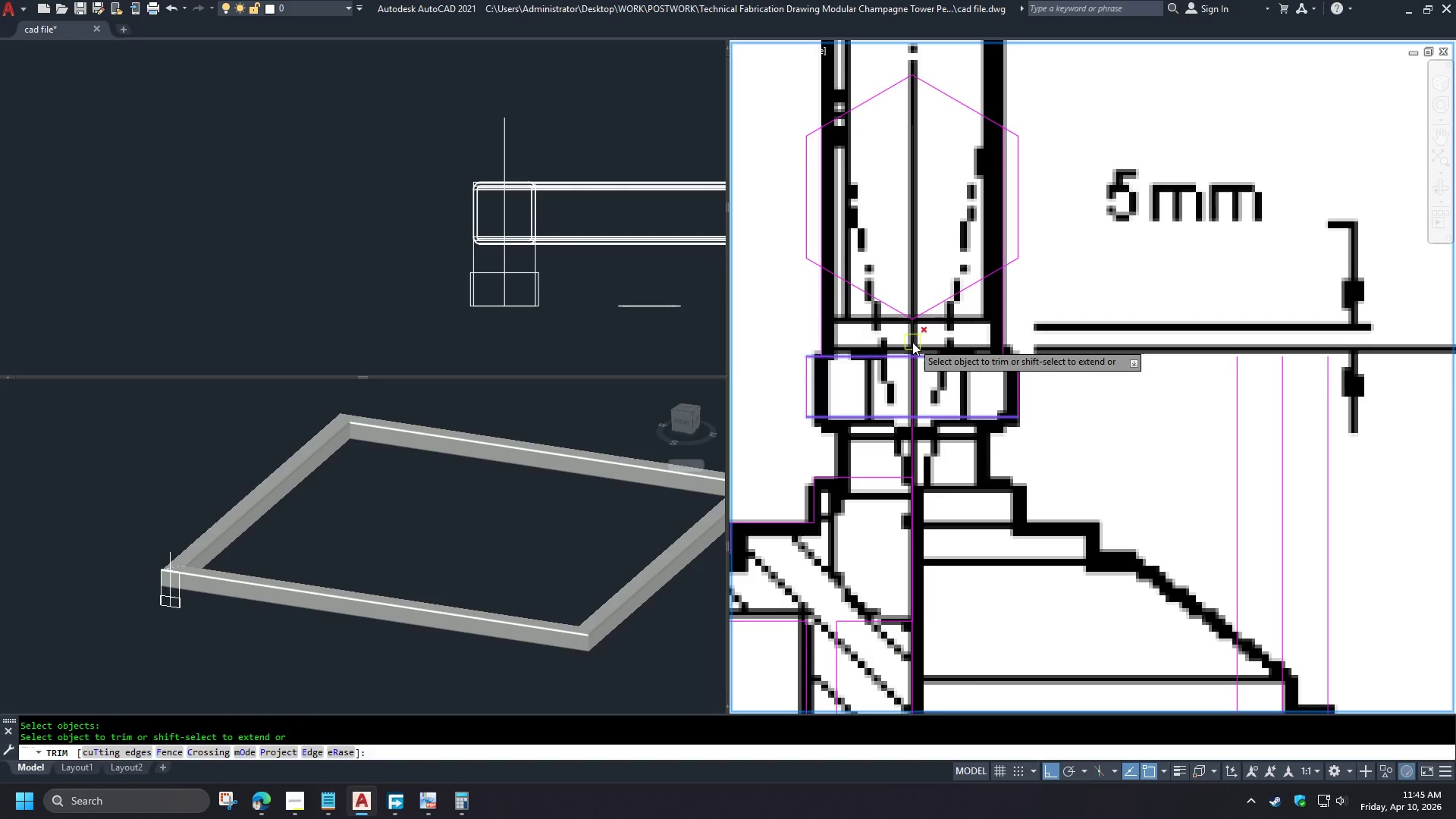 
left_click([912, 342])
 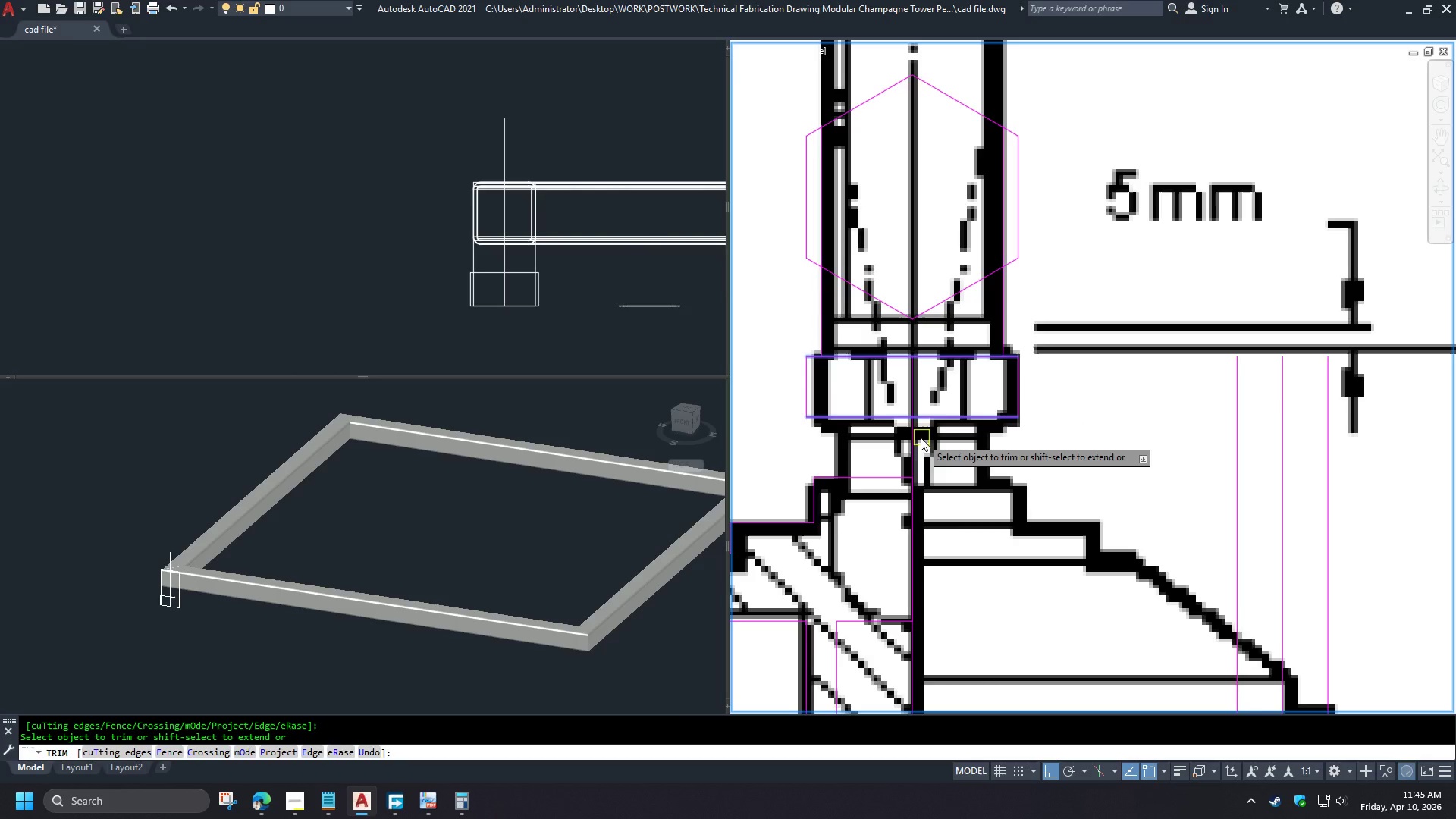 
left_click([915, 444])
 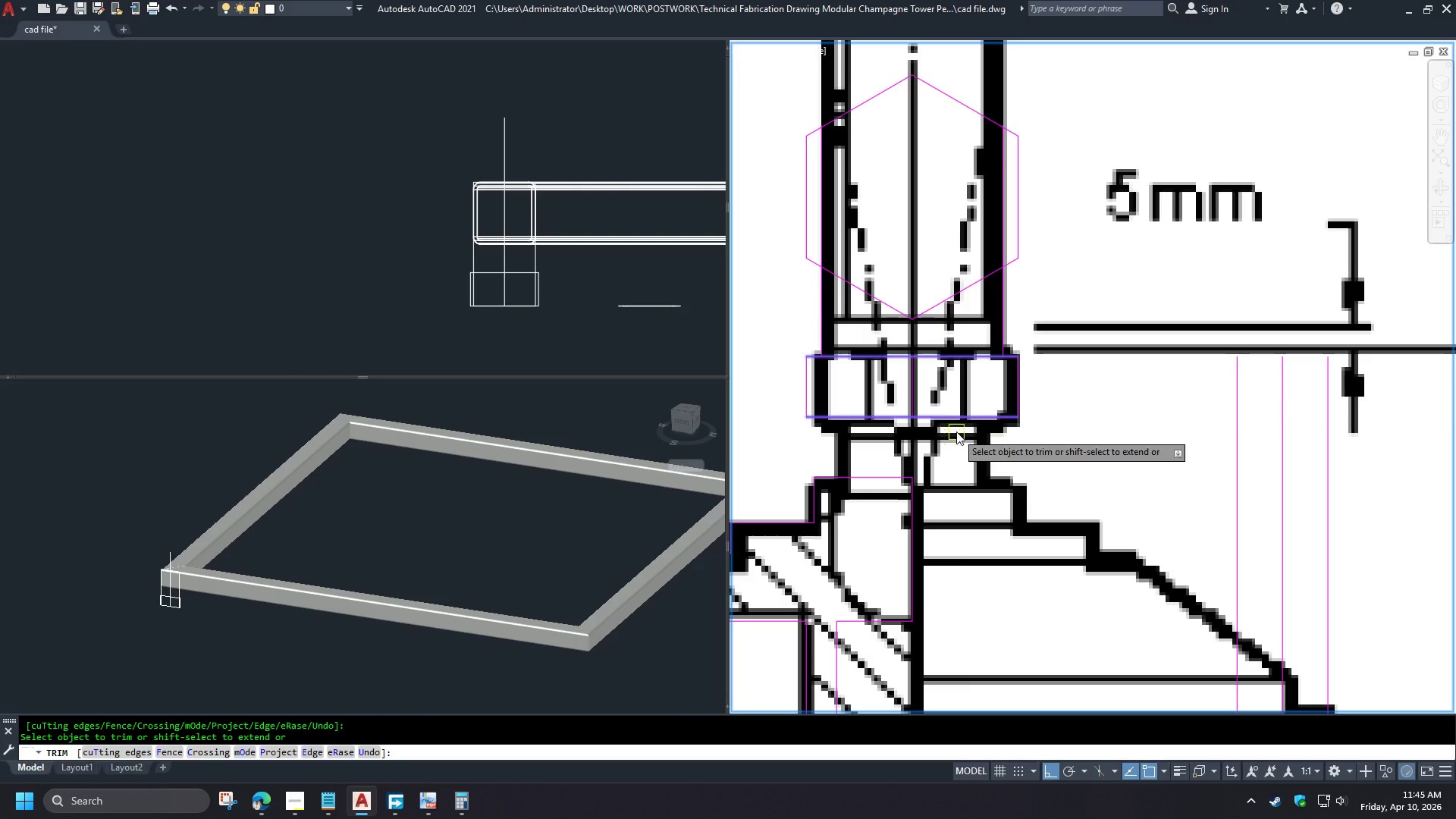 
key(Space)
 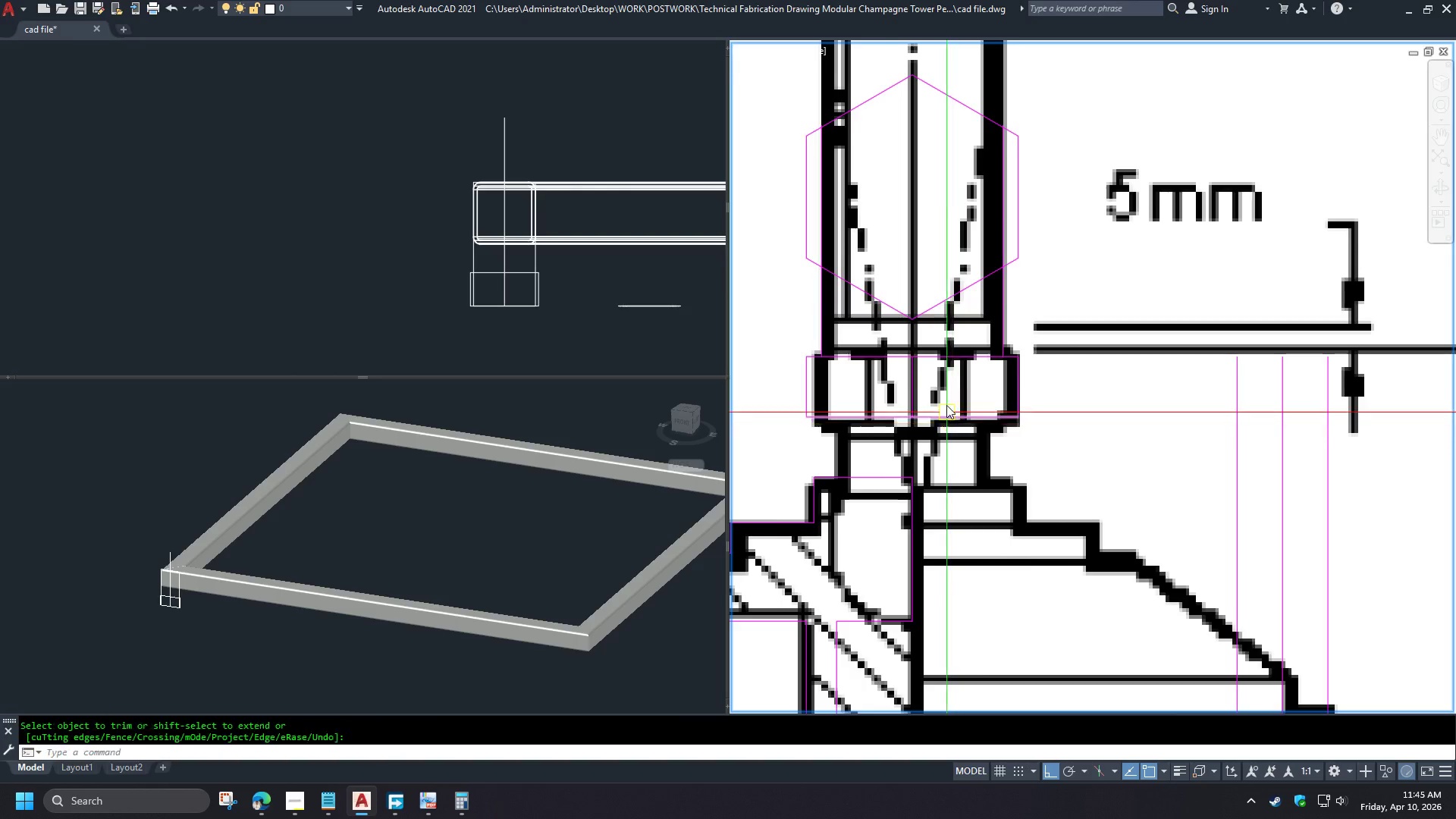 
scroll: coordinate [949, 402], scroll_direction: down, amount: 2.0
 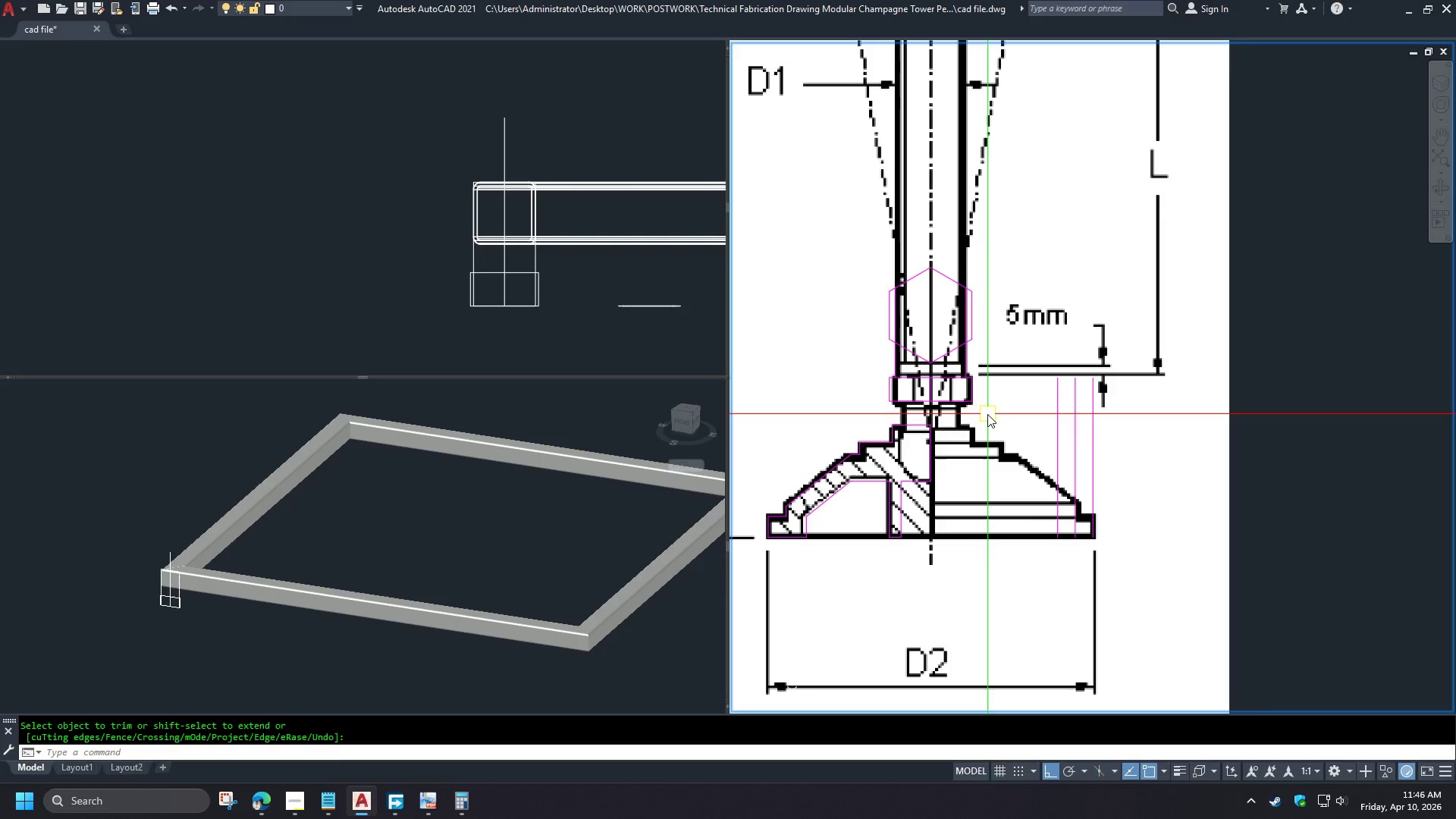 
scroll: coordinate [915, 419], scroll_direction: up, amount: 2.0
 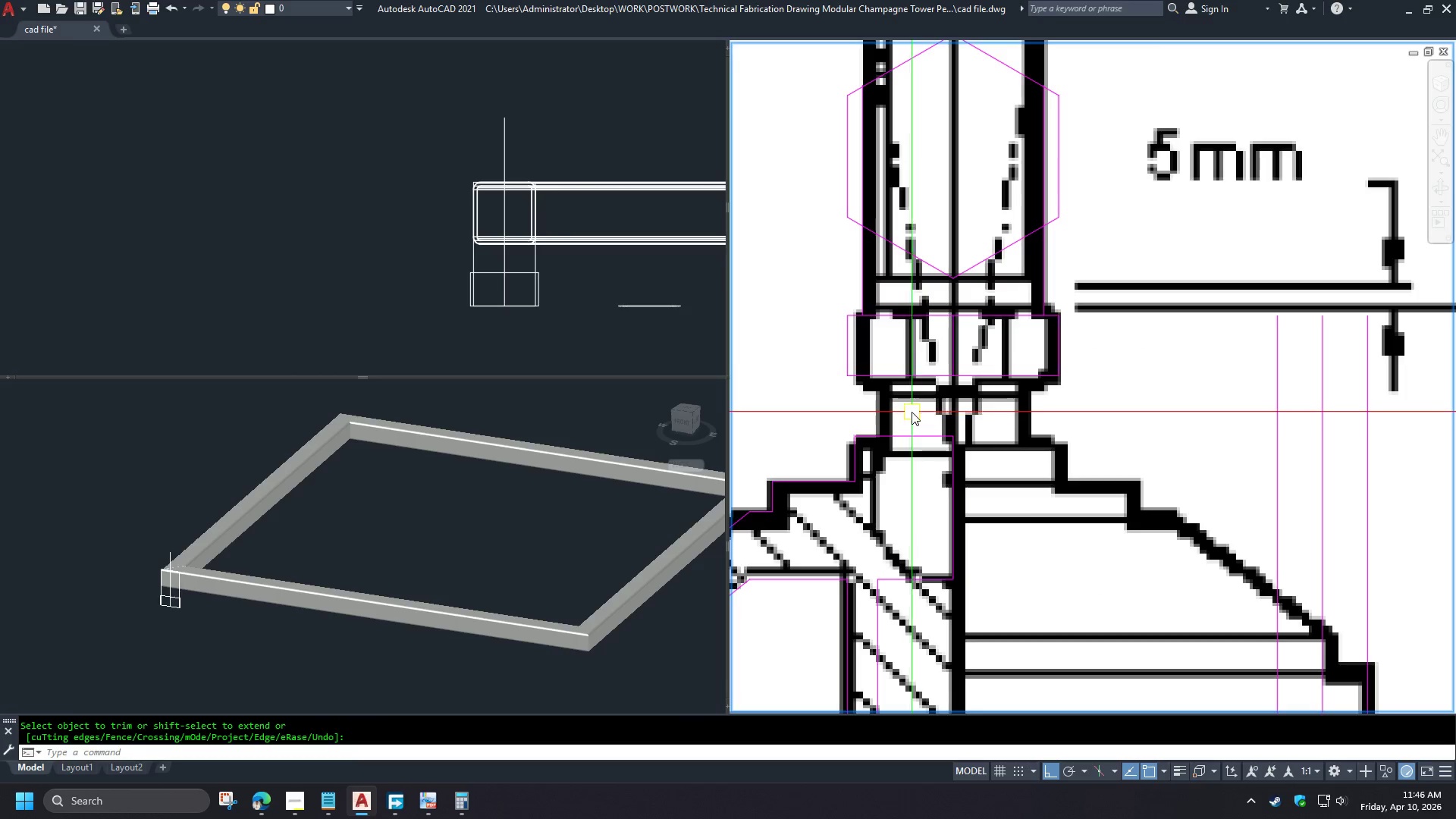 
wait(9.73)
 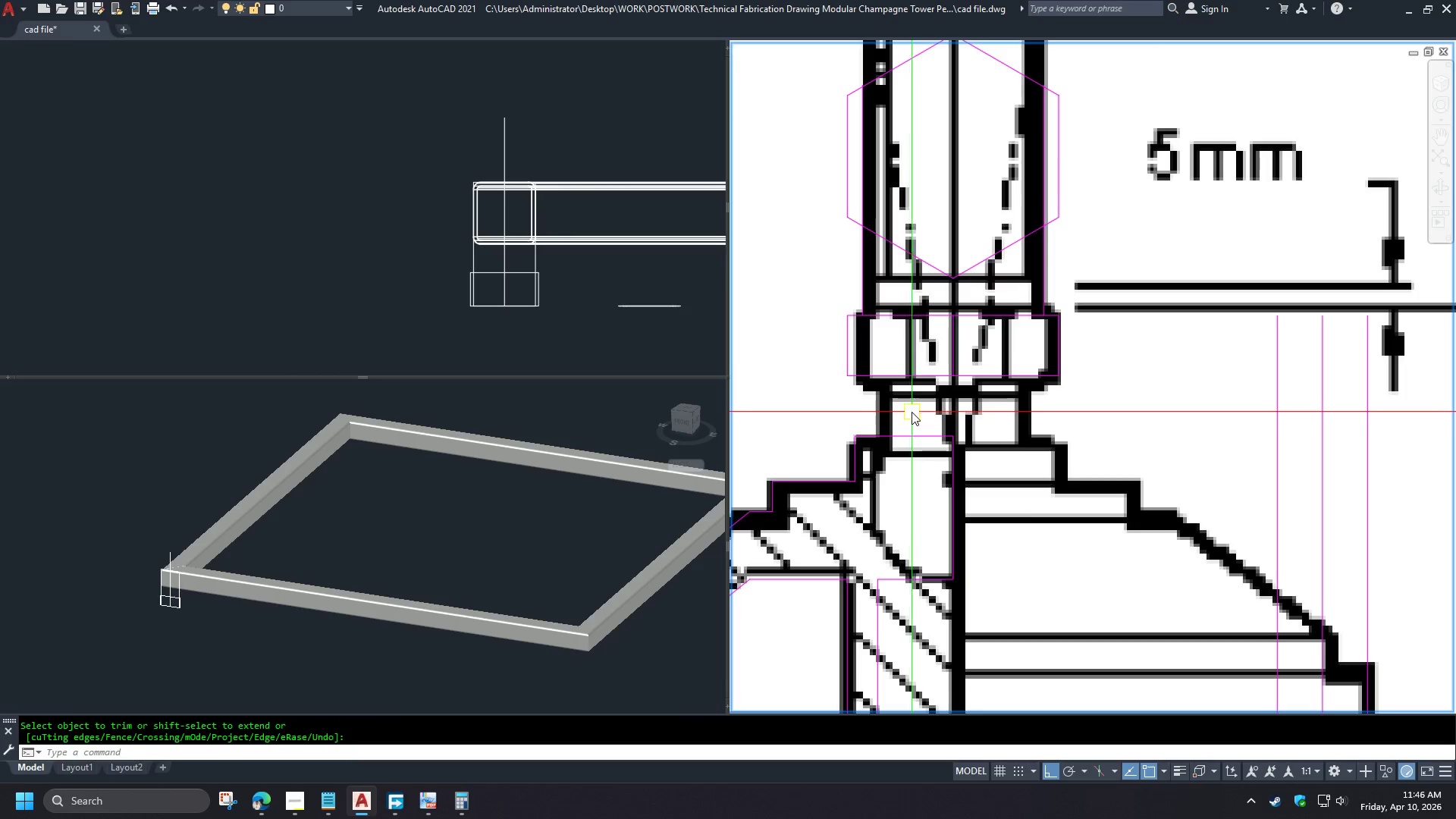 
key(L)
 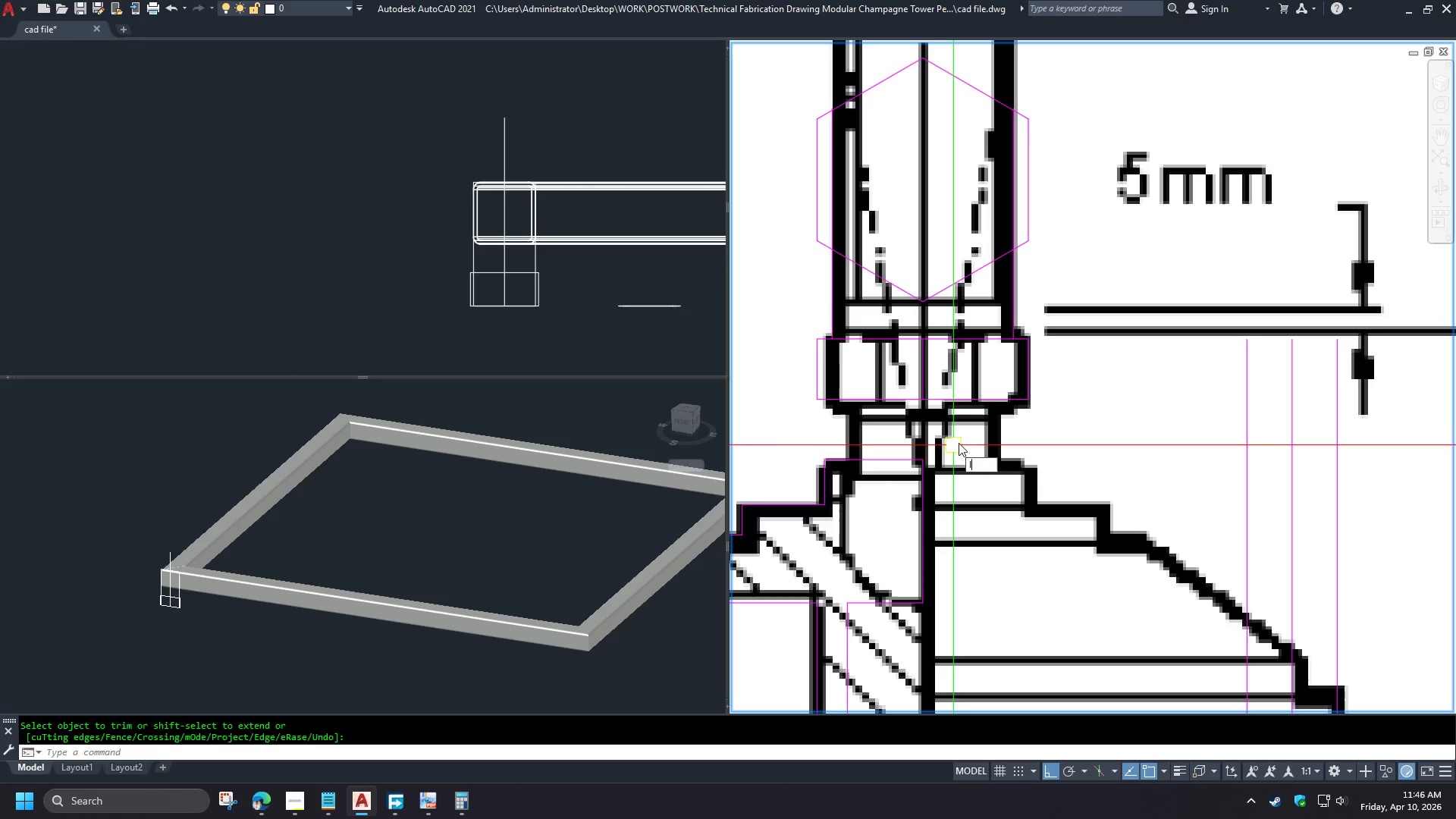 
key(Space)
 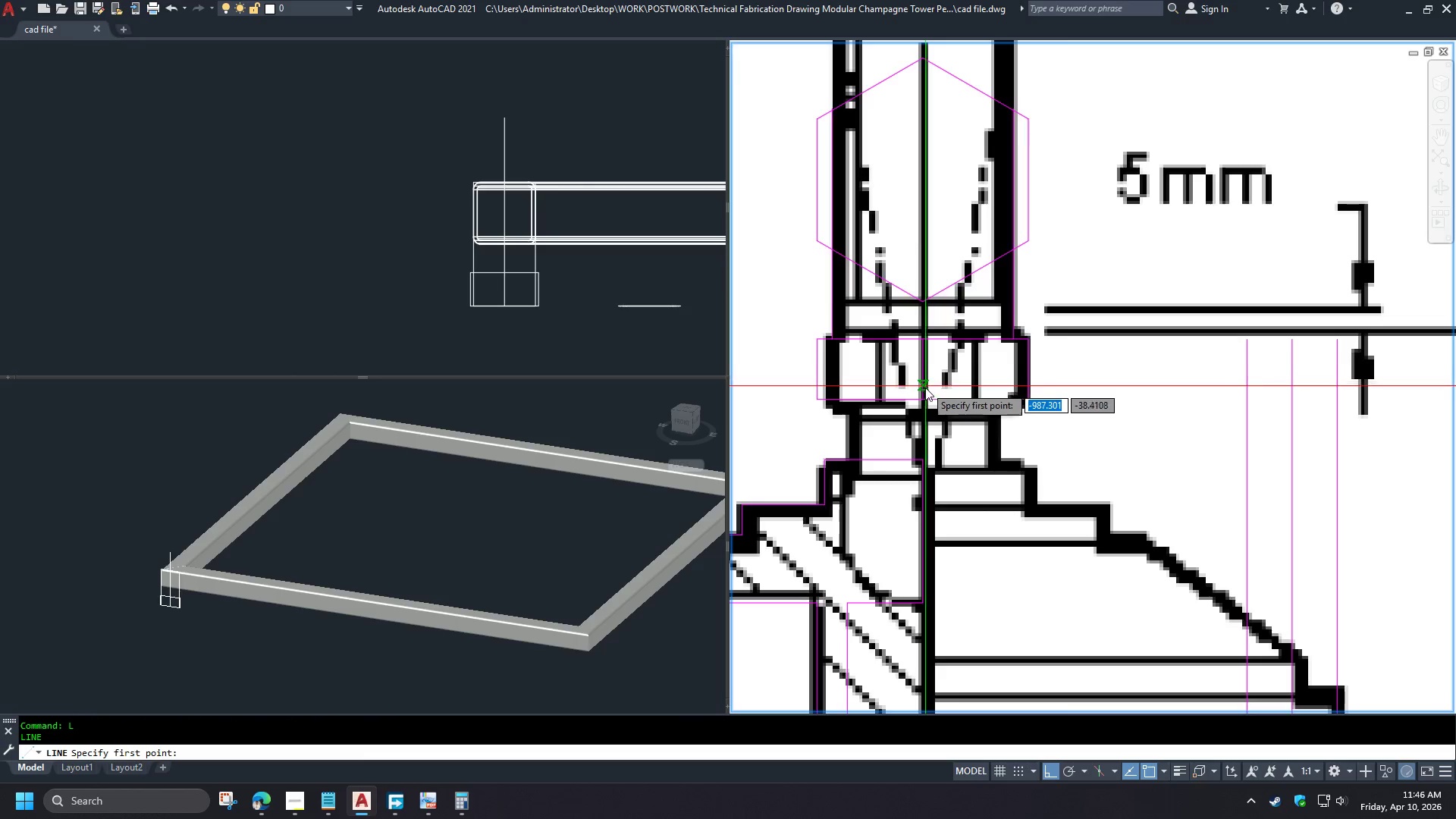 
left_click([924, 400])
 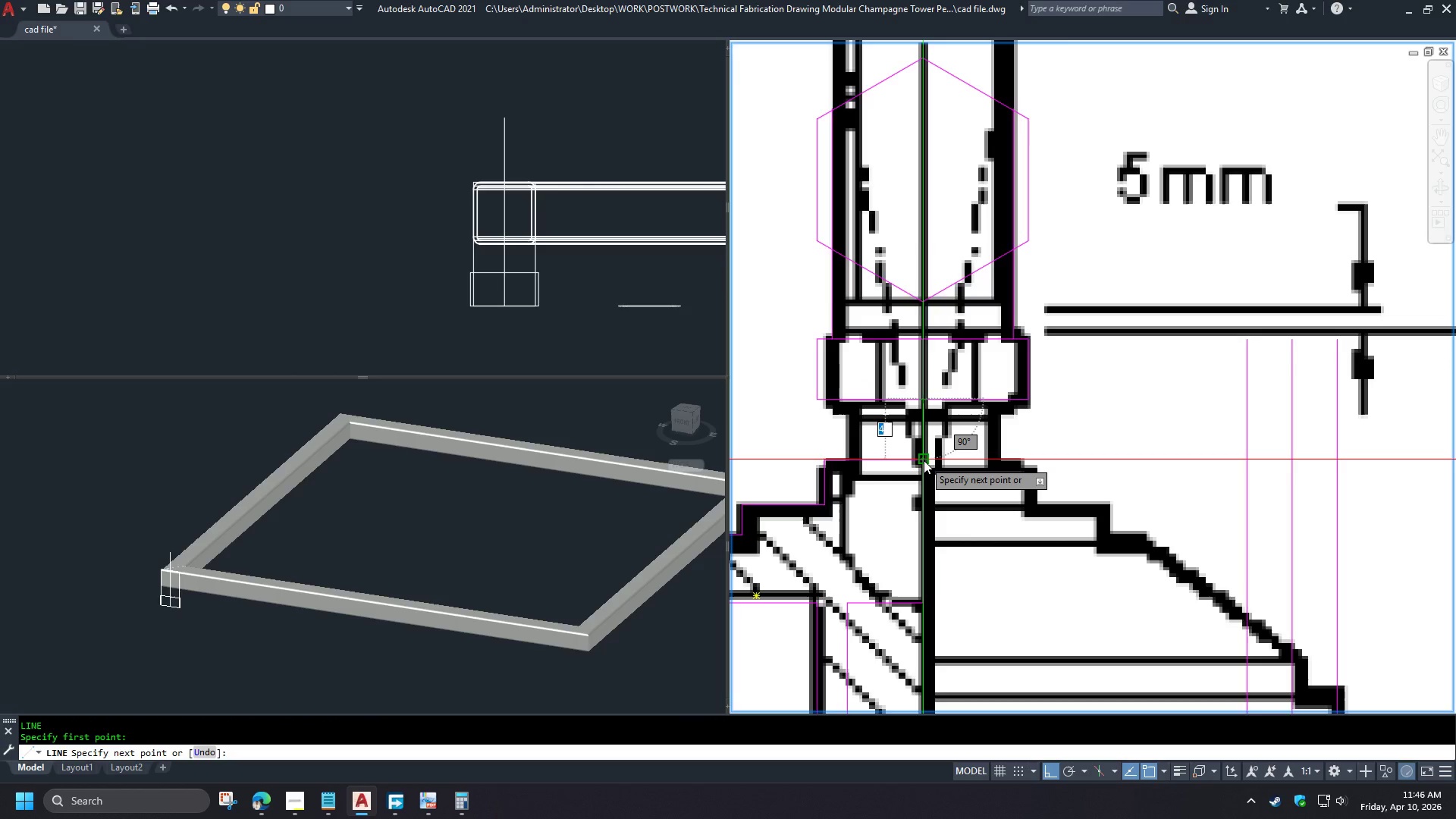 
left_click([924, 460])
 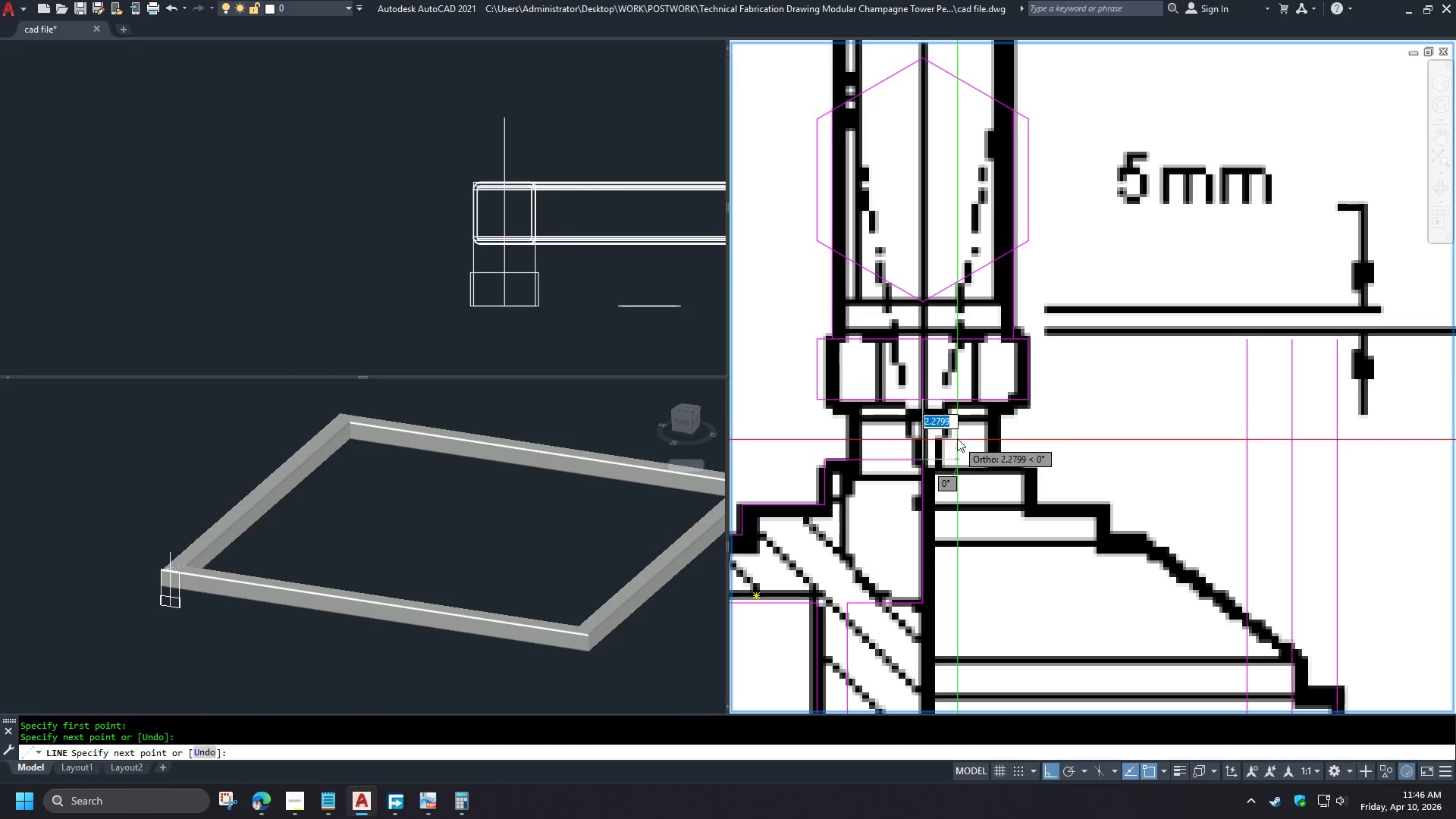 
key(Space)
 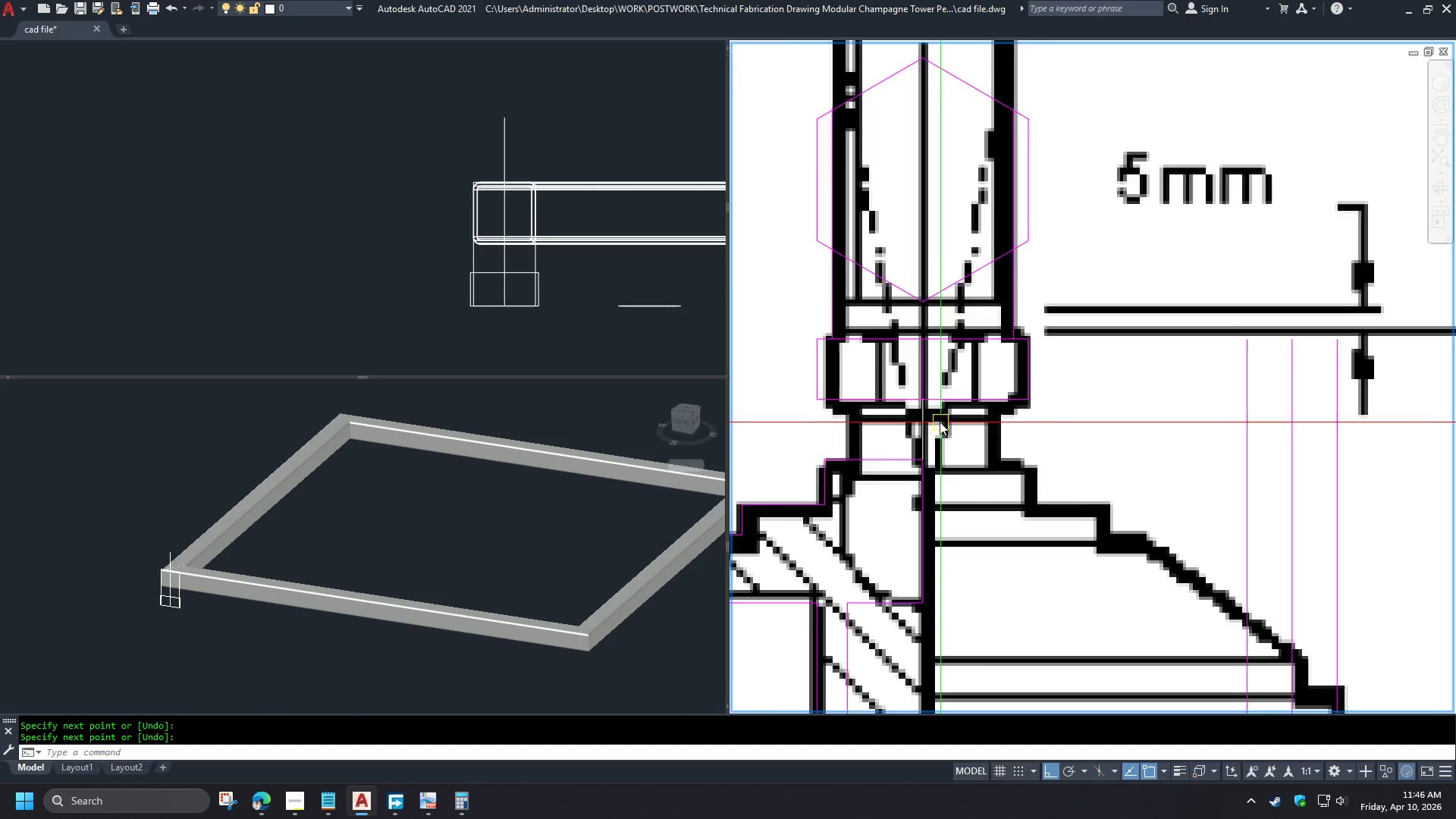 
scroll: coordinate [940, 422], scroll_direction: up, amount: 1.0
 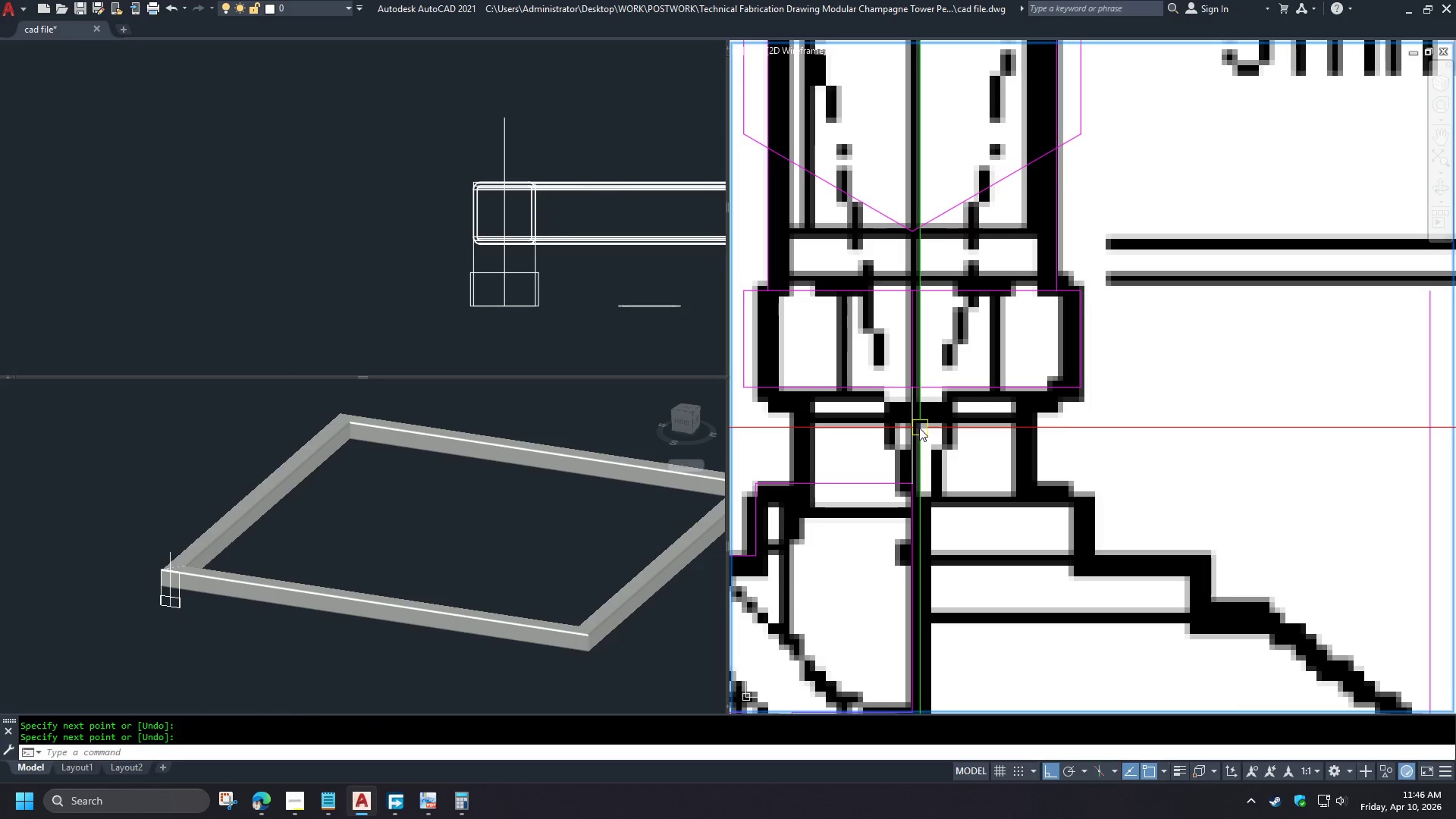 
left_click([912, 428])
 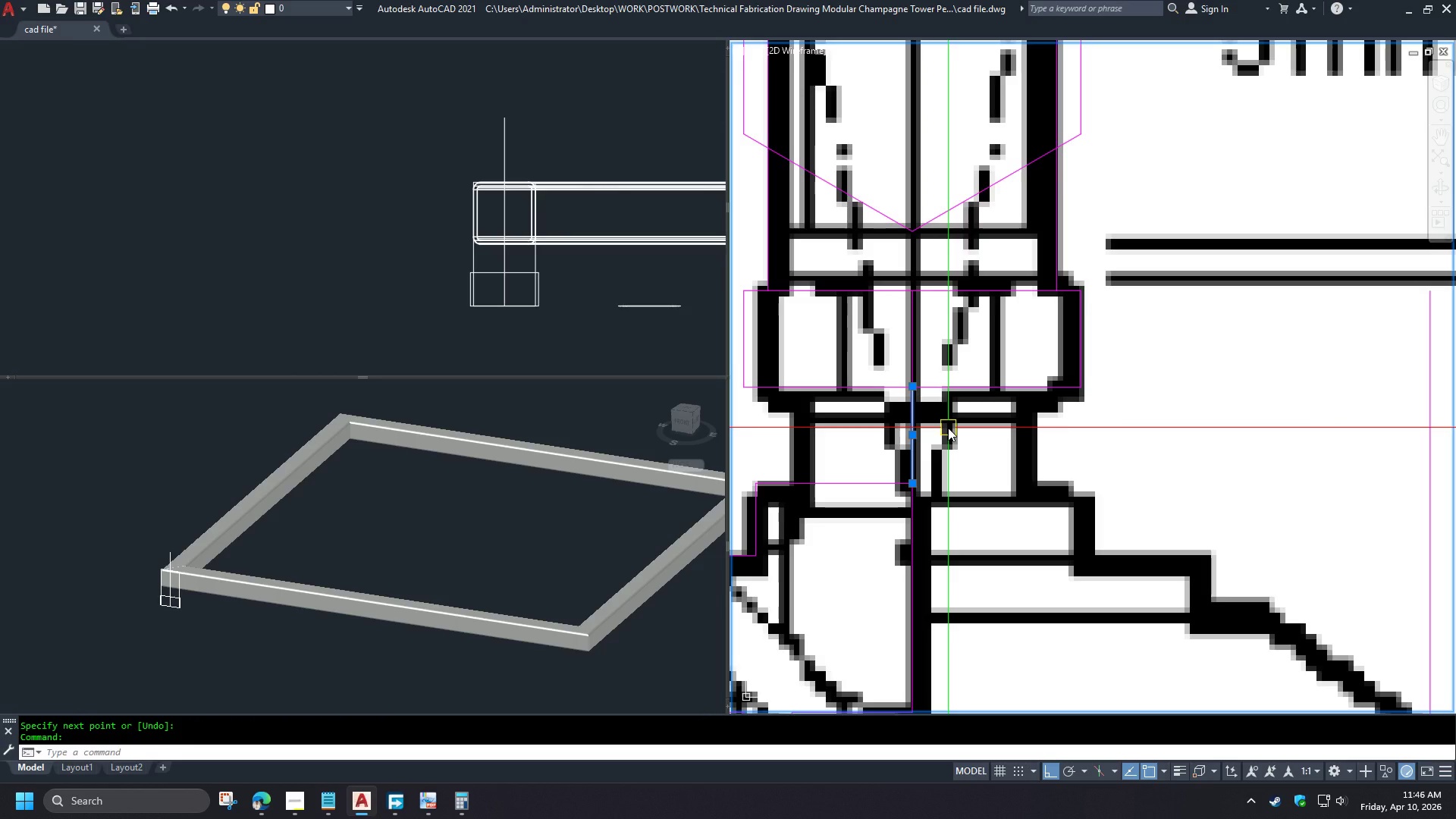 
key(Escape)
type(ma )
 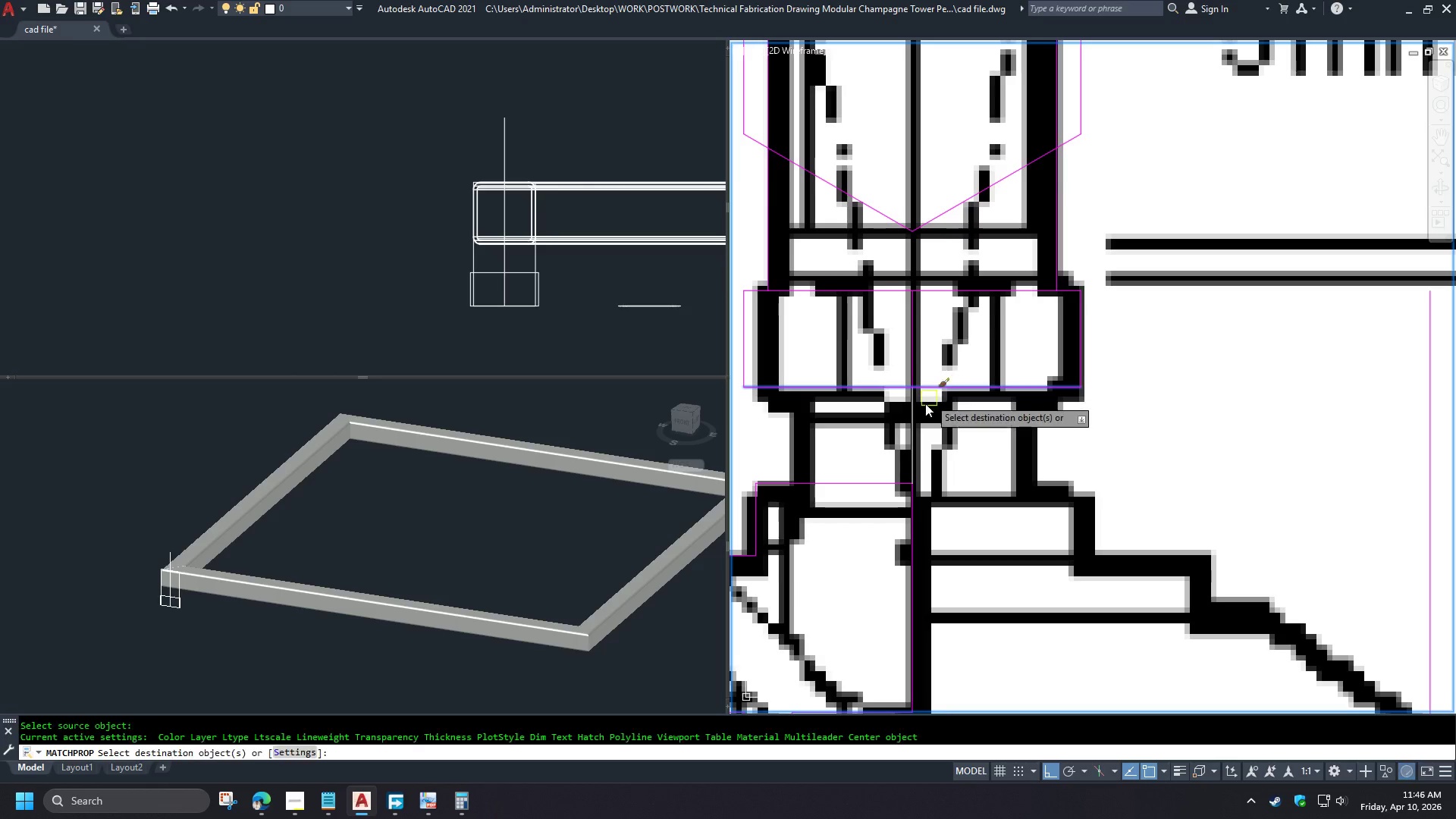 
double_click([921, 417])
 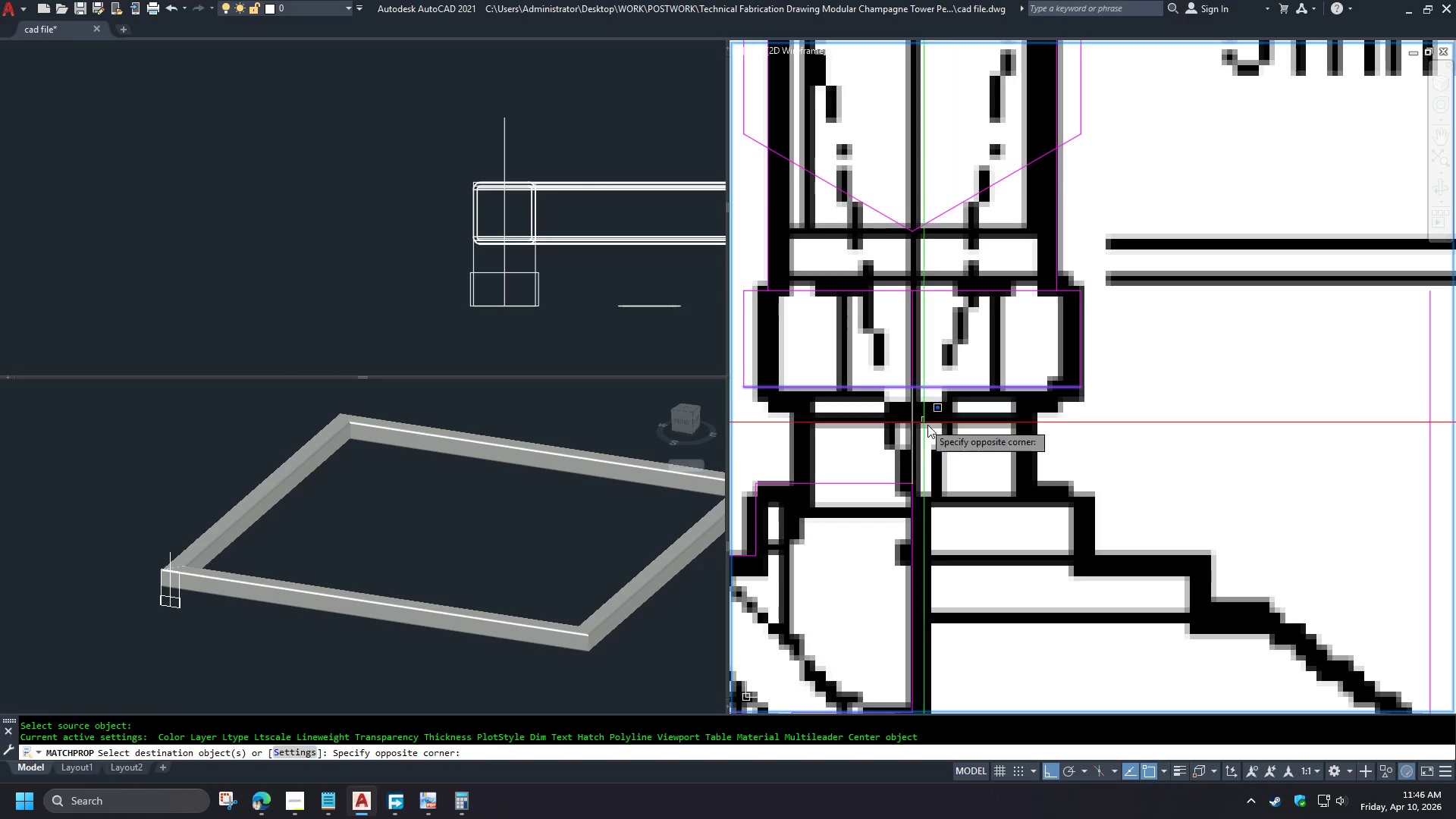 
key(Space)
 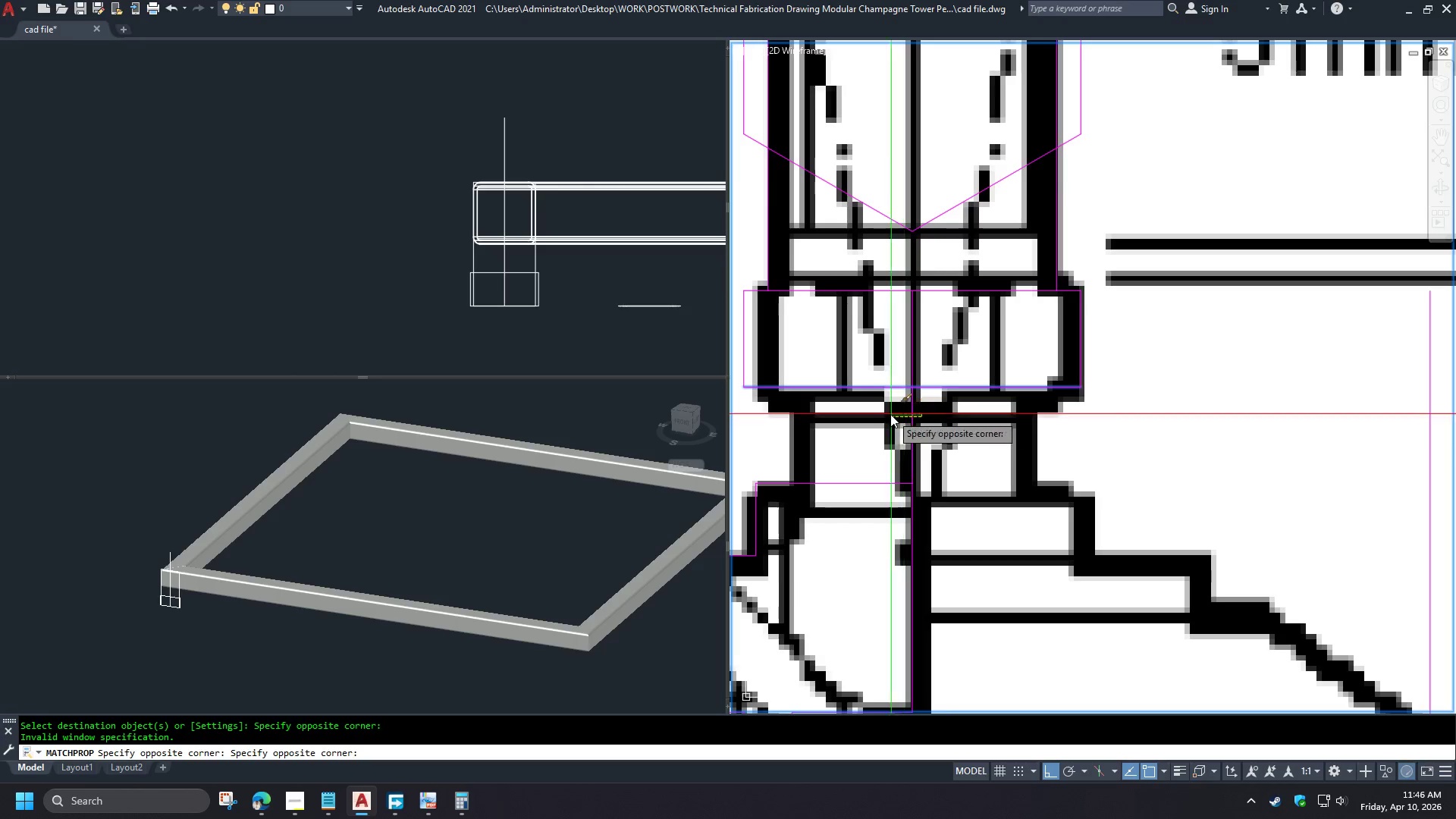 
left_click([890, 414])
 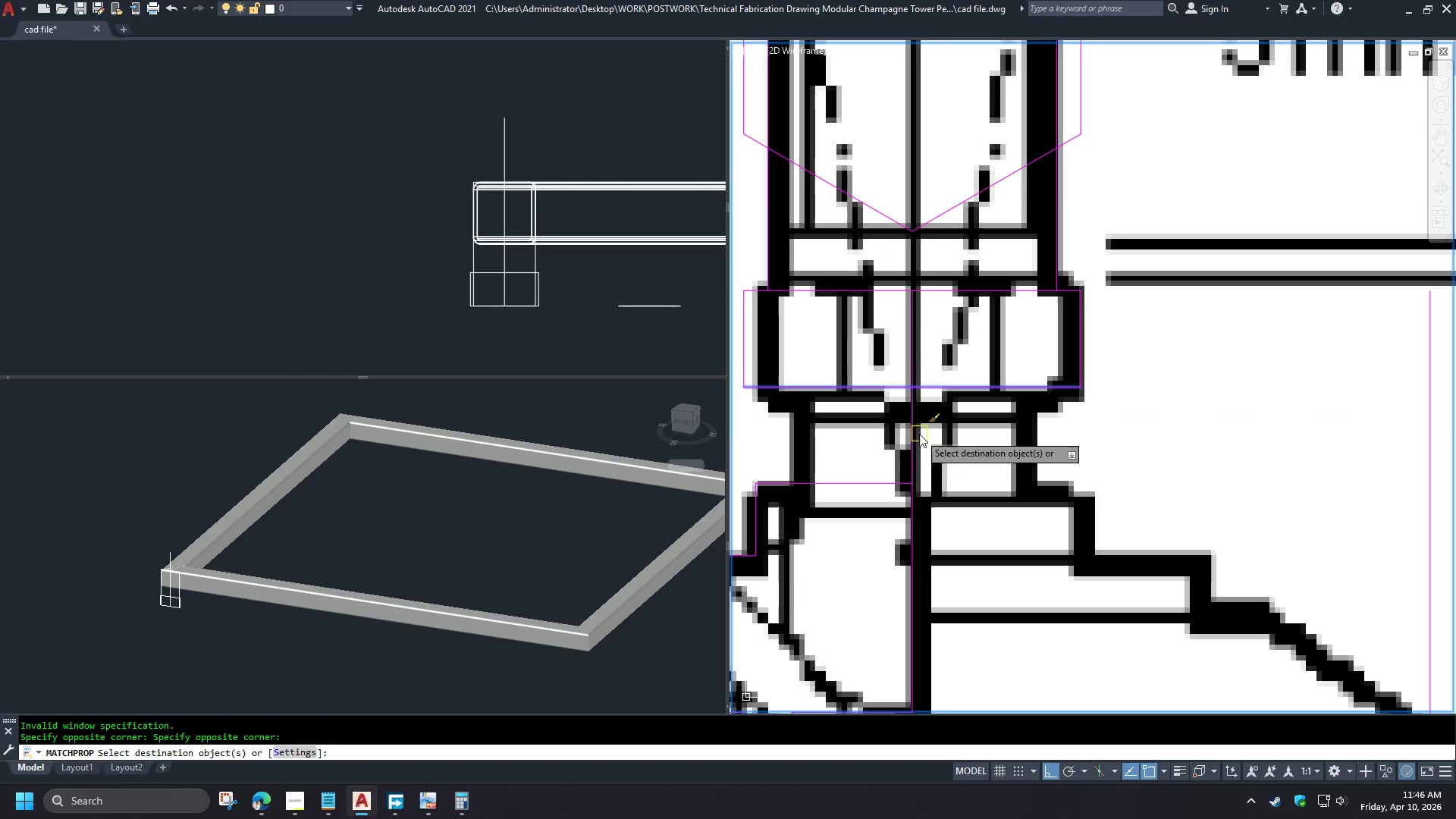 
key(Space)
 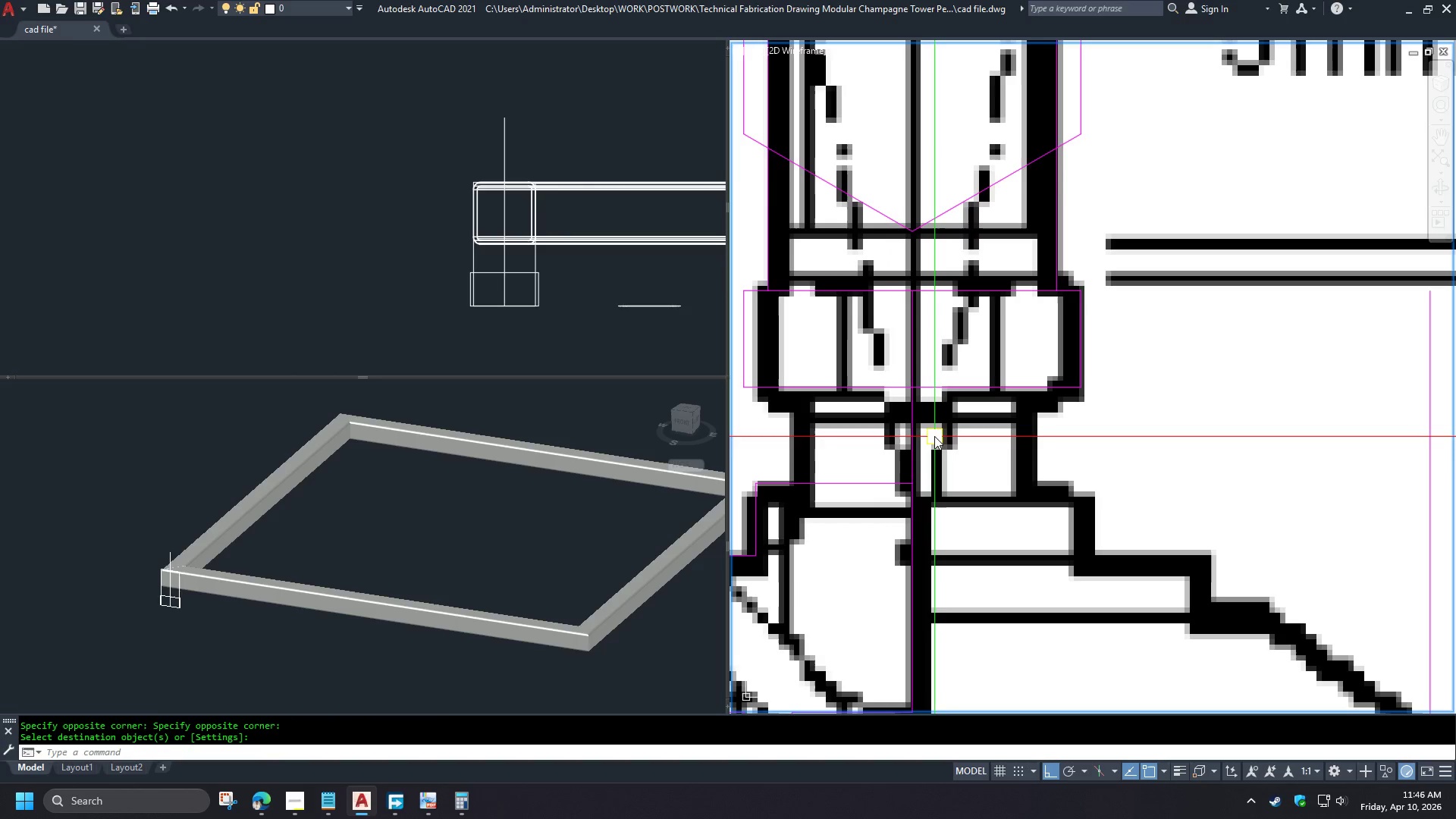 
key(O)
 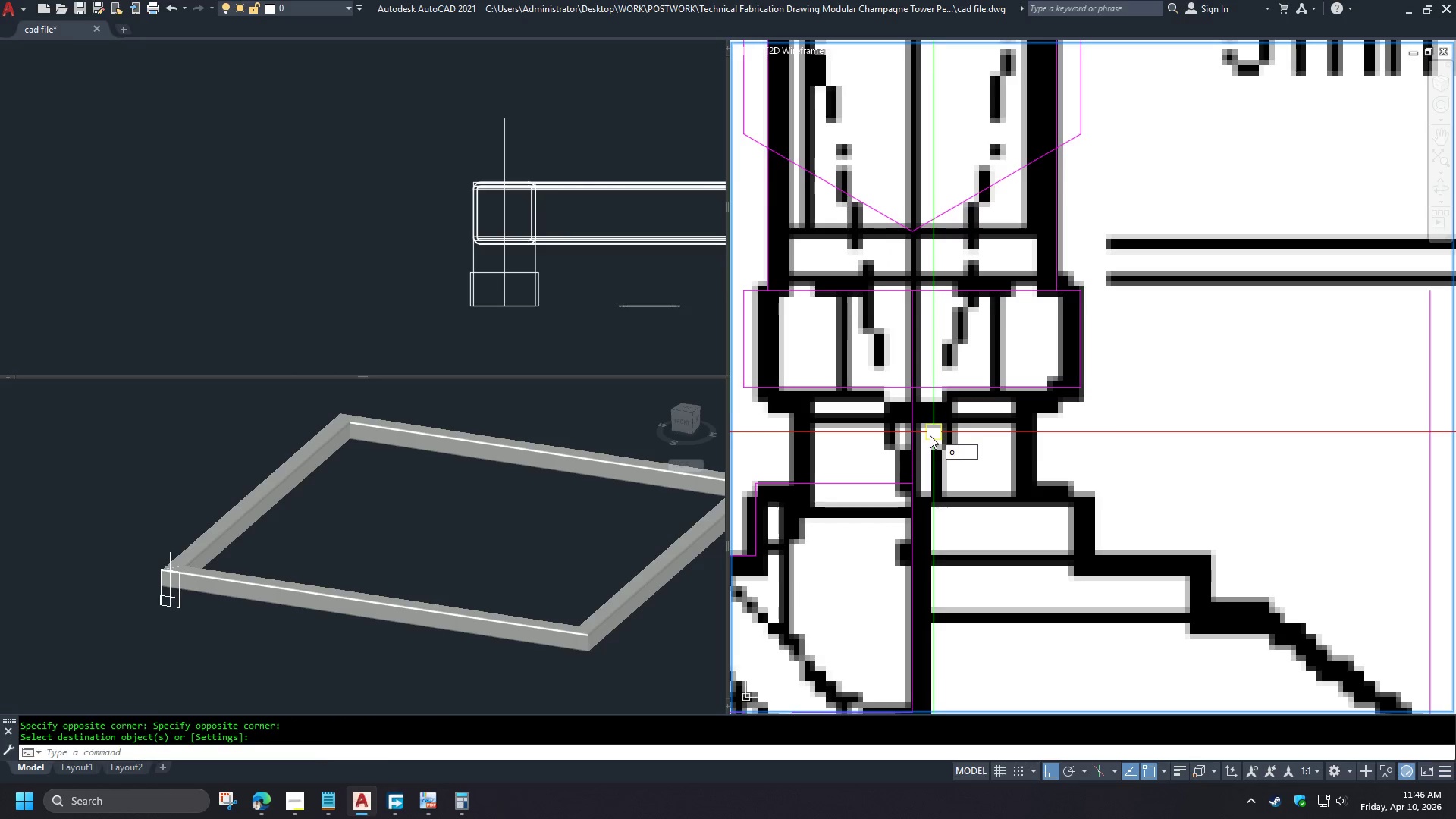 
key(Space)
 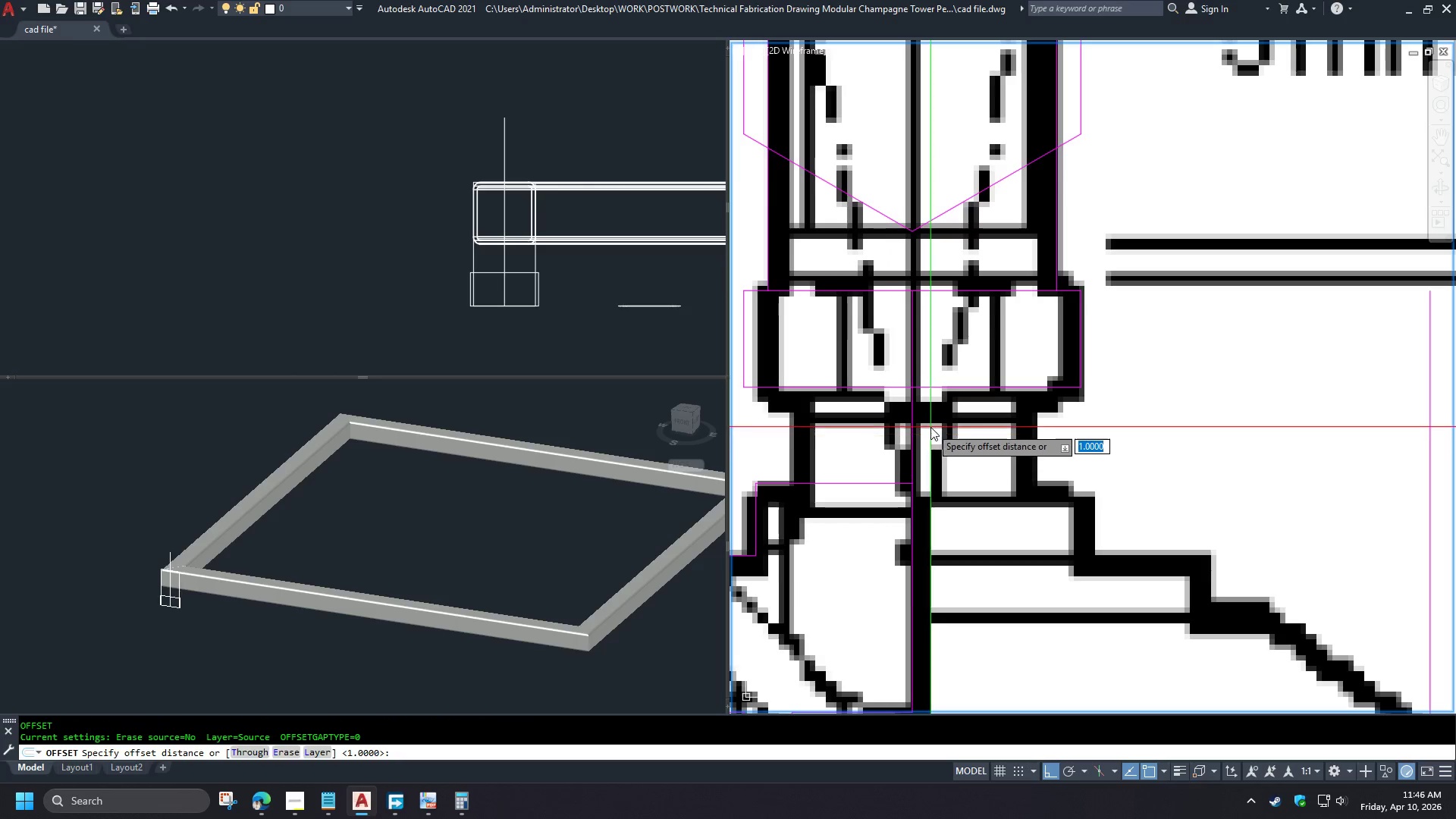 
key(T)
 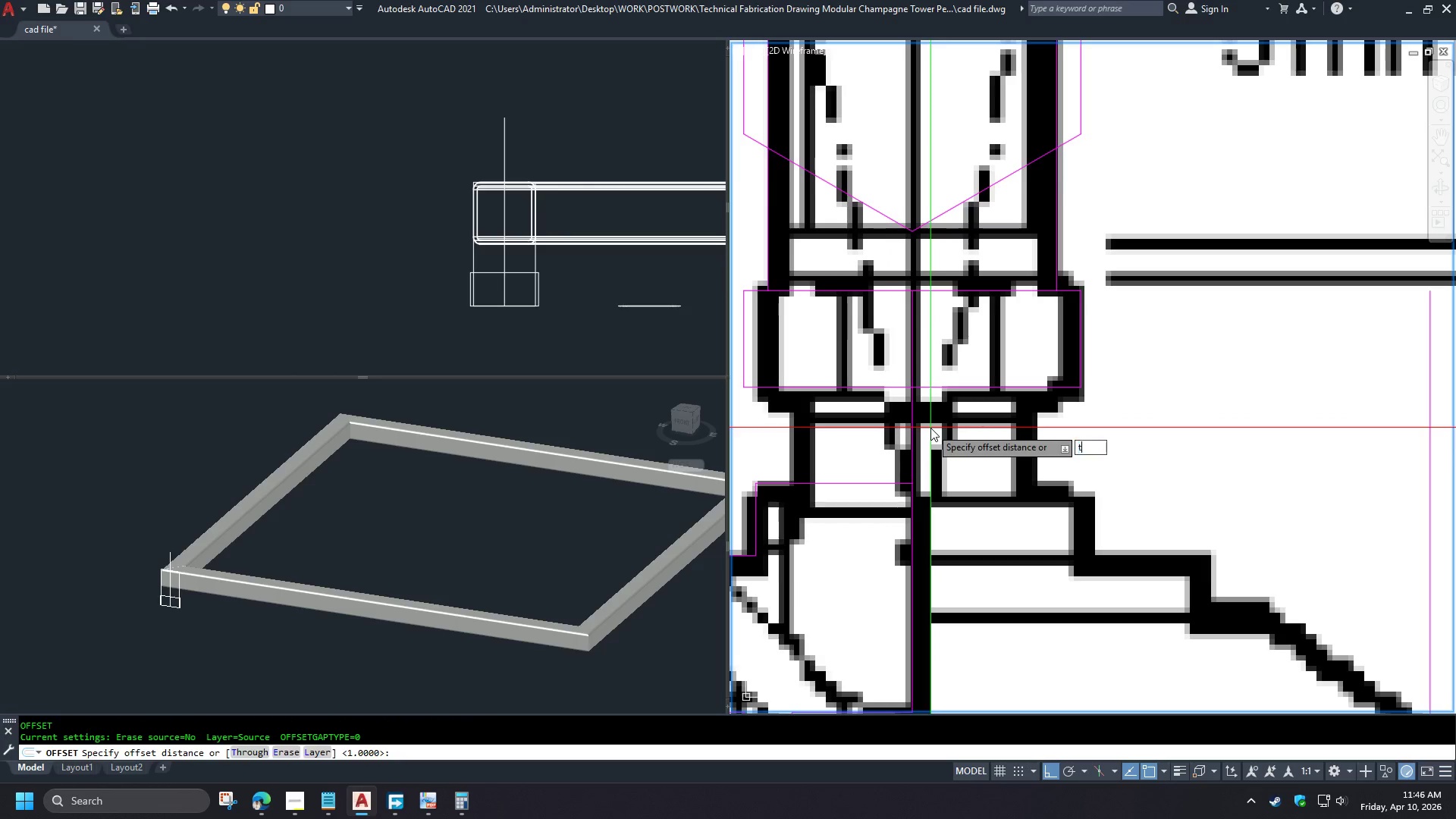 
key(Space)
 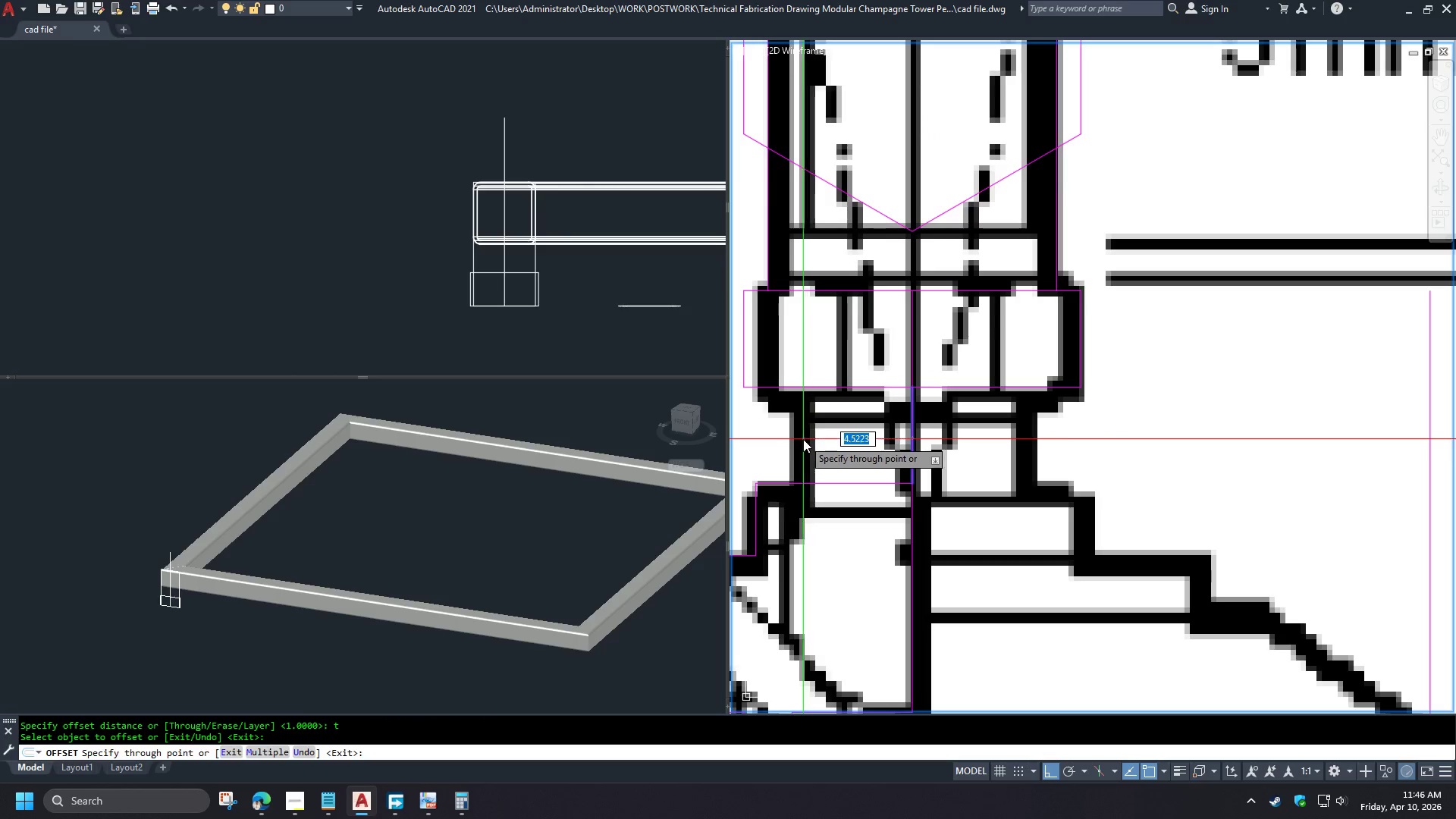 
key(Escape)
 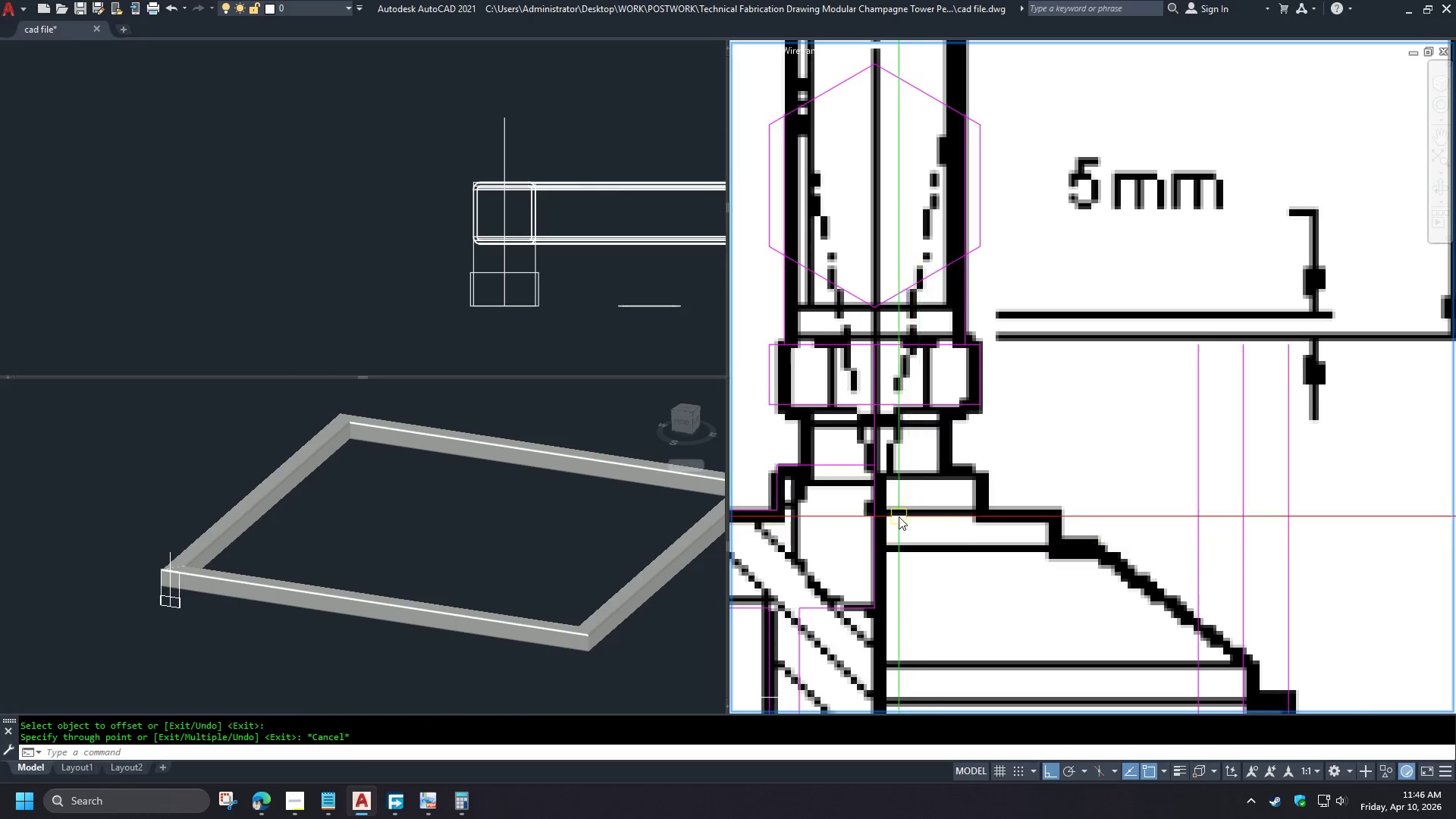 
scroll: coordinate [811, 435], scroll_direction: down, amount: 1.0
 